 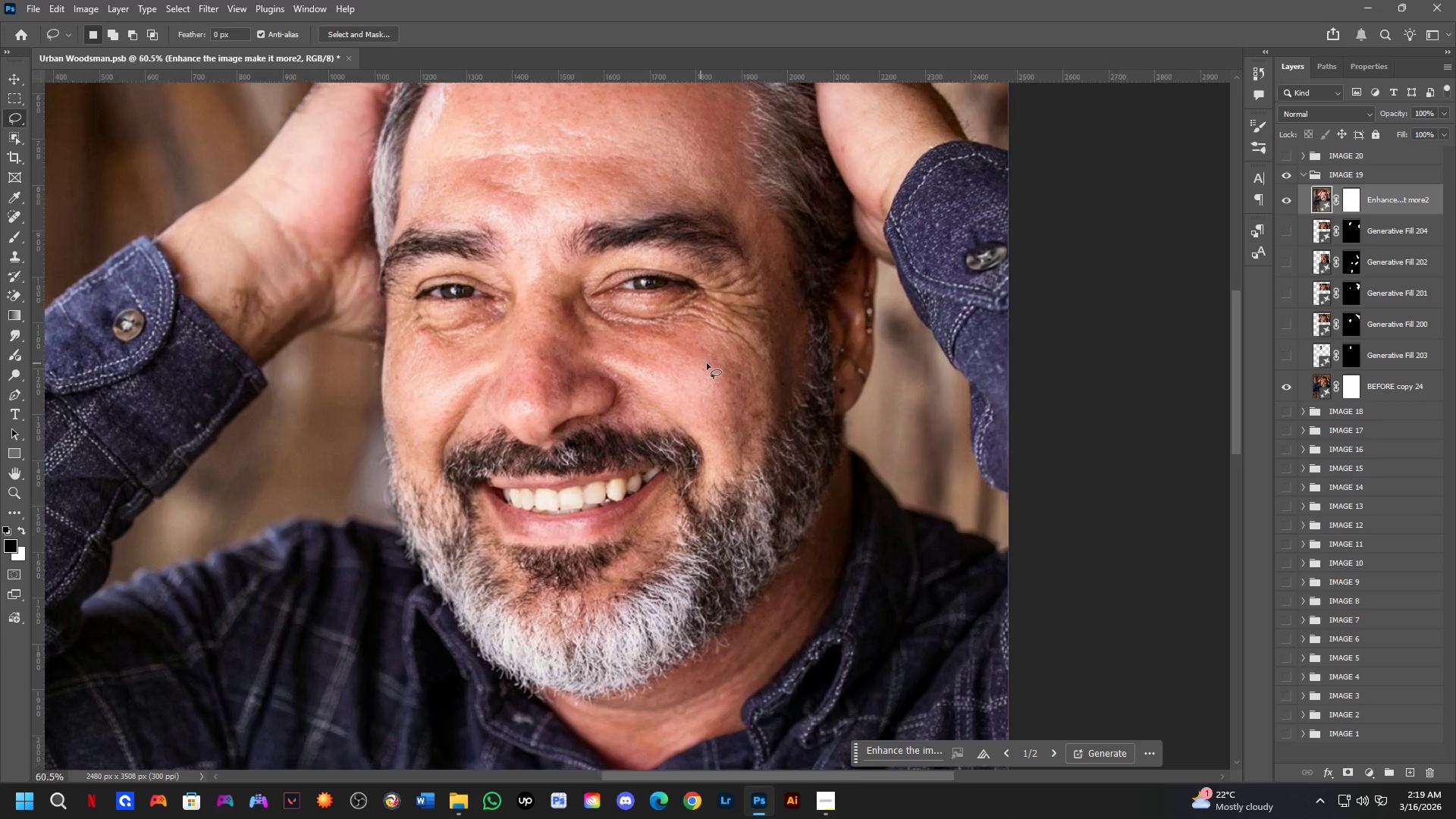 
left_click_drag(start_coordinate=[805, 397], to_coordinate=[662, 450])
 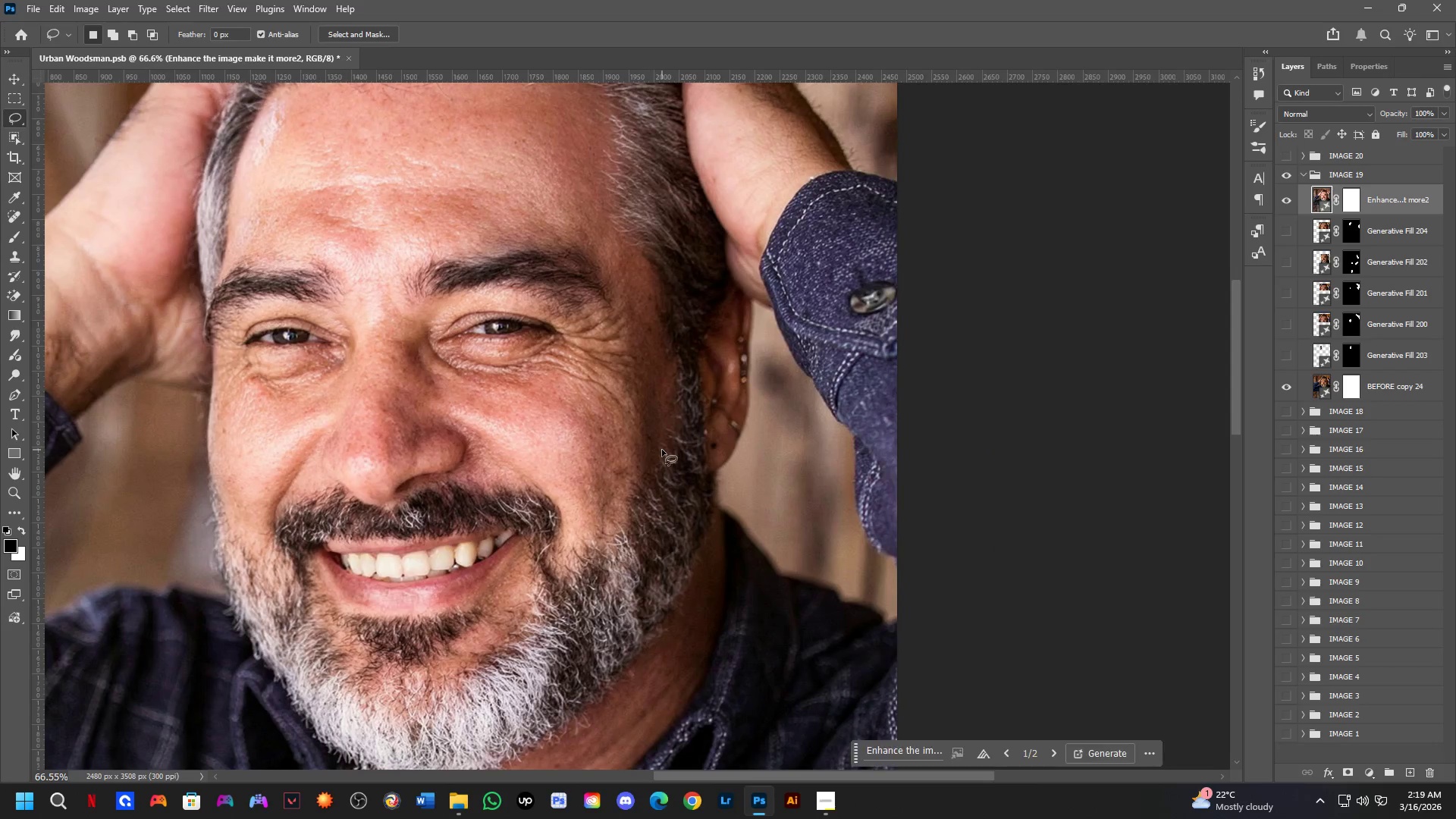 
scroll: coordinate [701, 363], scroll_direction: up, amount: 7.0
 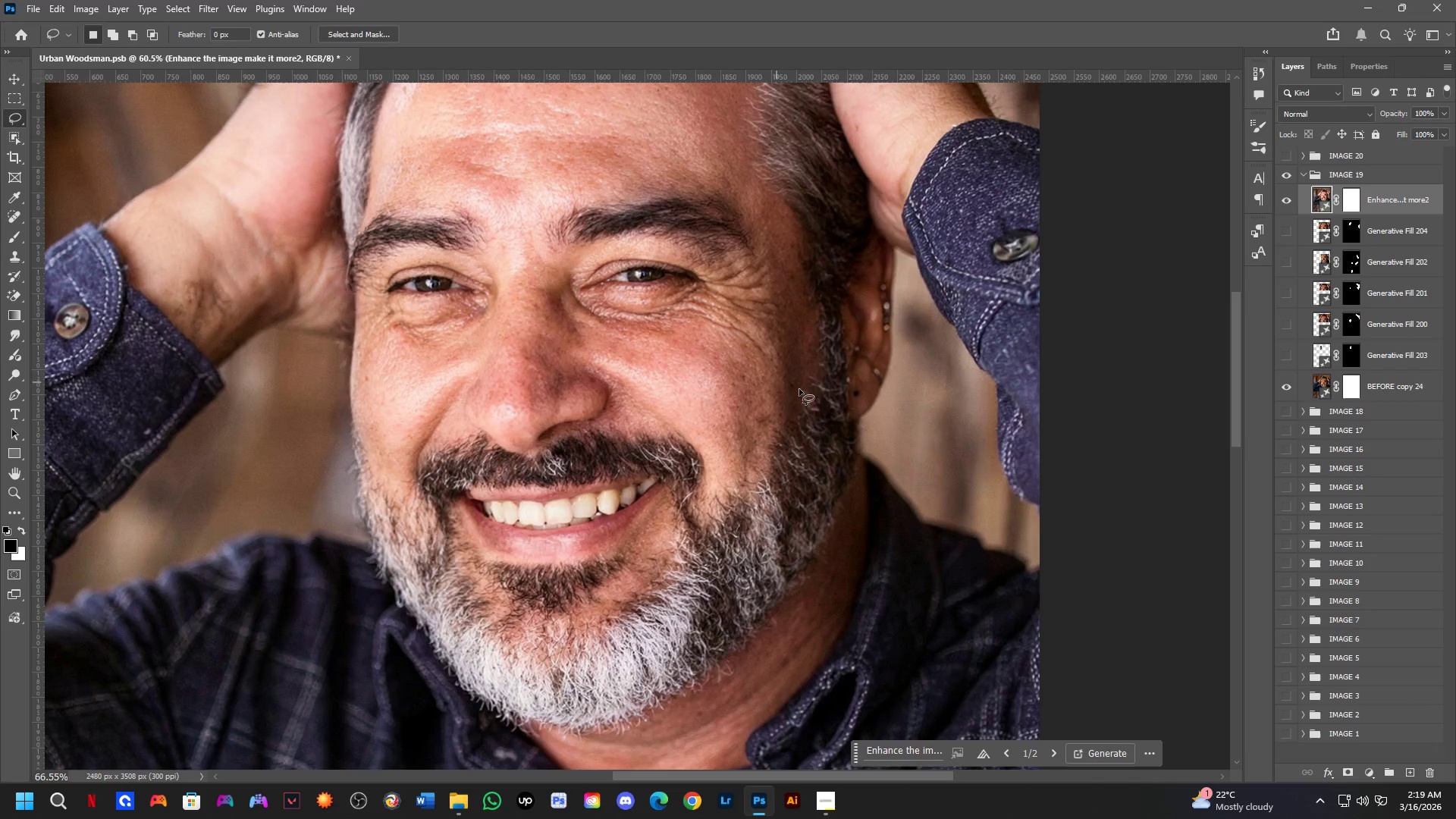 
key(Control+ControlLeft)
 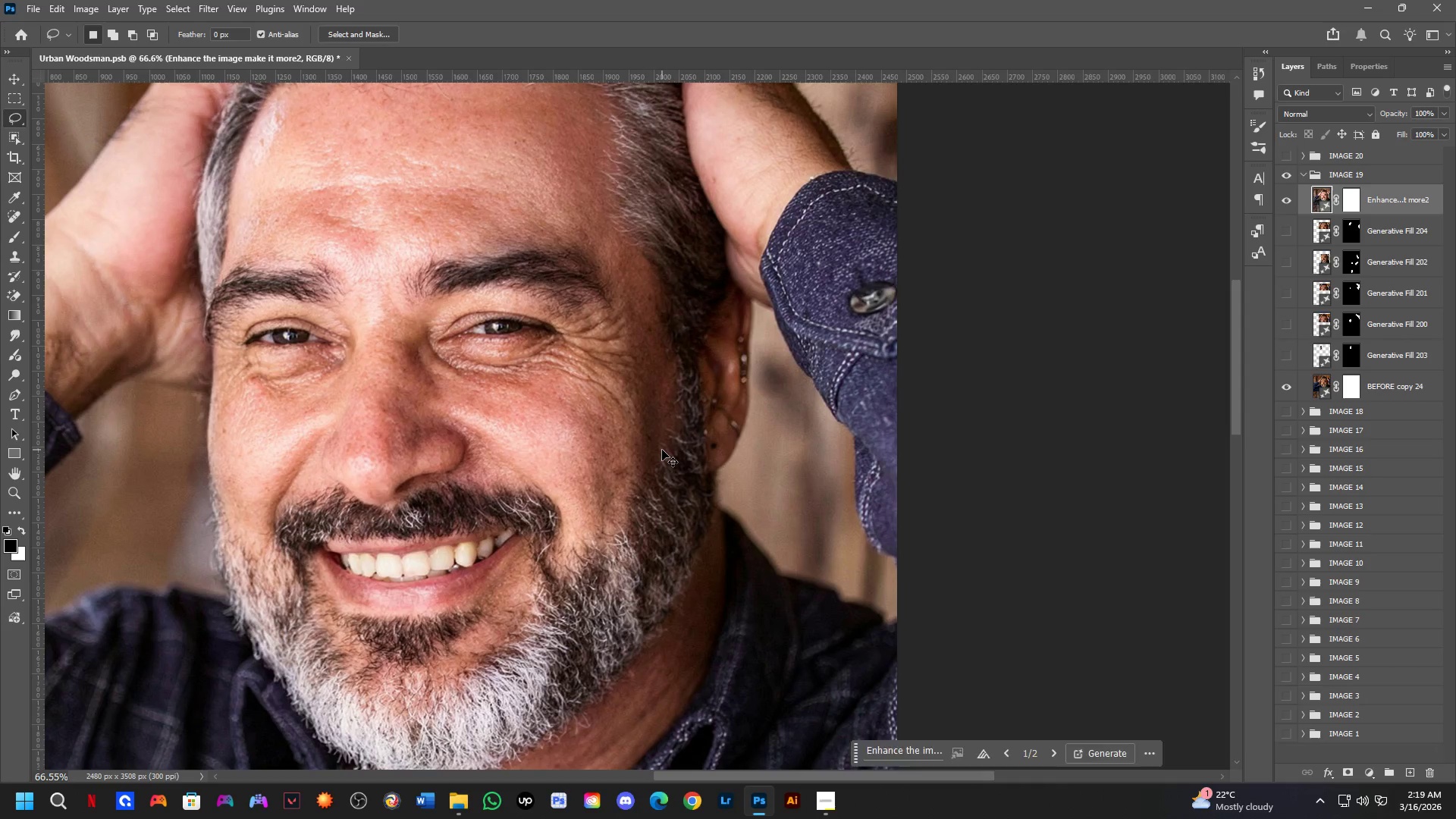 
left_click([662, 450])
 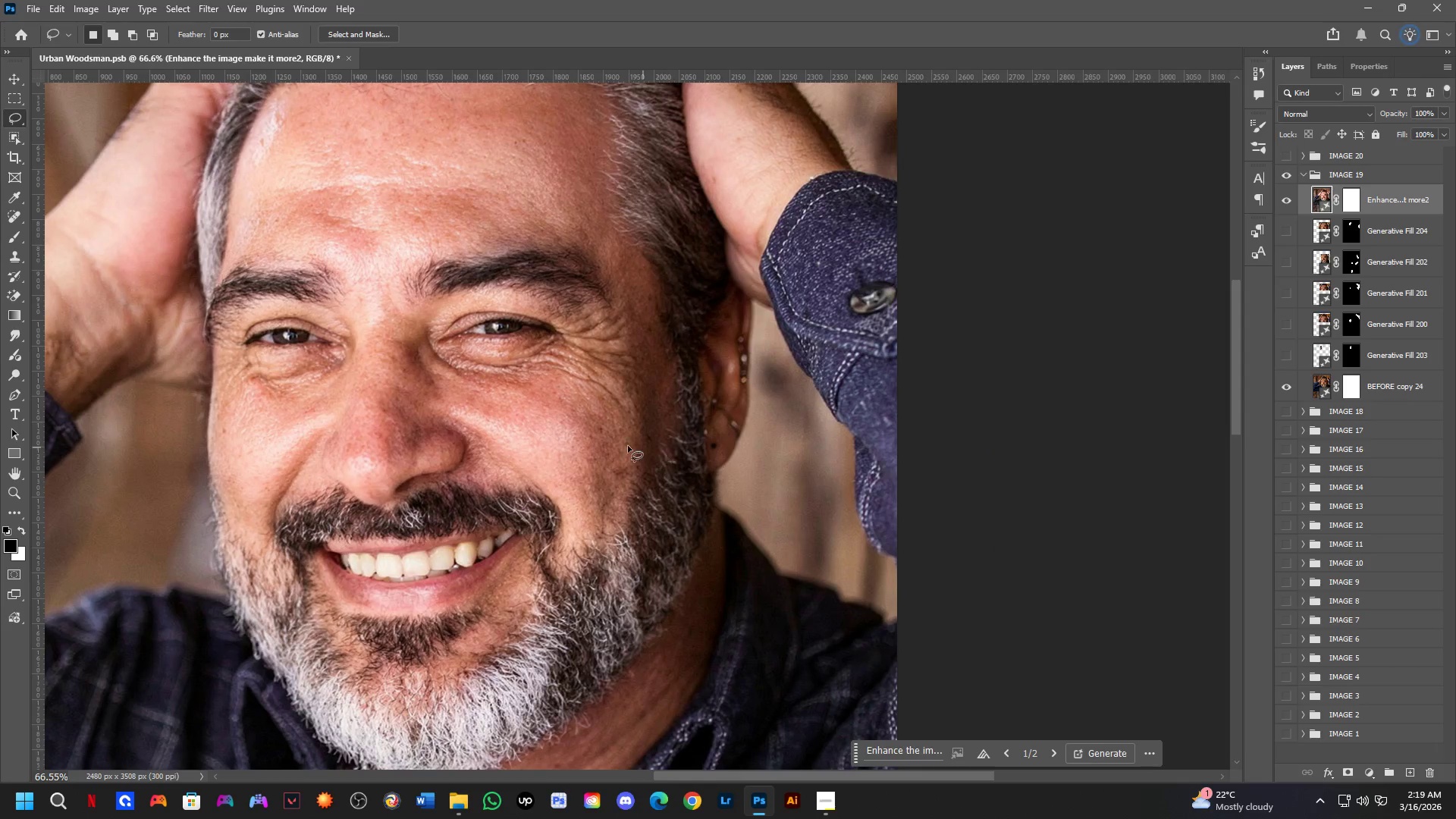 
scroll: coordinate [186, 399], scroll_direction: up, amount: 4.0
 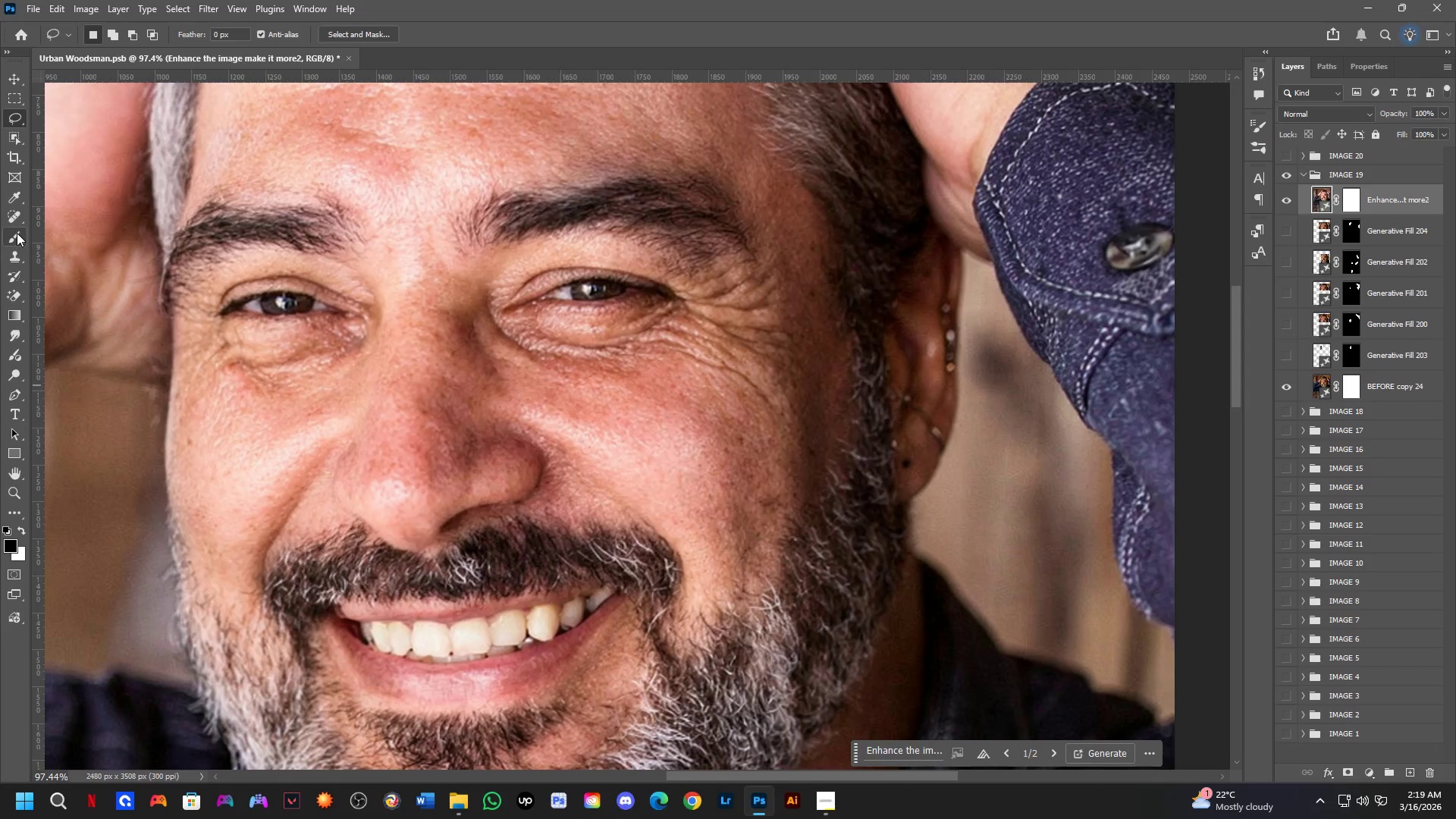 
left_click([18, 218])
 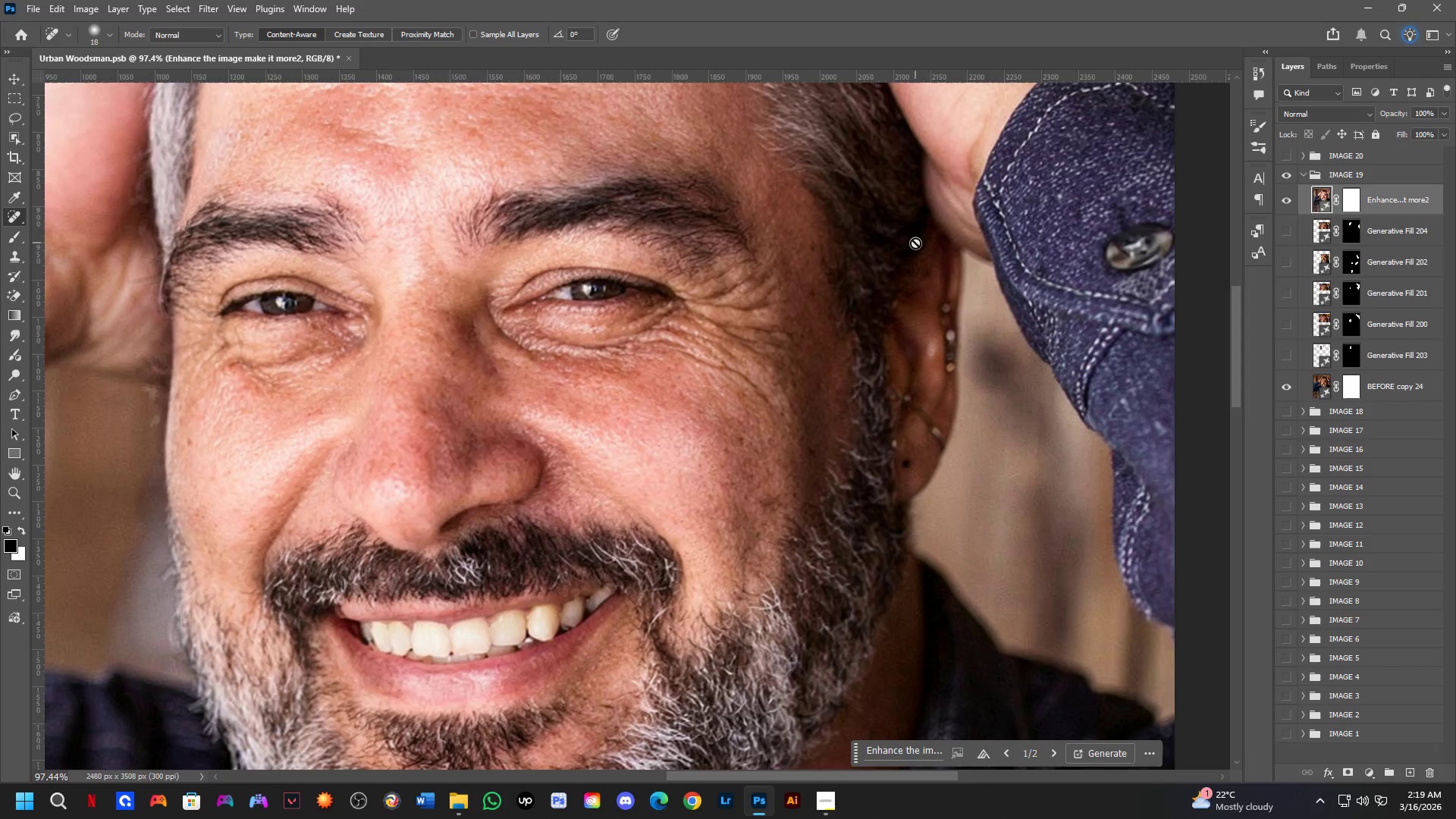 
hold_key(key=Space, duration=0.55)
 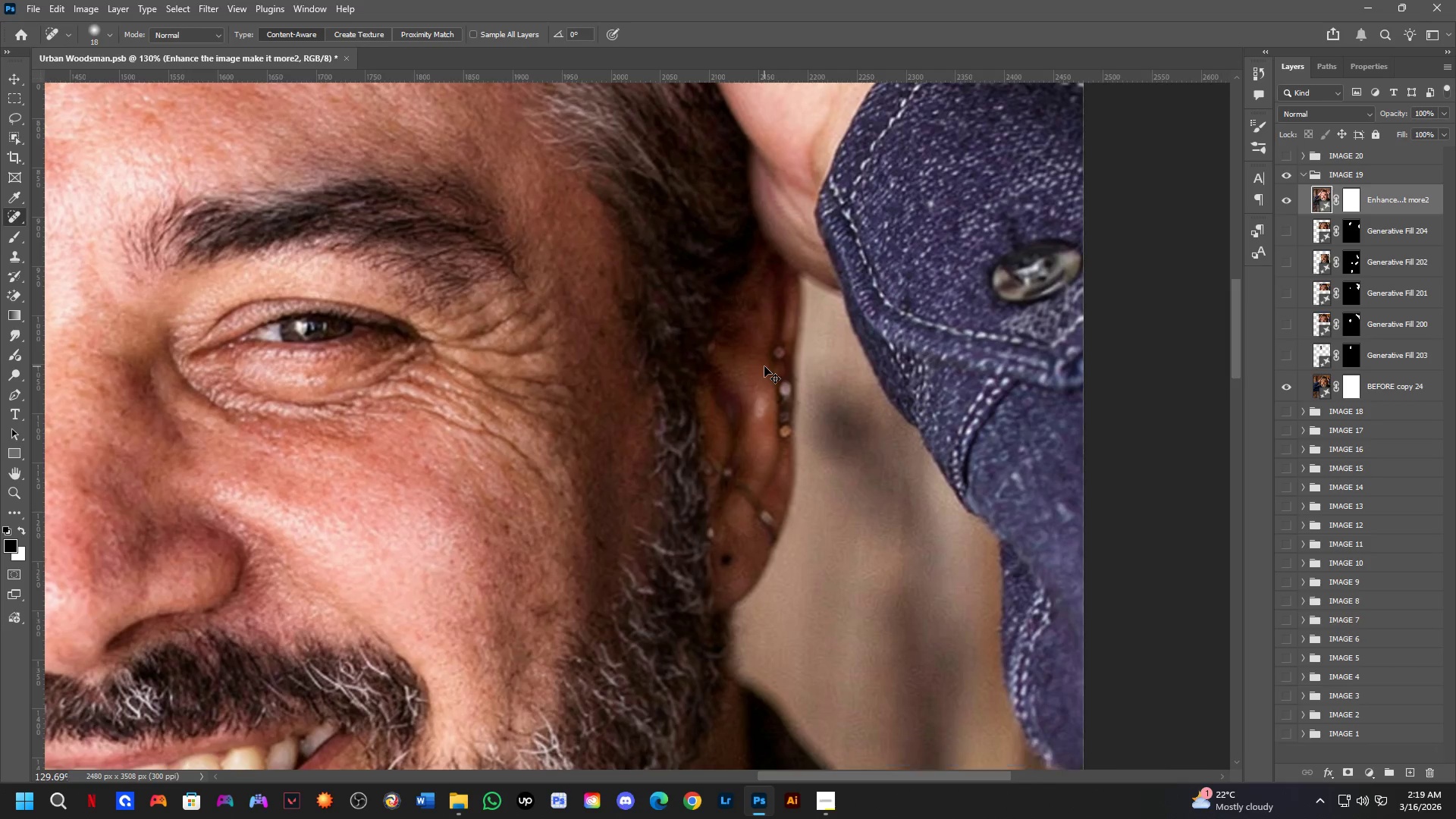 
left_click_drag(start_coordinate=[920, 252], to_coordinate=[749, 300])
 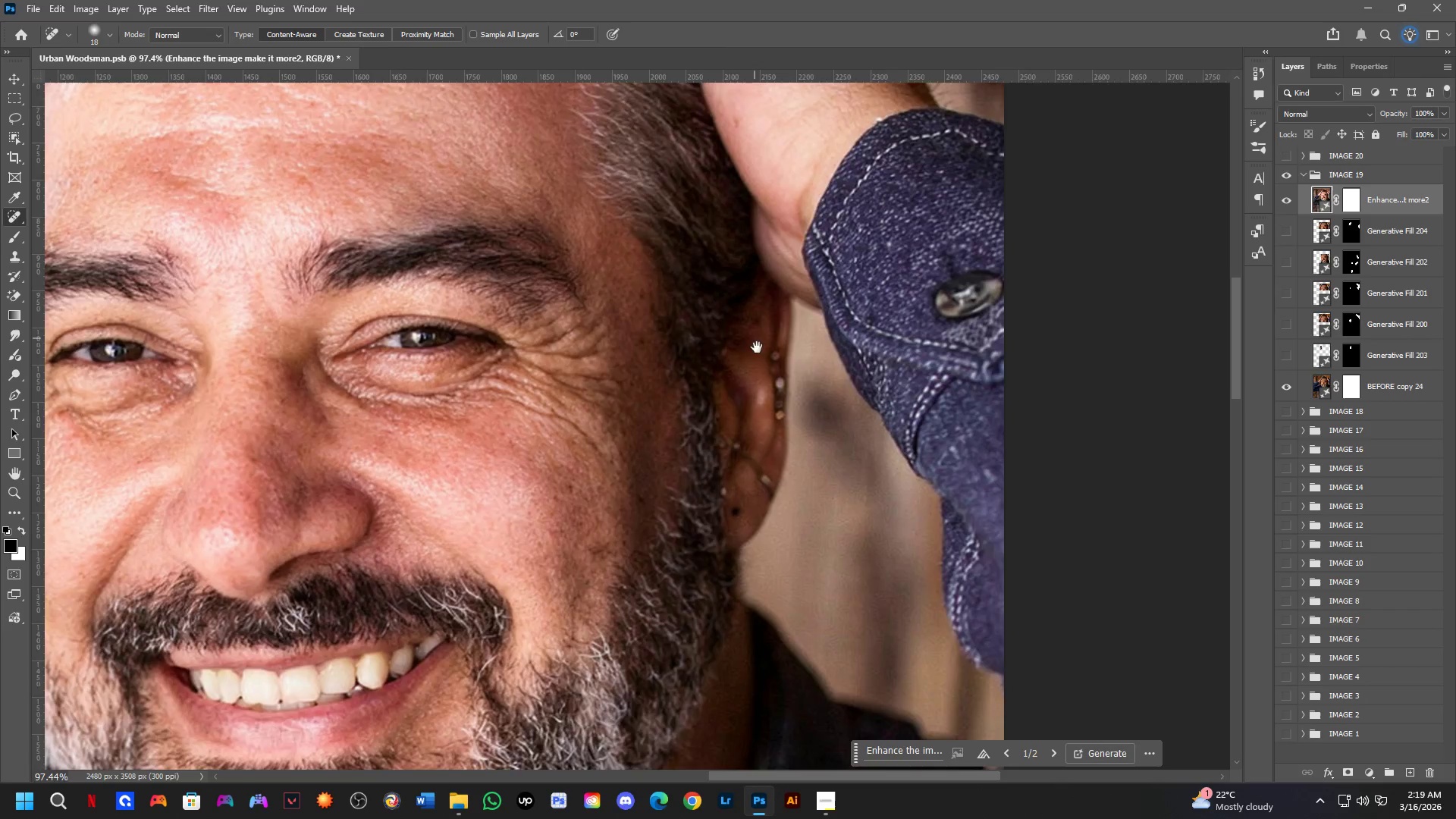 
key(Control+ControlLeft)
 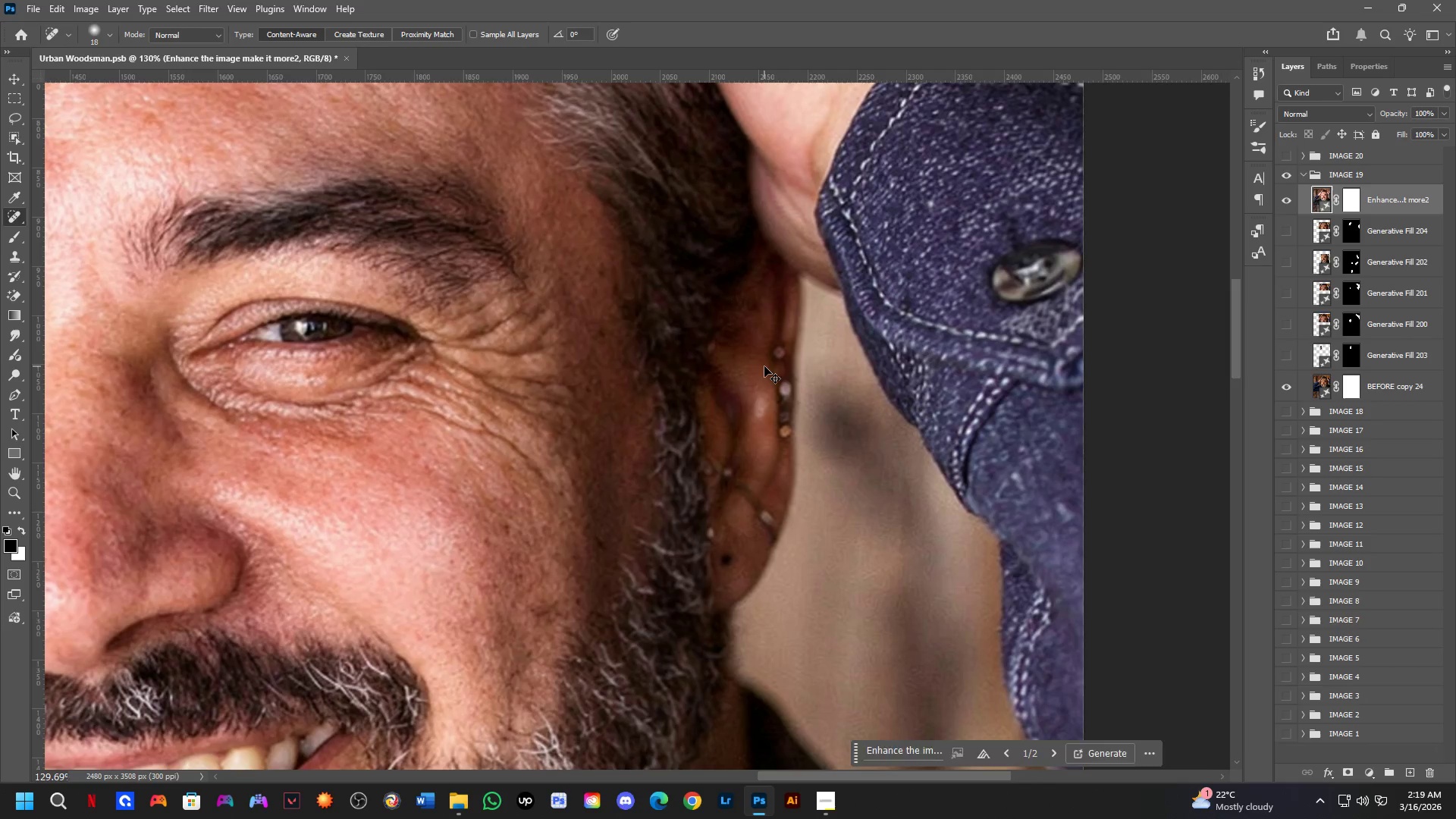 
left_click([764, 366])
 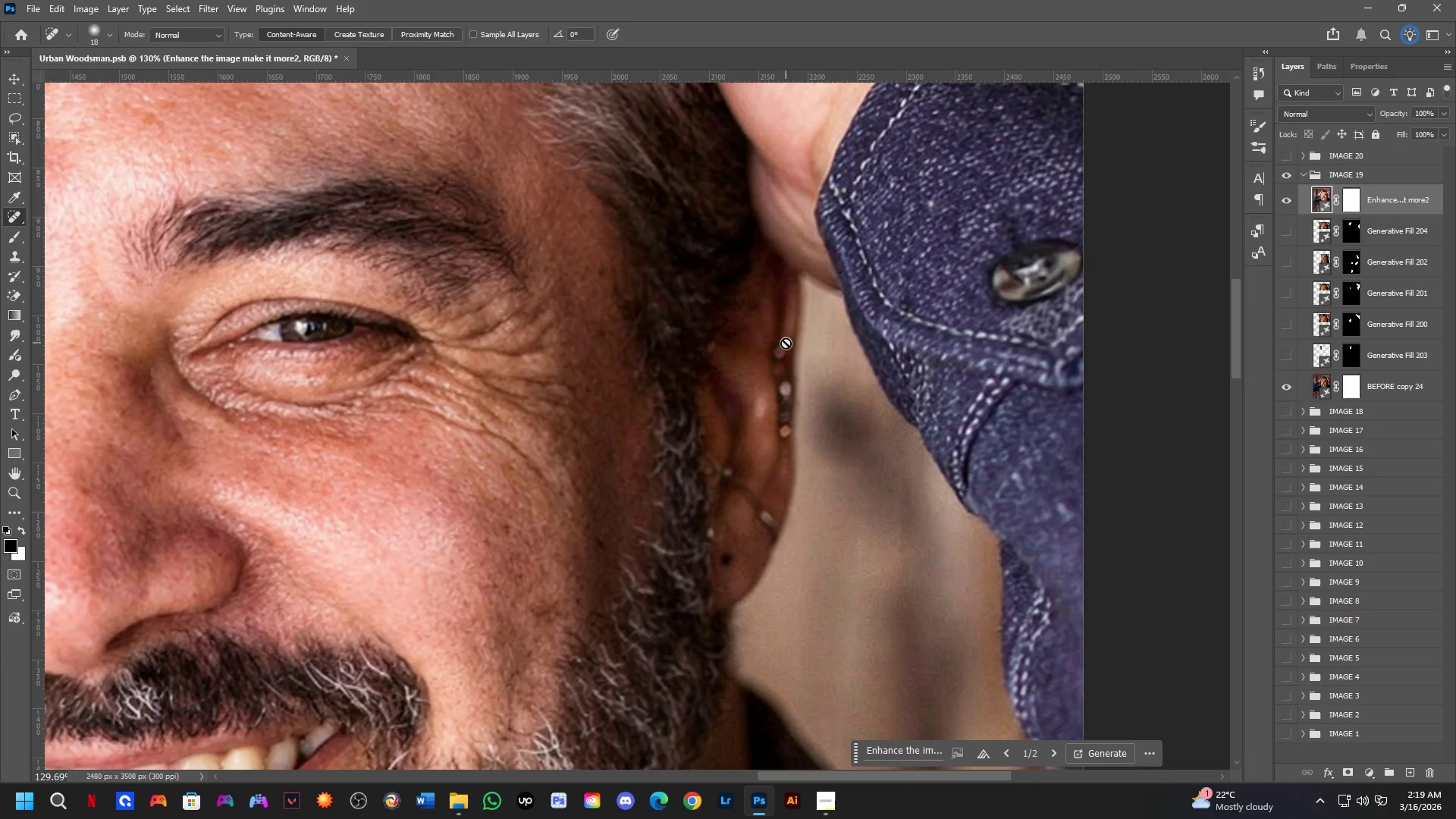 
scroll: coordinate [764, 366], scroll_direction: up, amount: 3.0
 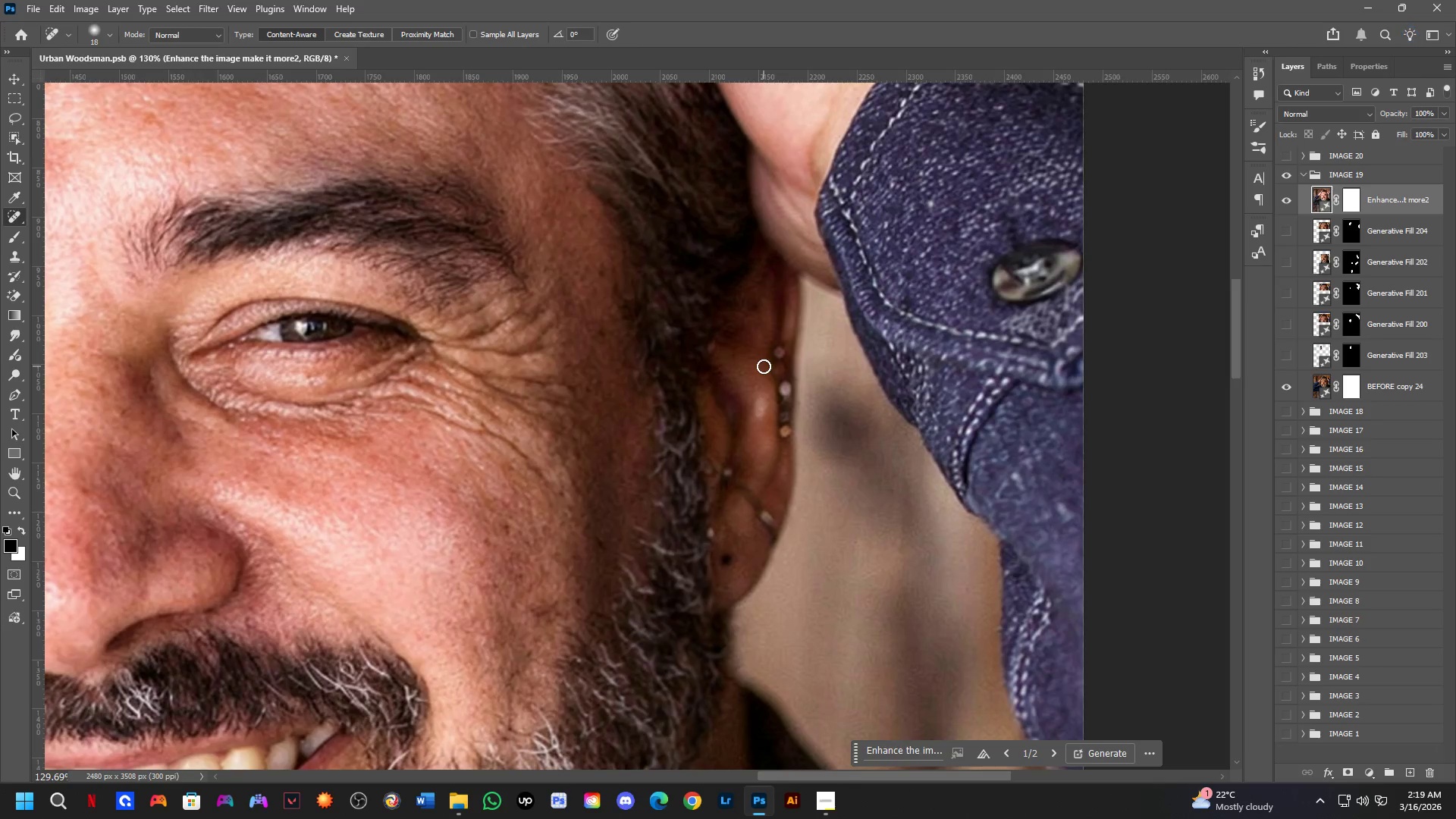 
key(Space)
 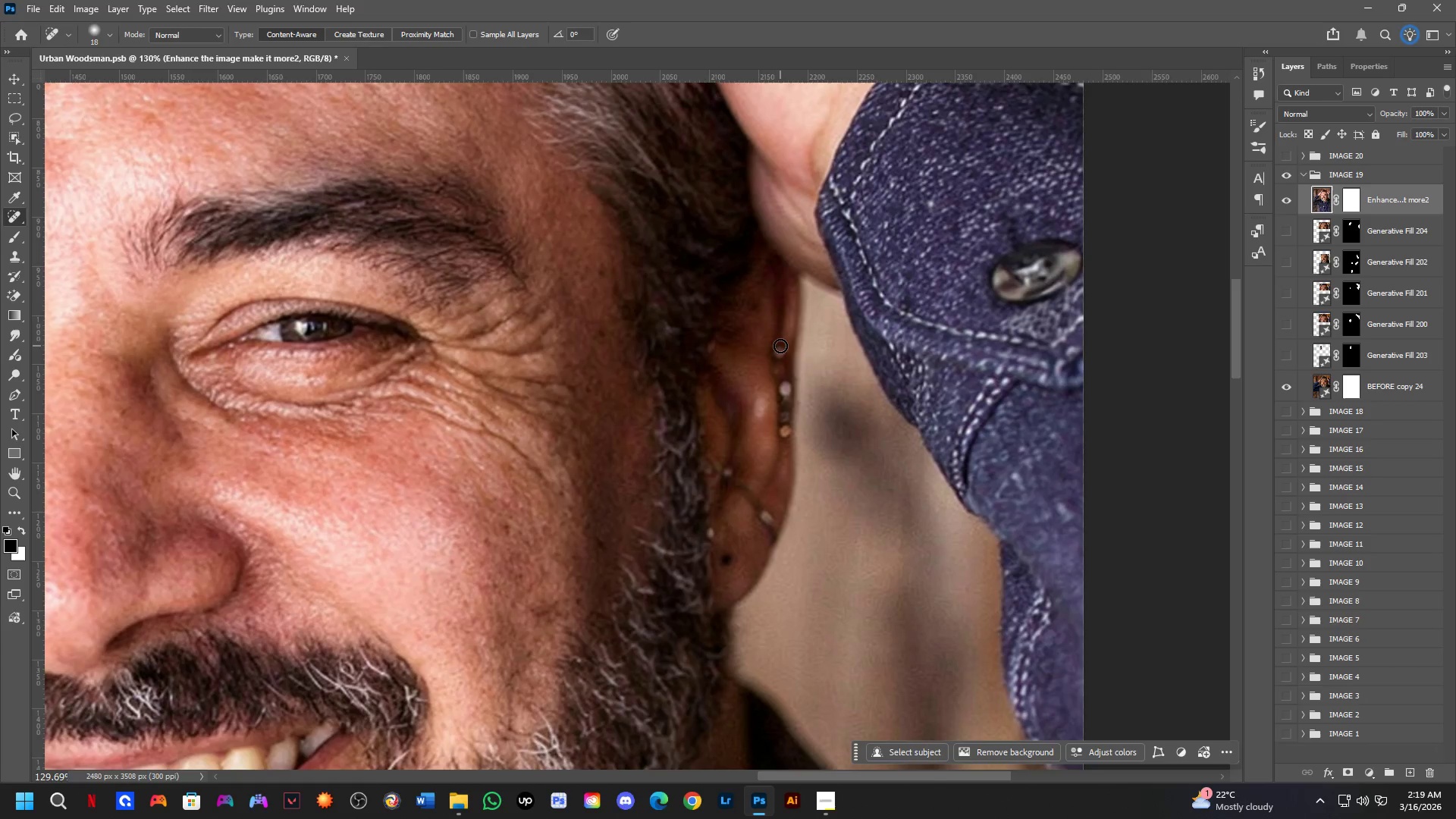 
key(Alt+AltLeft)
 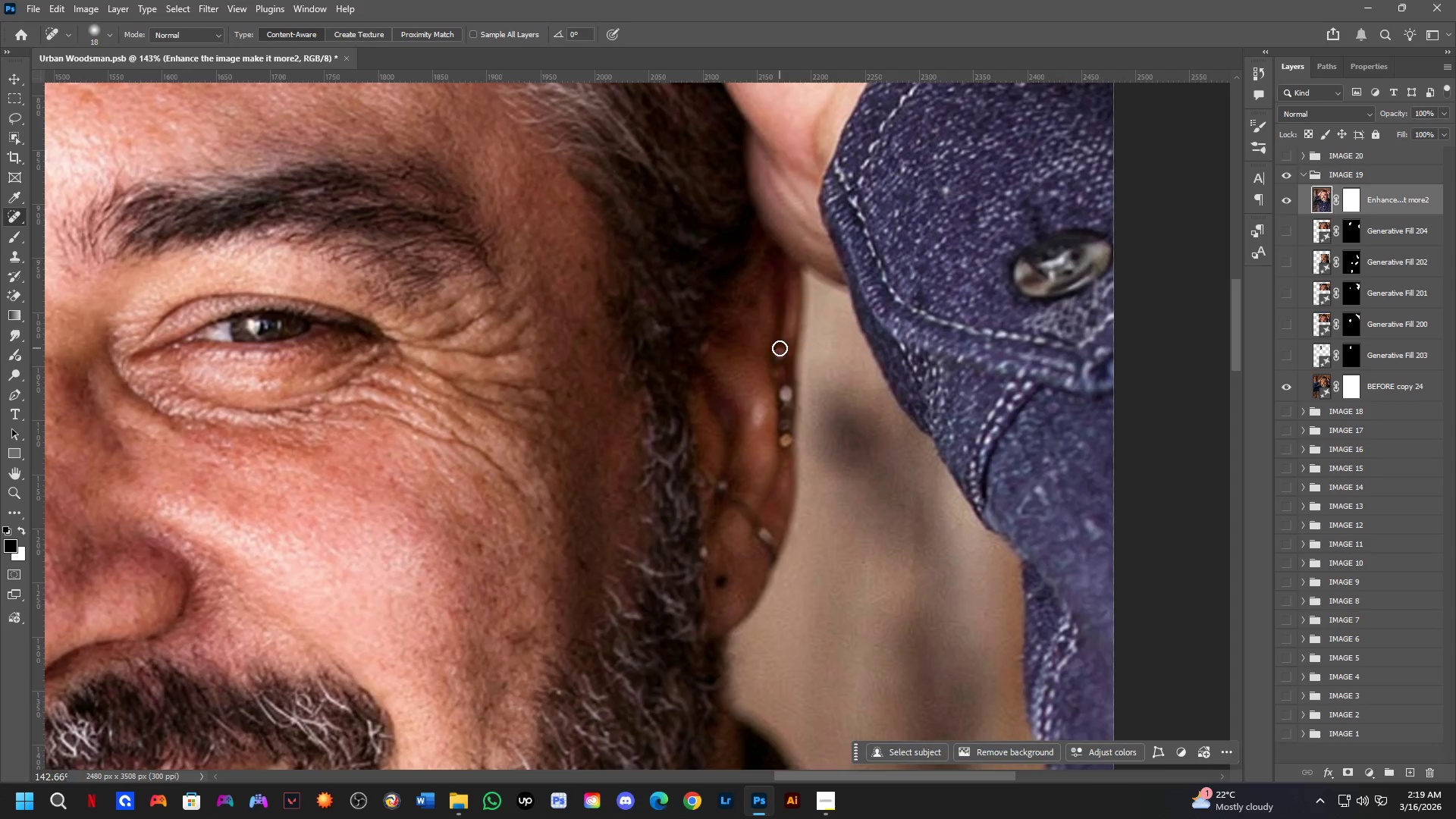 
scroll: coordinate [780, 346], scroll_direction: up, amount: 1.0
 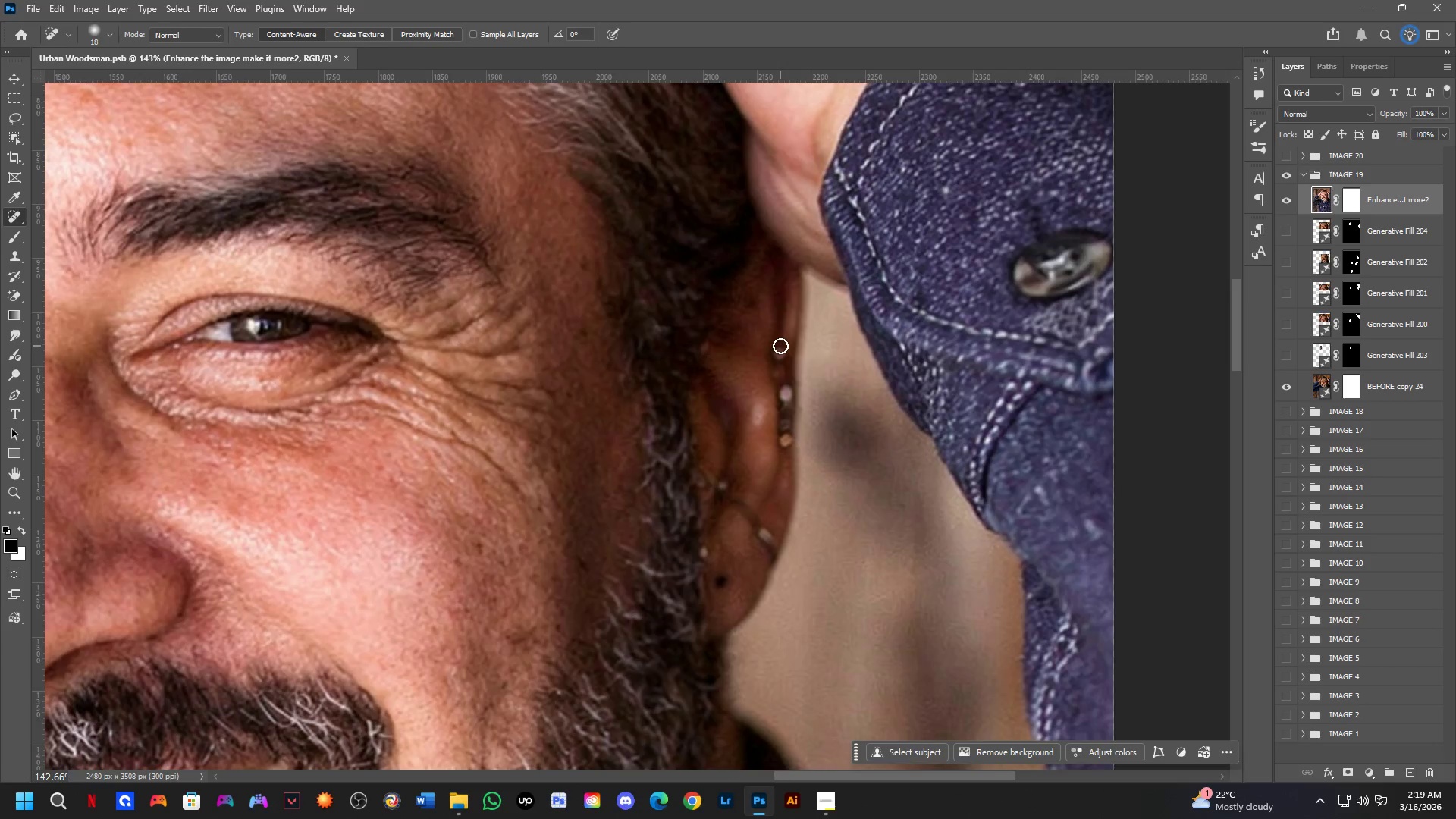 
key(Alt+AltLeft)
 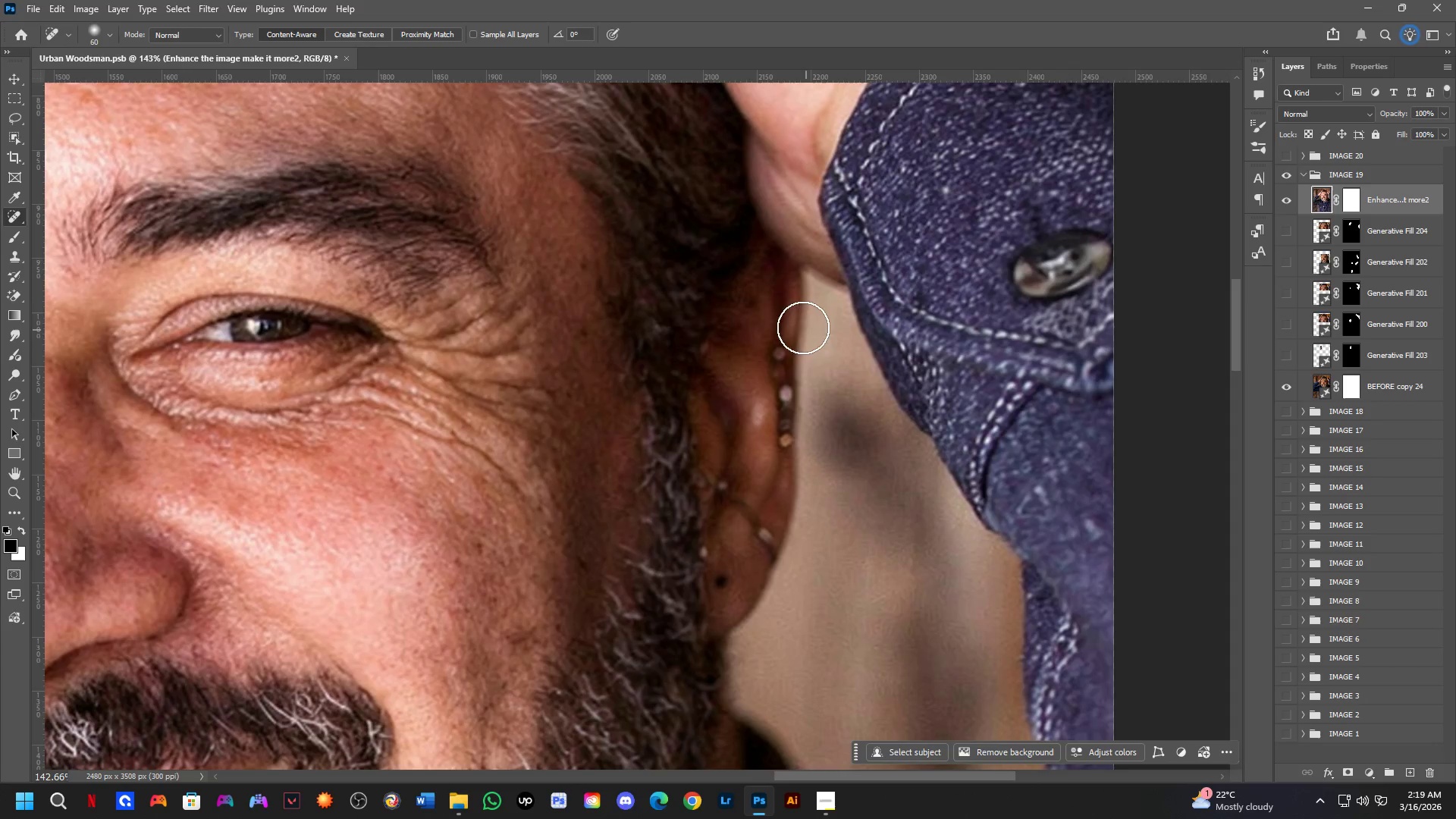 
key(Alt+AltLeft)
 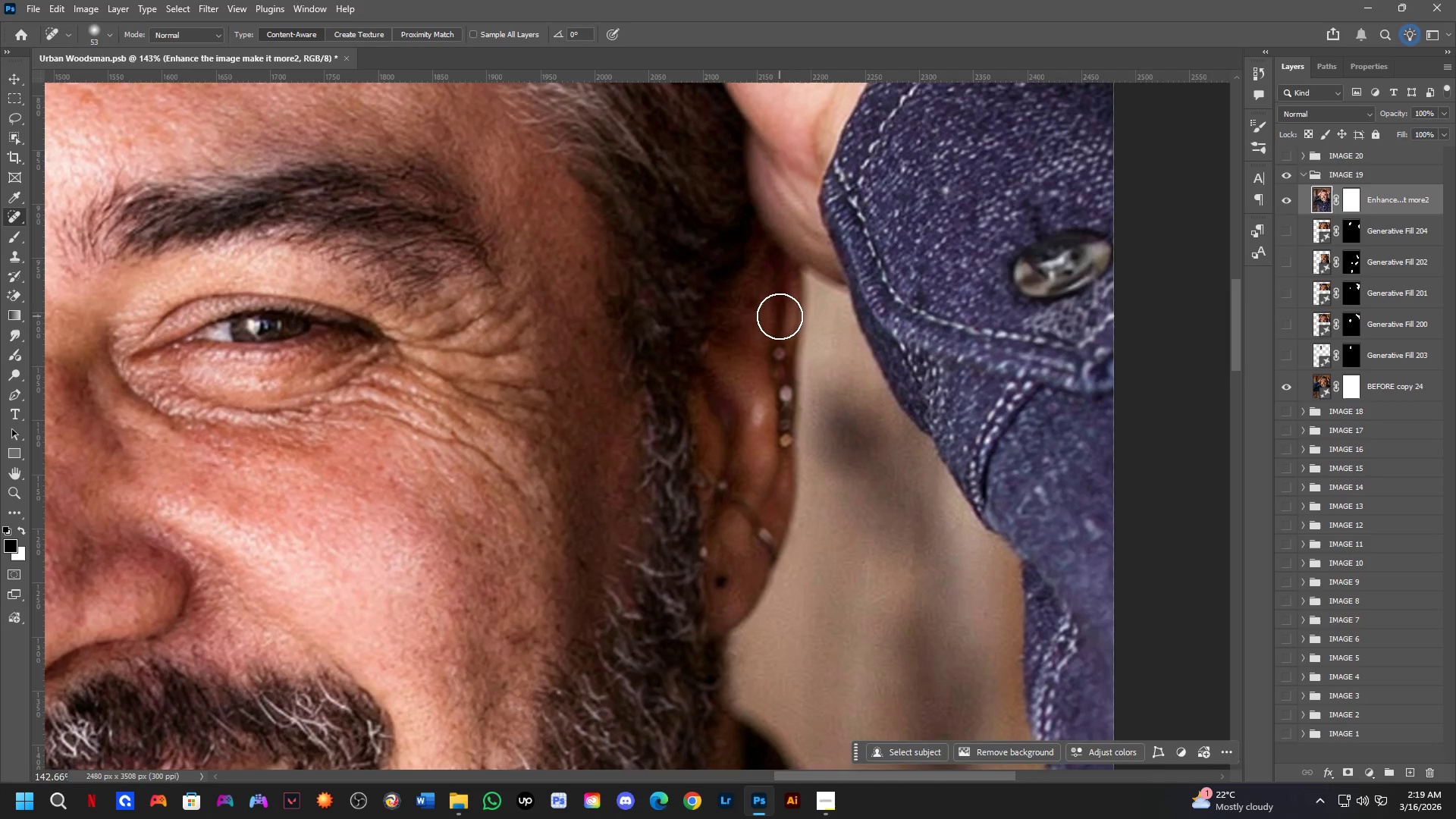 
left_click_drag(start_coordinate=[777, 316], to_coordinate=[772, 467])
 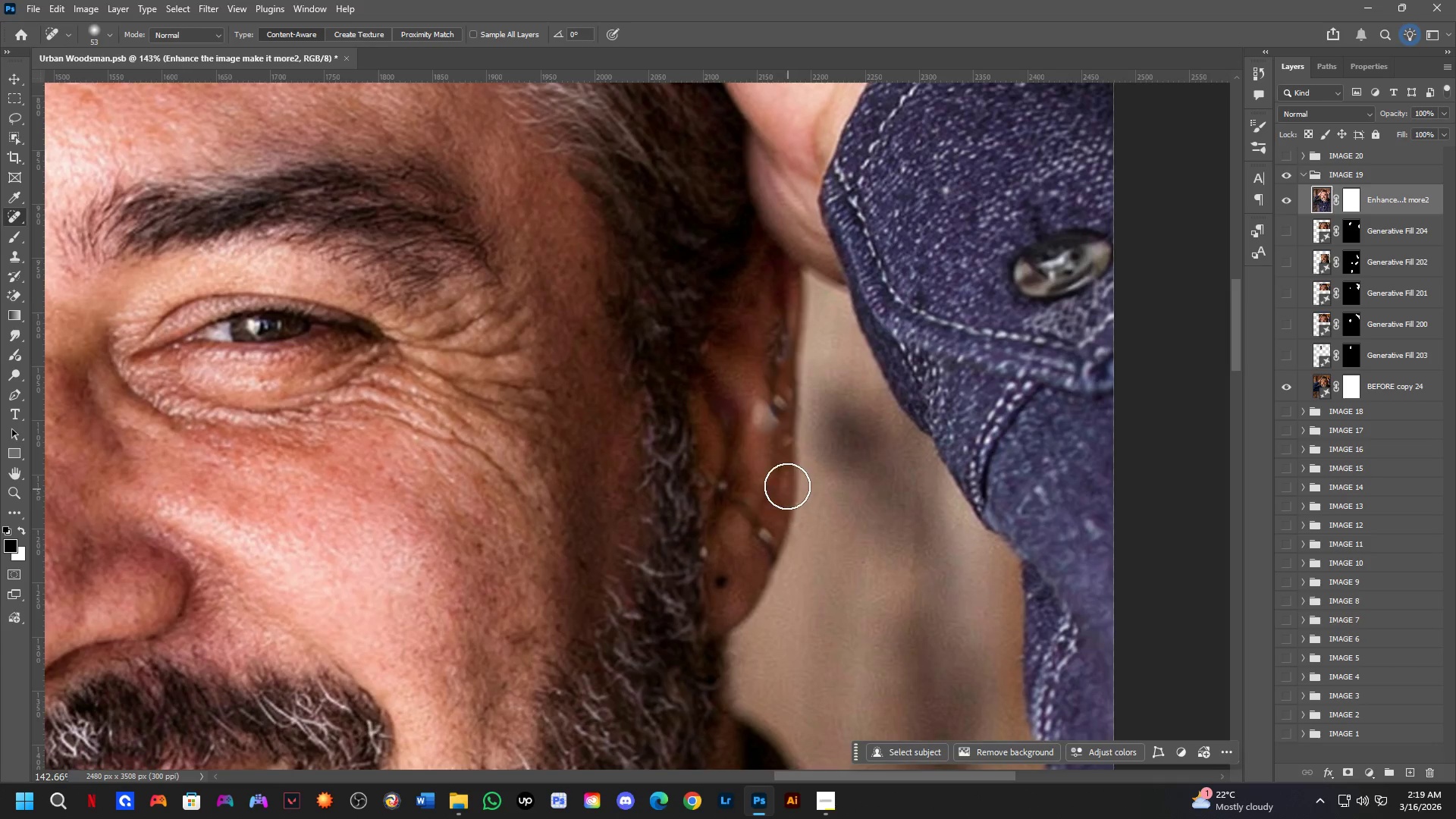 
key(Control+Z)
 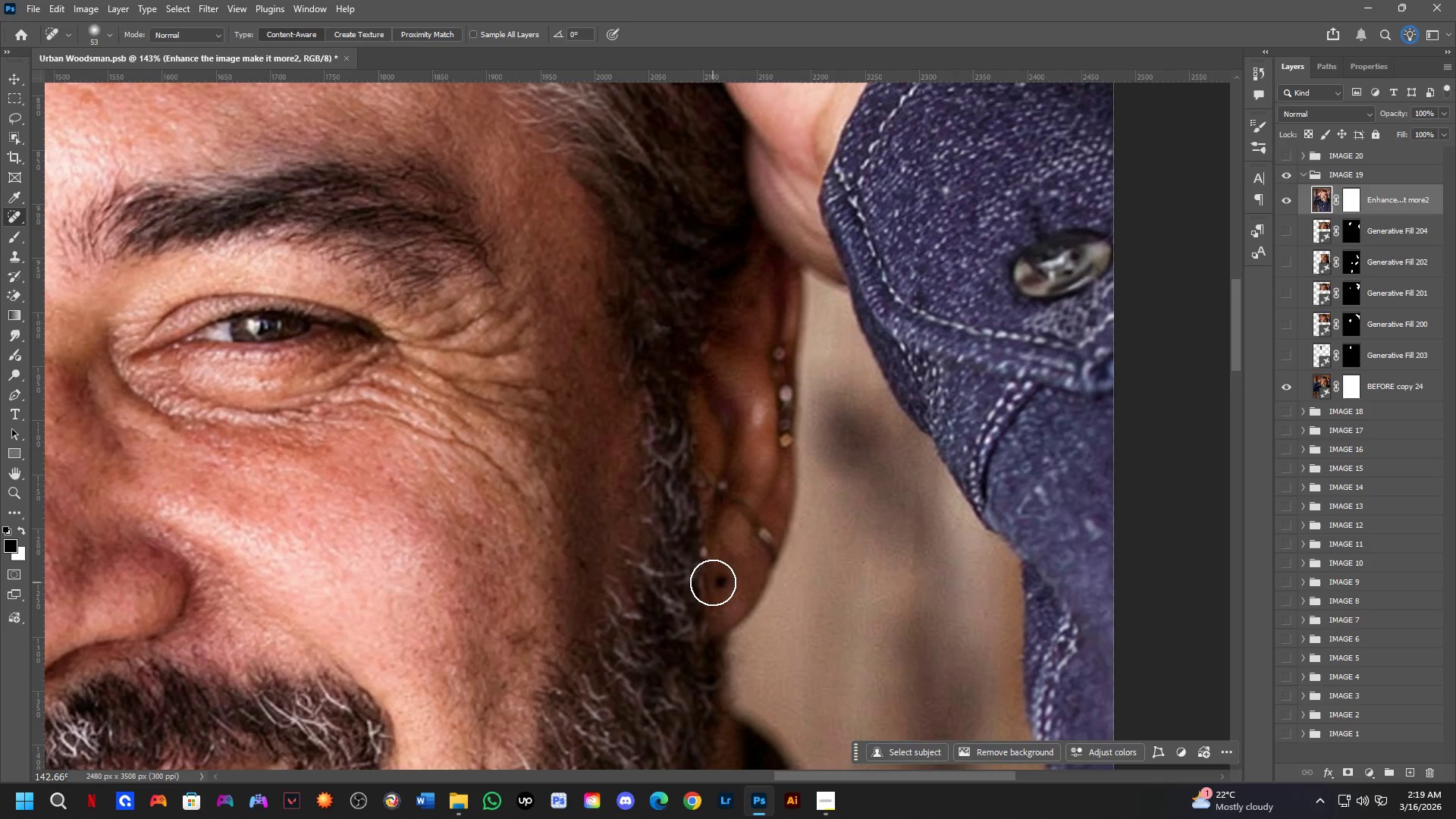 
key(Alt+AltLeft)
 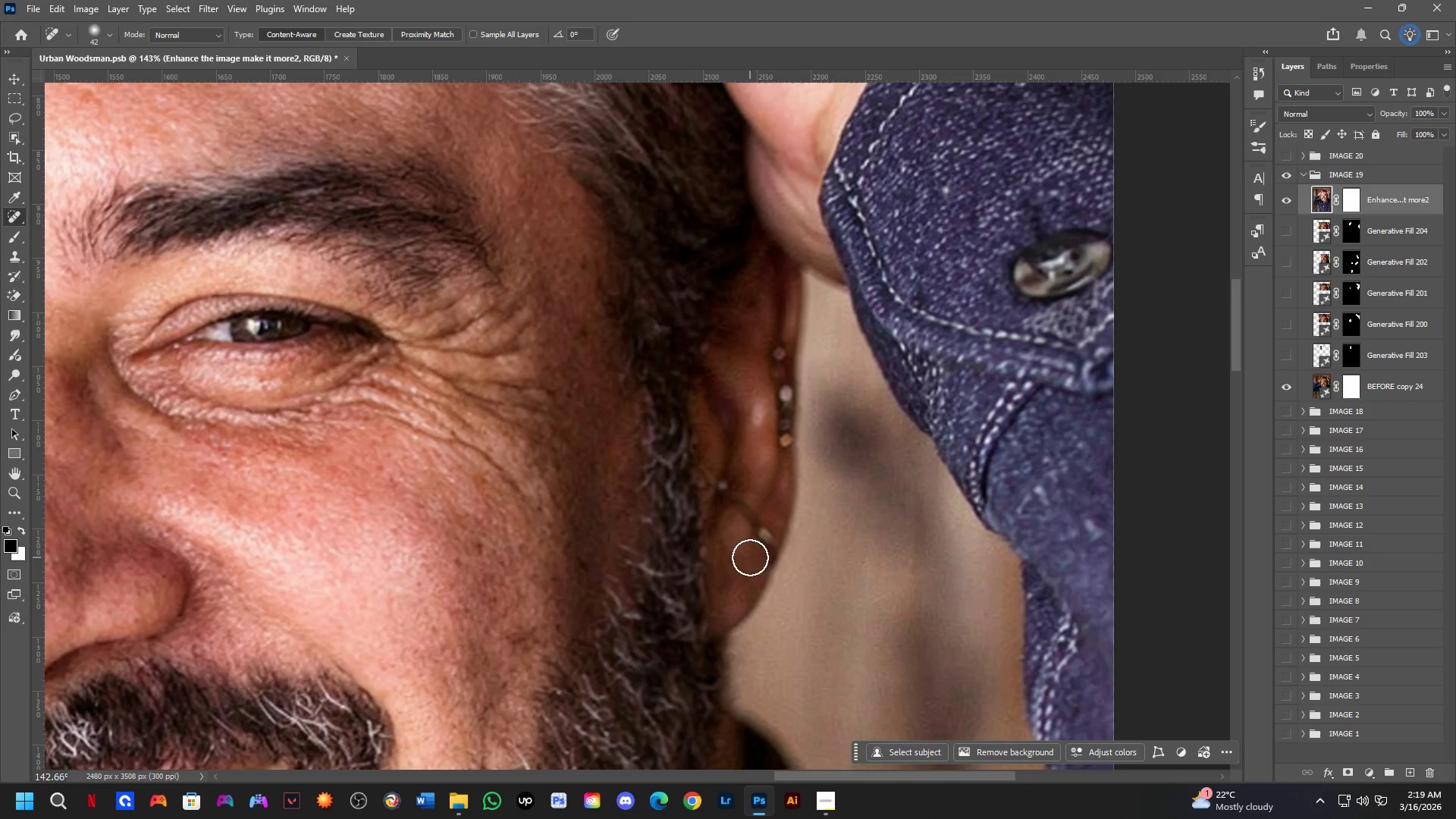 
left_click([701, 557])
 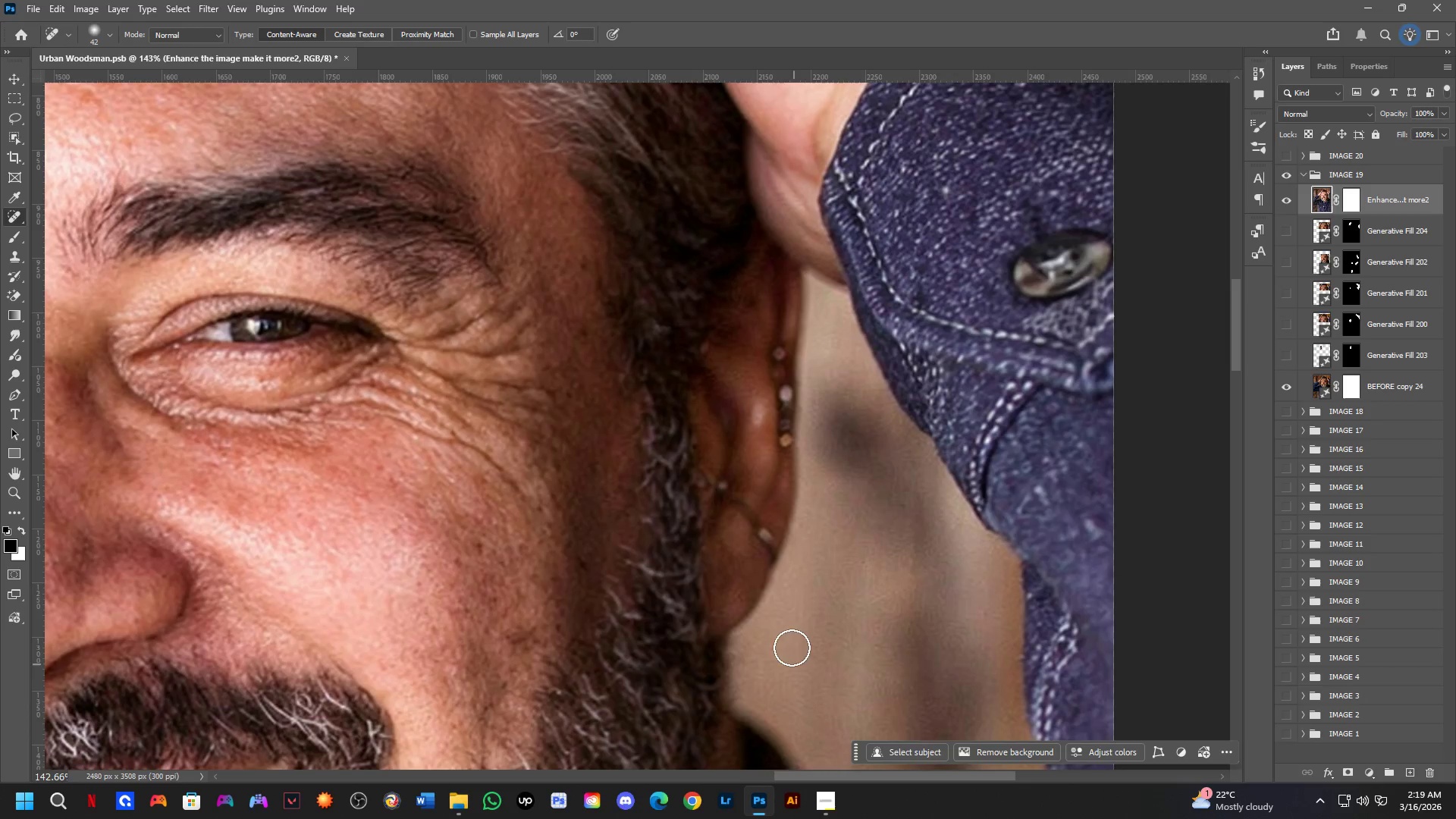 
key(Alt+AltLeft)
 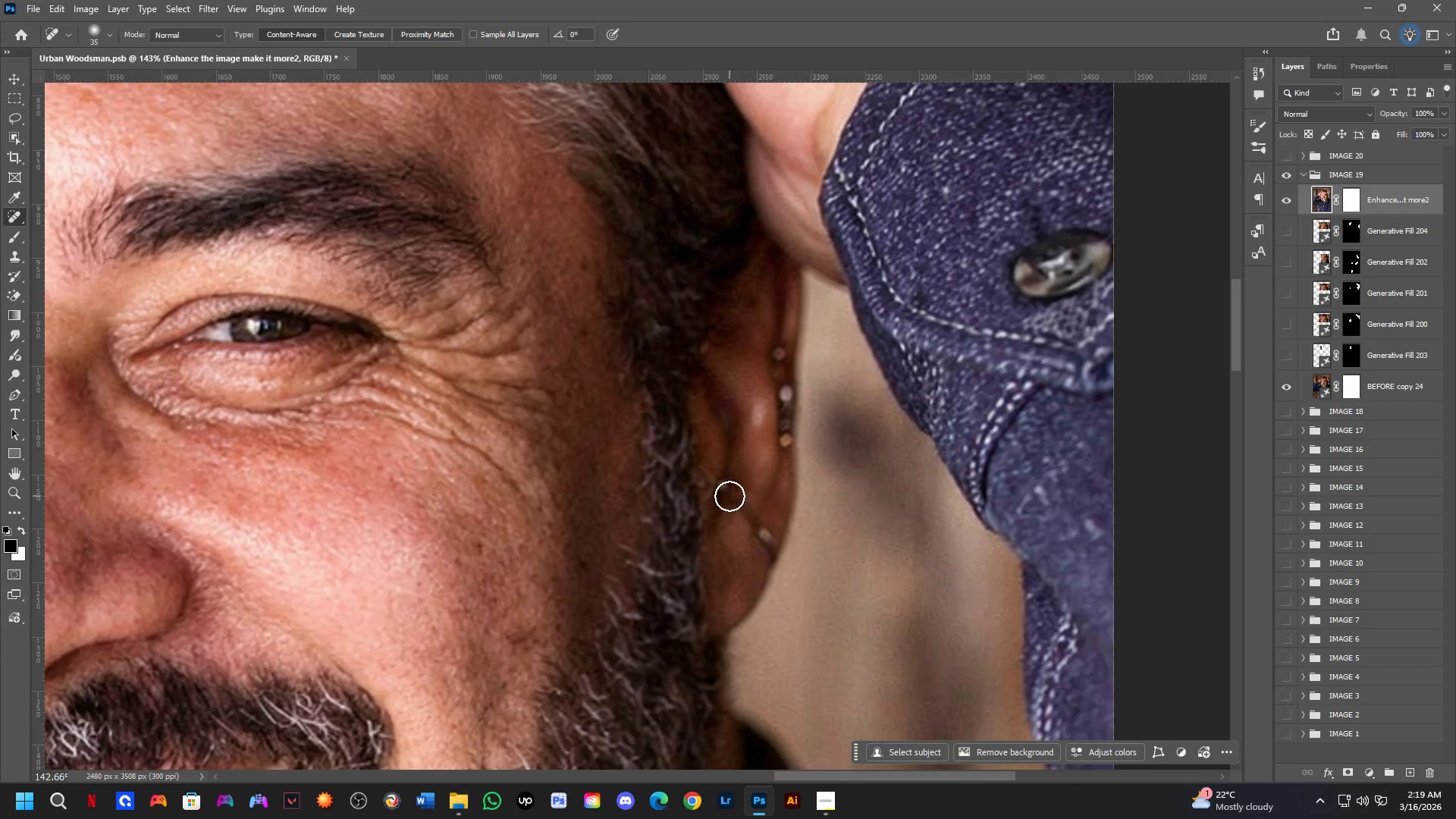 
left_click_drag(start_coordinate=[723, 482], to_coordinate=[720, 491])
 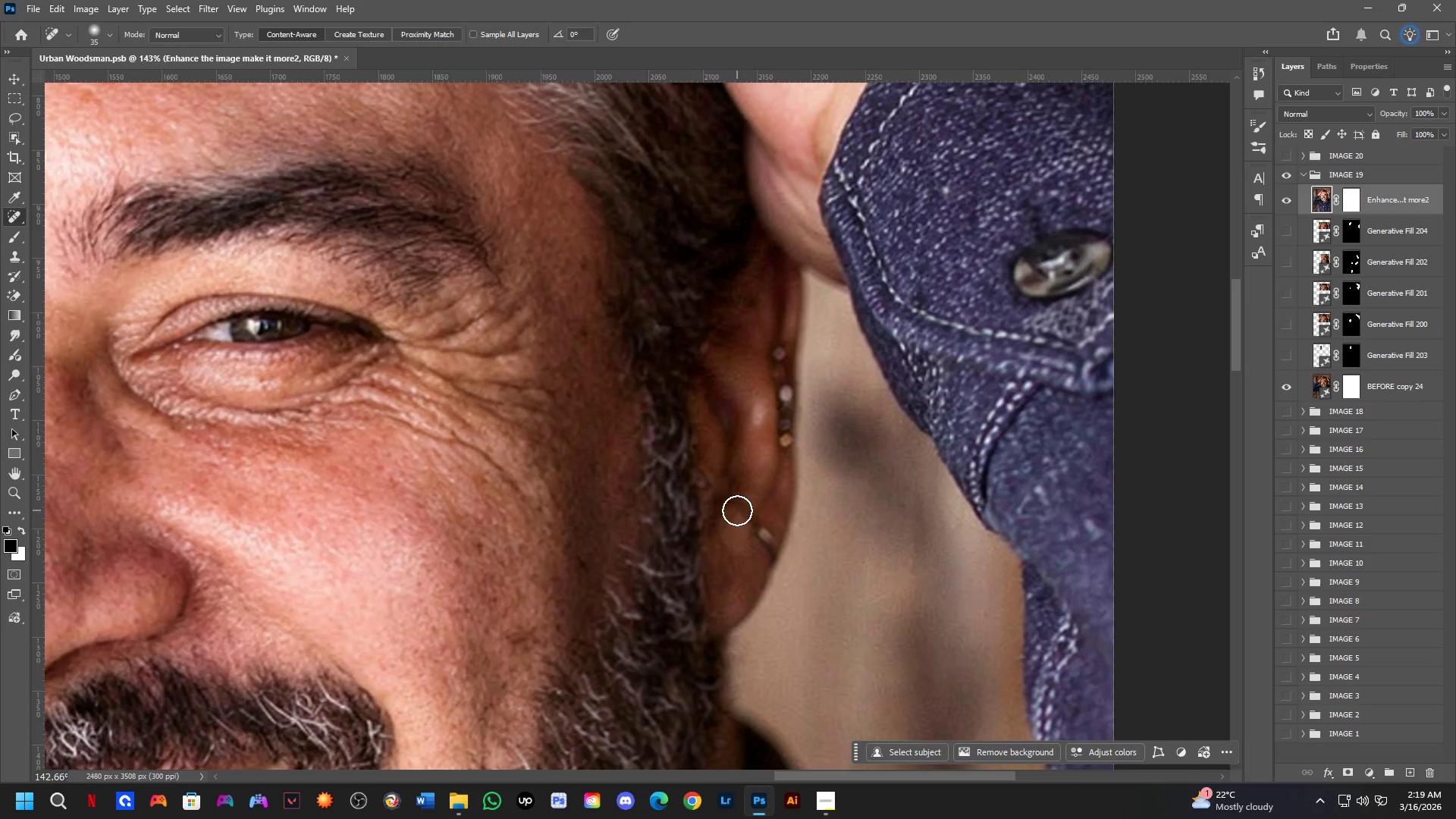 
left_click_drag(start_coordinate=[737, 510], to_coordinate=[773, 561])
 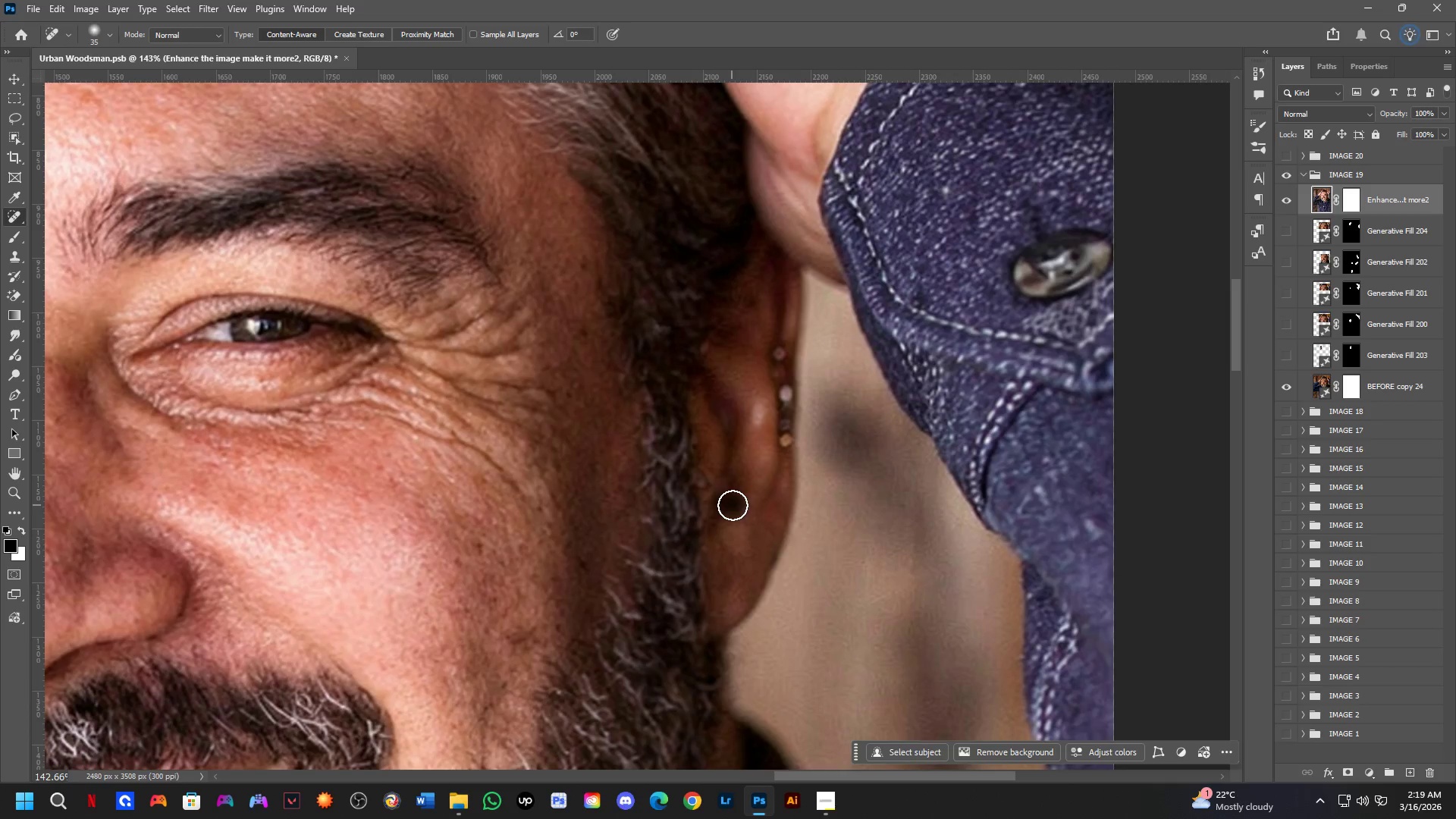 
left_click_drag(start_coordinate=[736, 463], to_coordinate=[726, 496])
 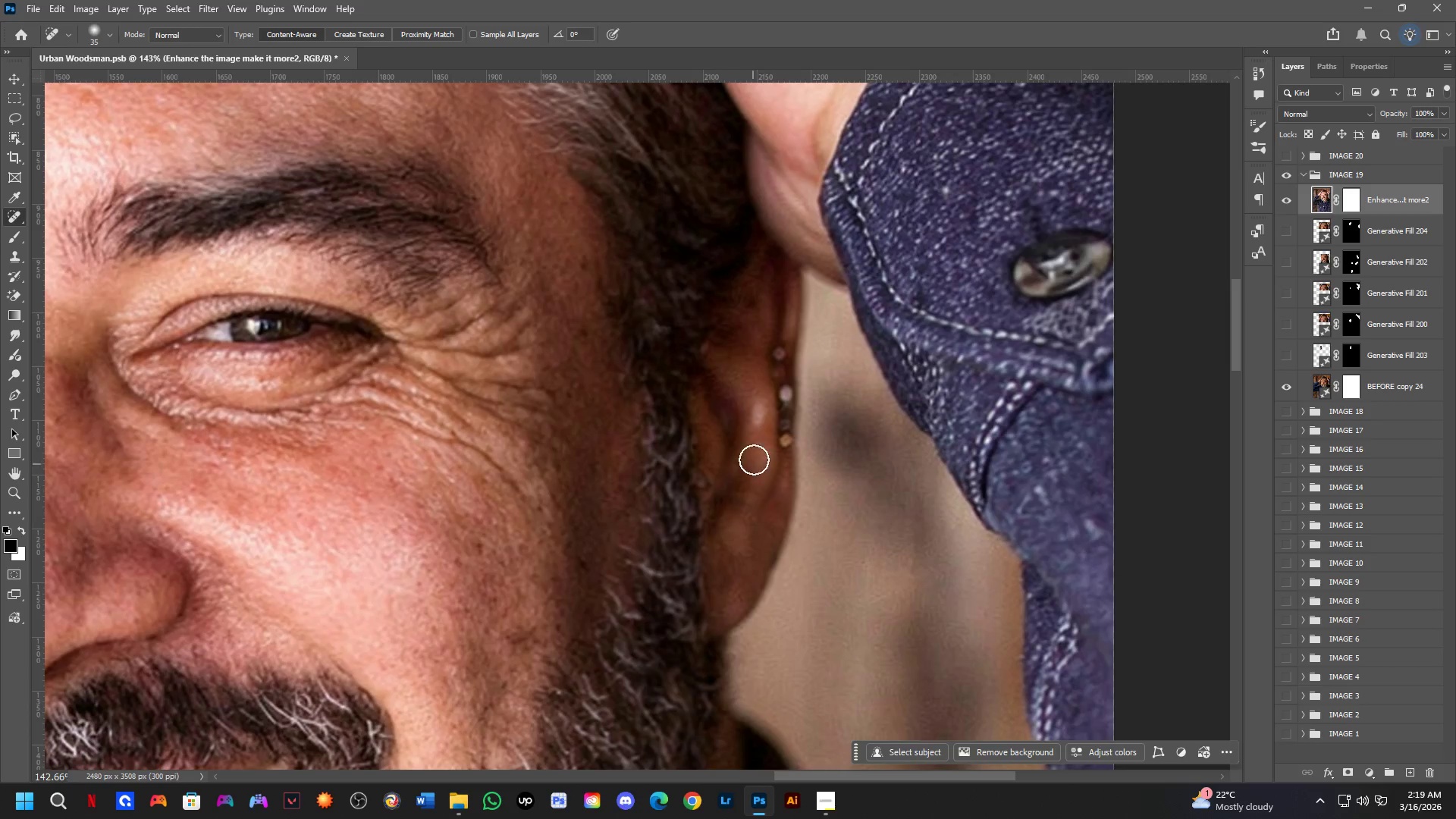 
left_click_drag(start_coordinate=[759, 410], to_coordinate=[764, 422])
 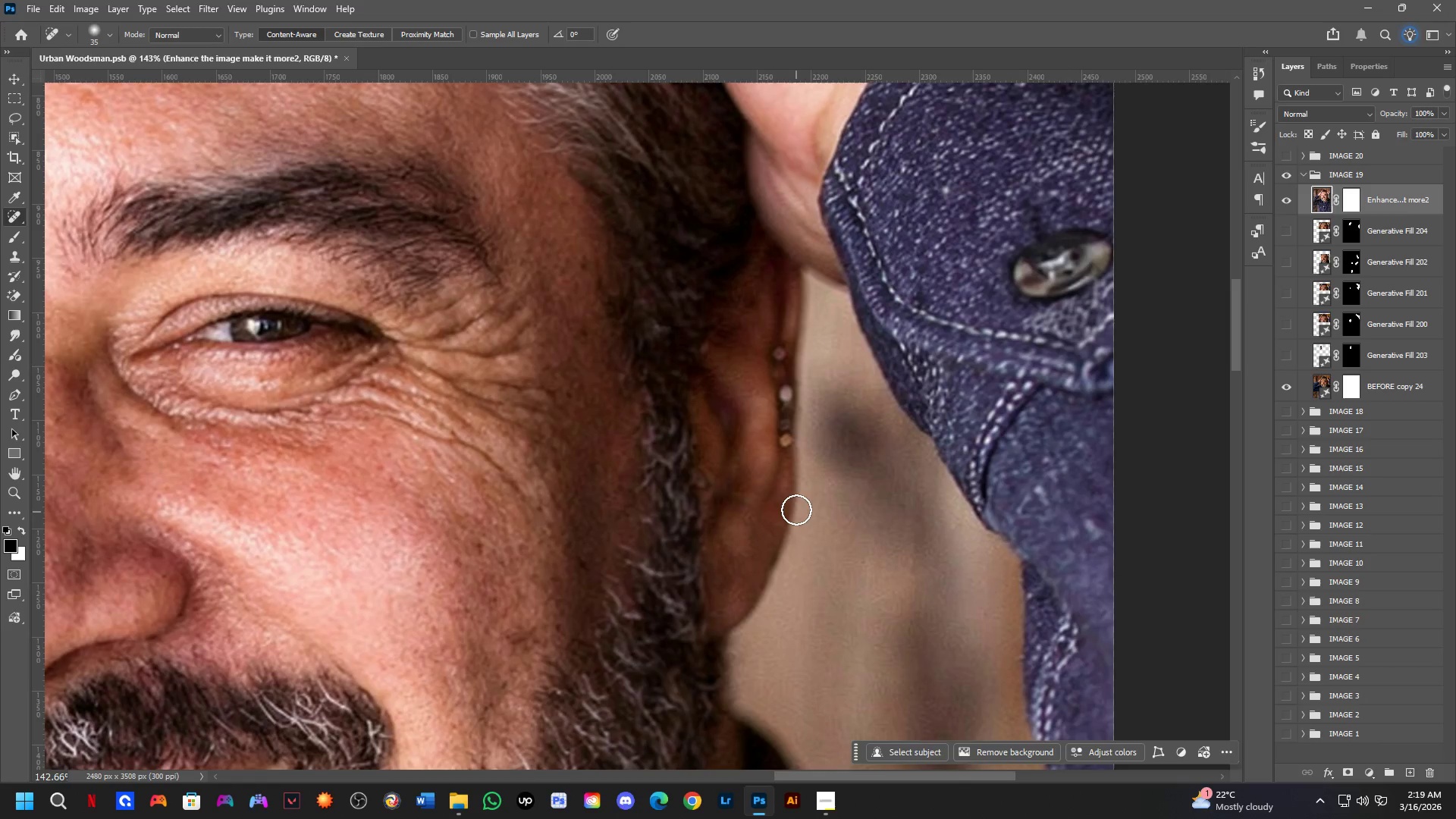 
key(Shift+ShiftLeft)
 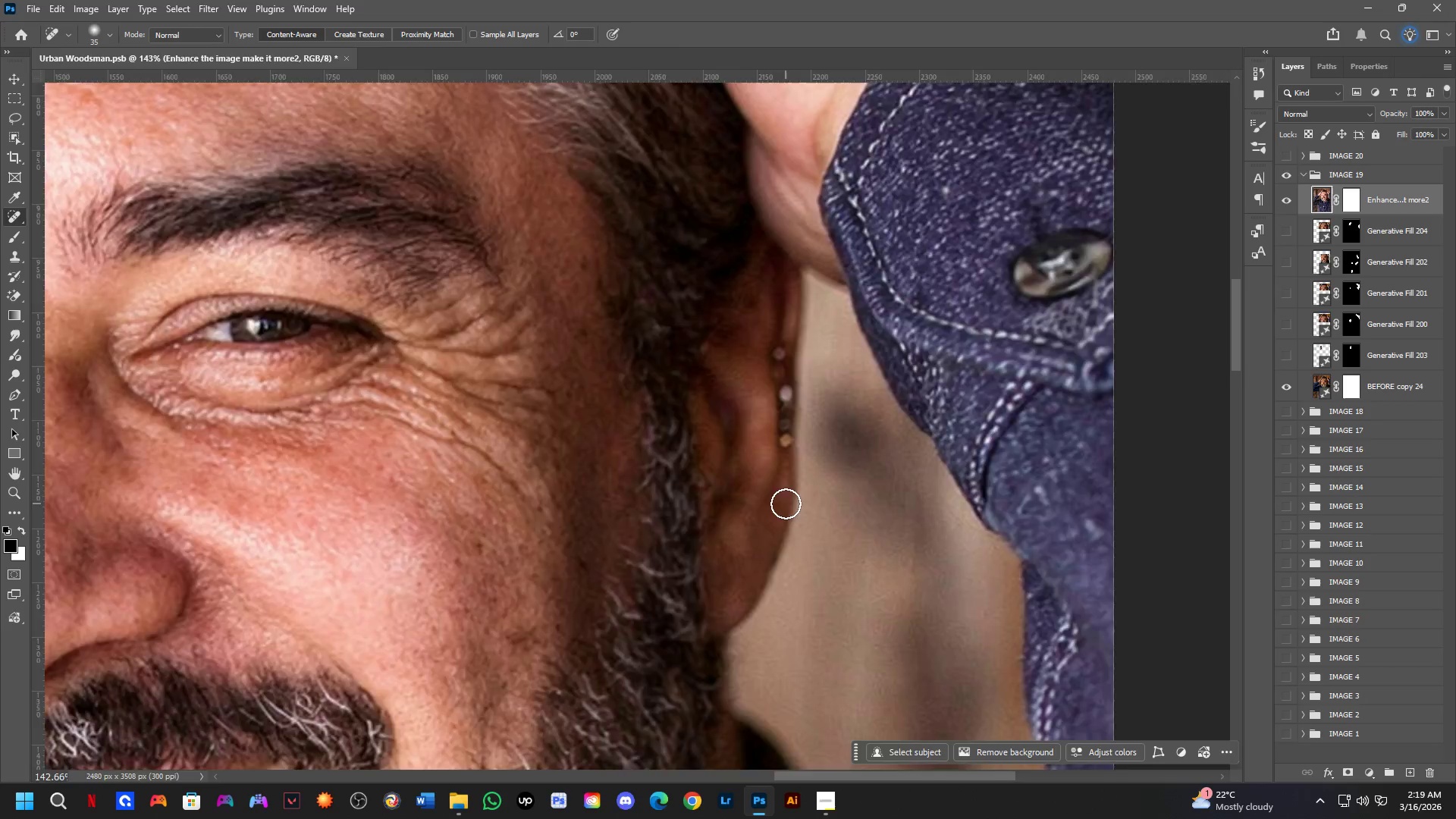 
scroll: coordinate [786, 505], scroll_direction: down, amount: 3.0
 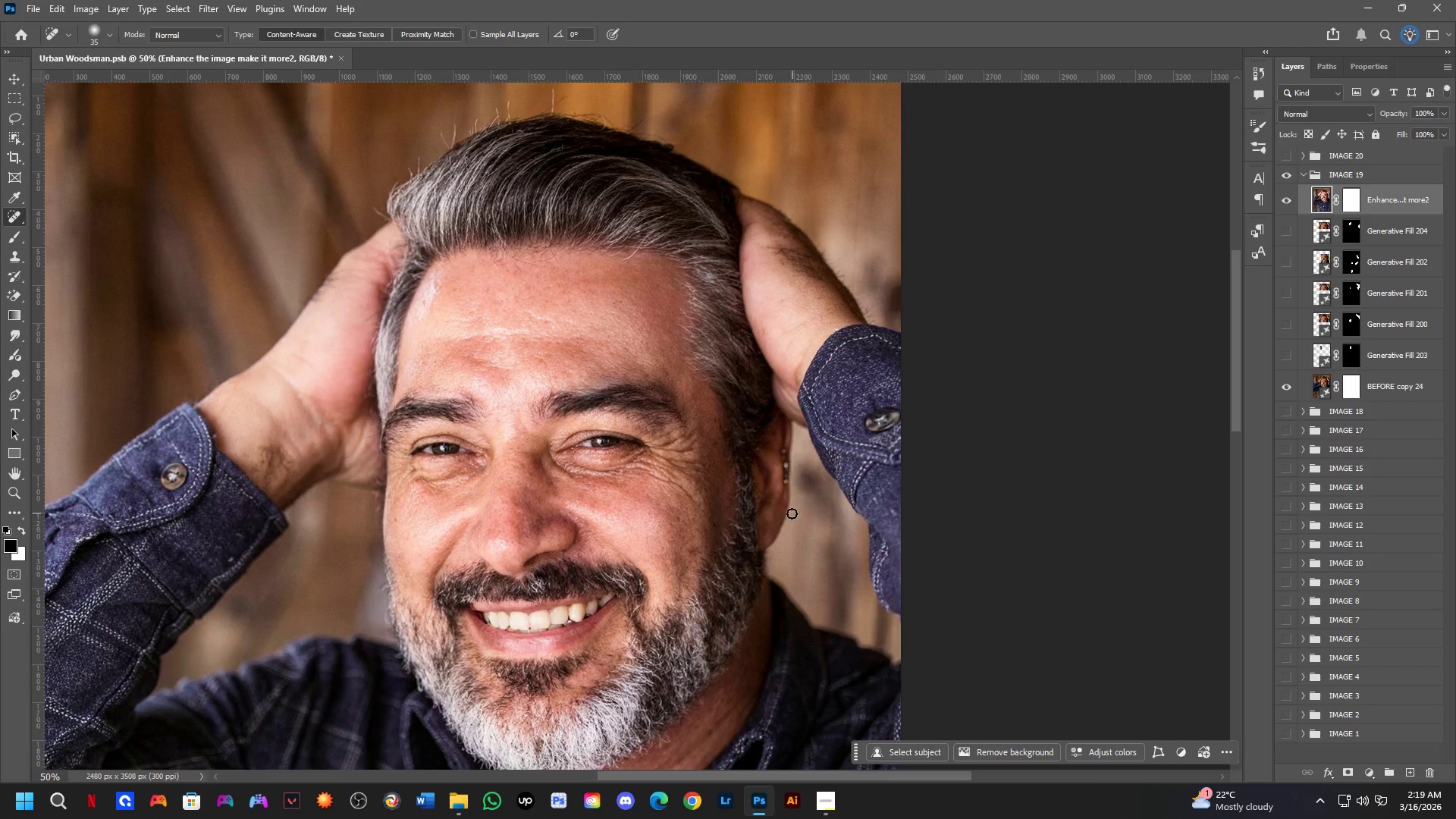 
key(Shift+ShiftLeft)
 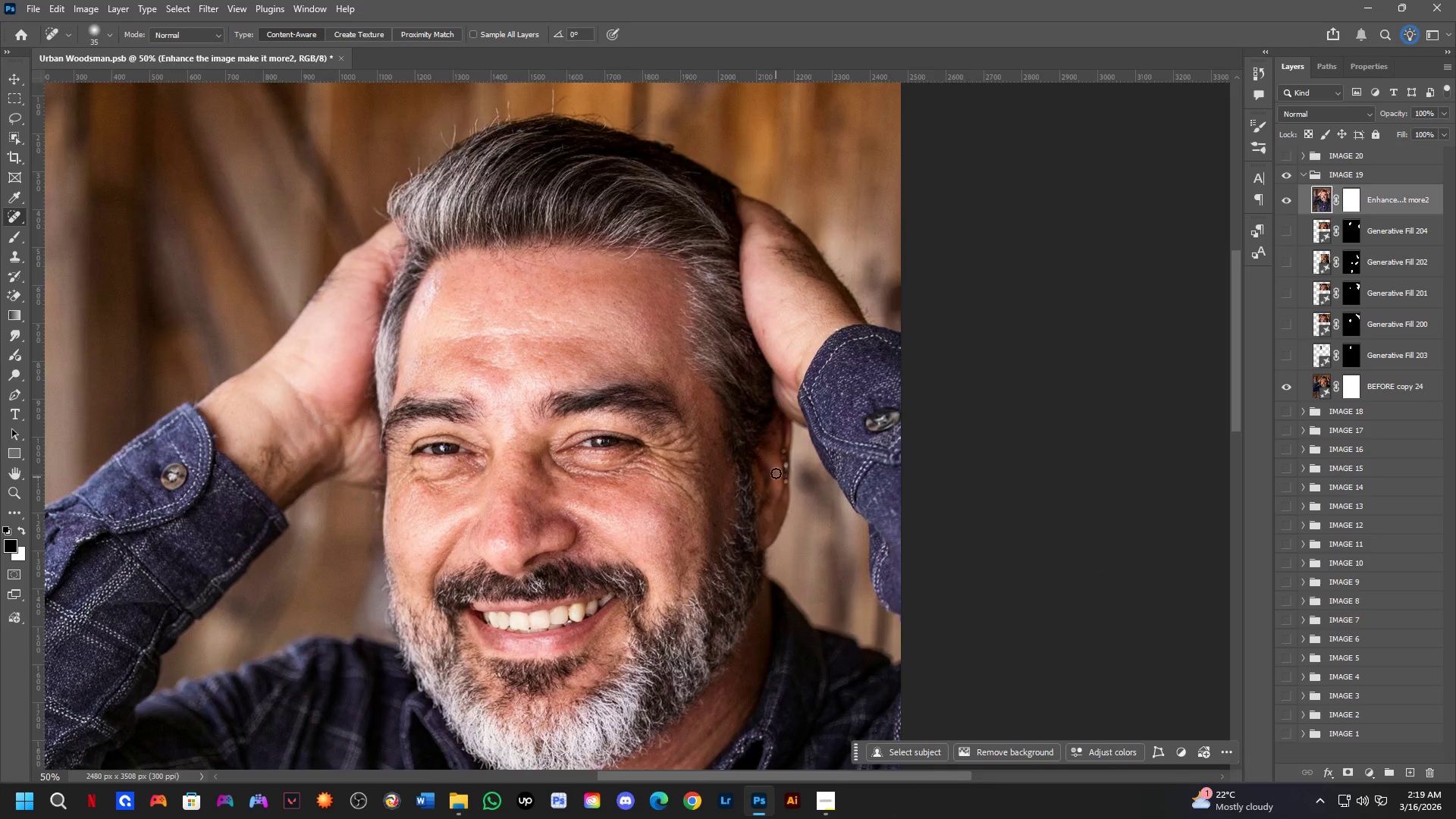 
scroll: coordinate [771, 437], scroll_direction: up, amount: 2.0
 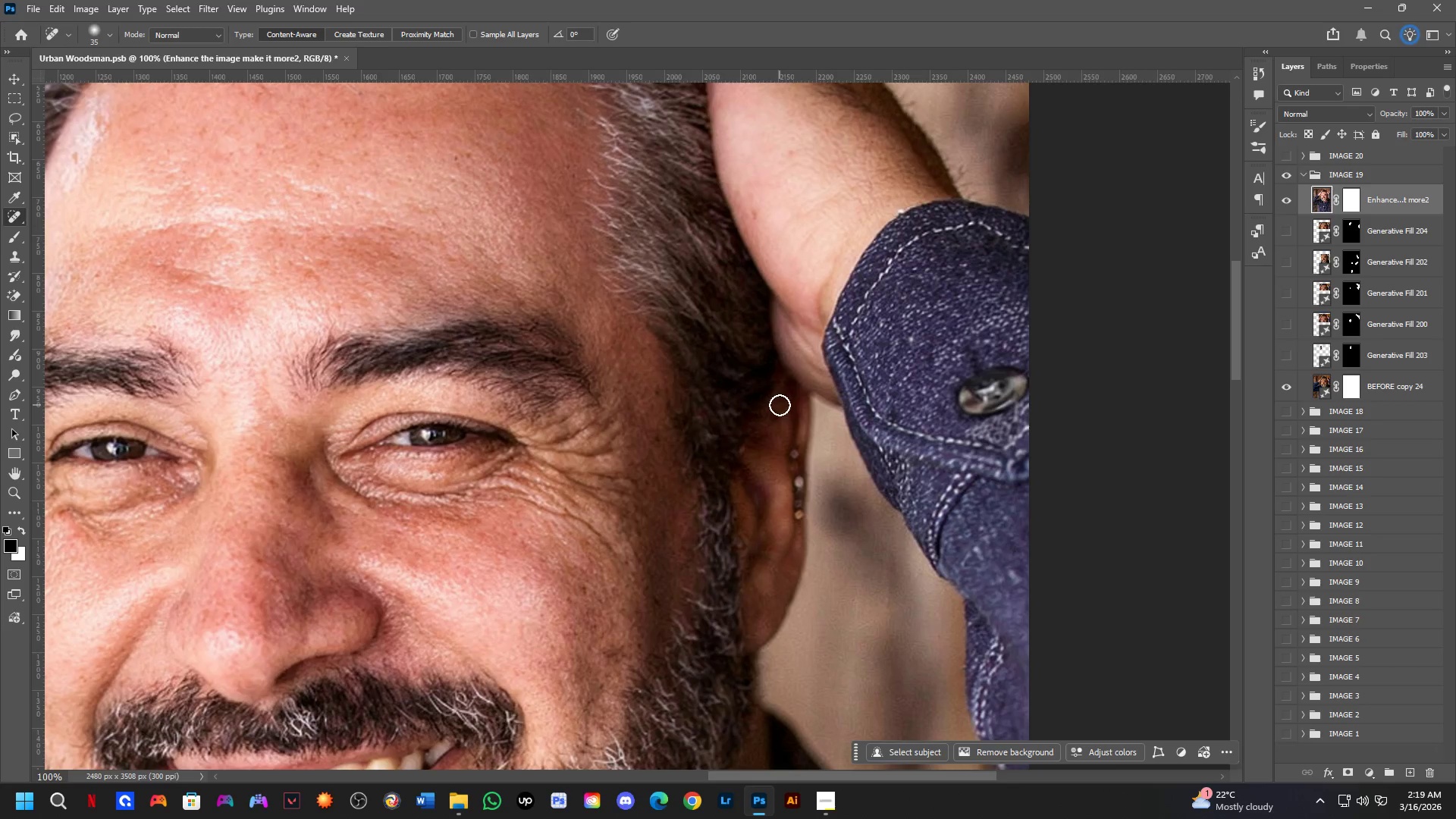 
left_click_drag(start_coordinate=[780, 405], to_coordinate=[774, 435])
 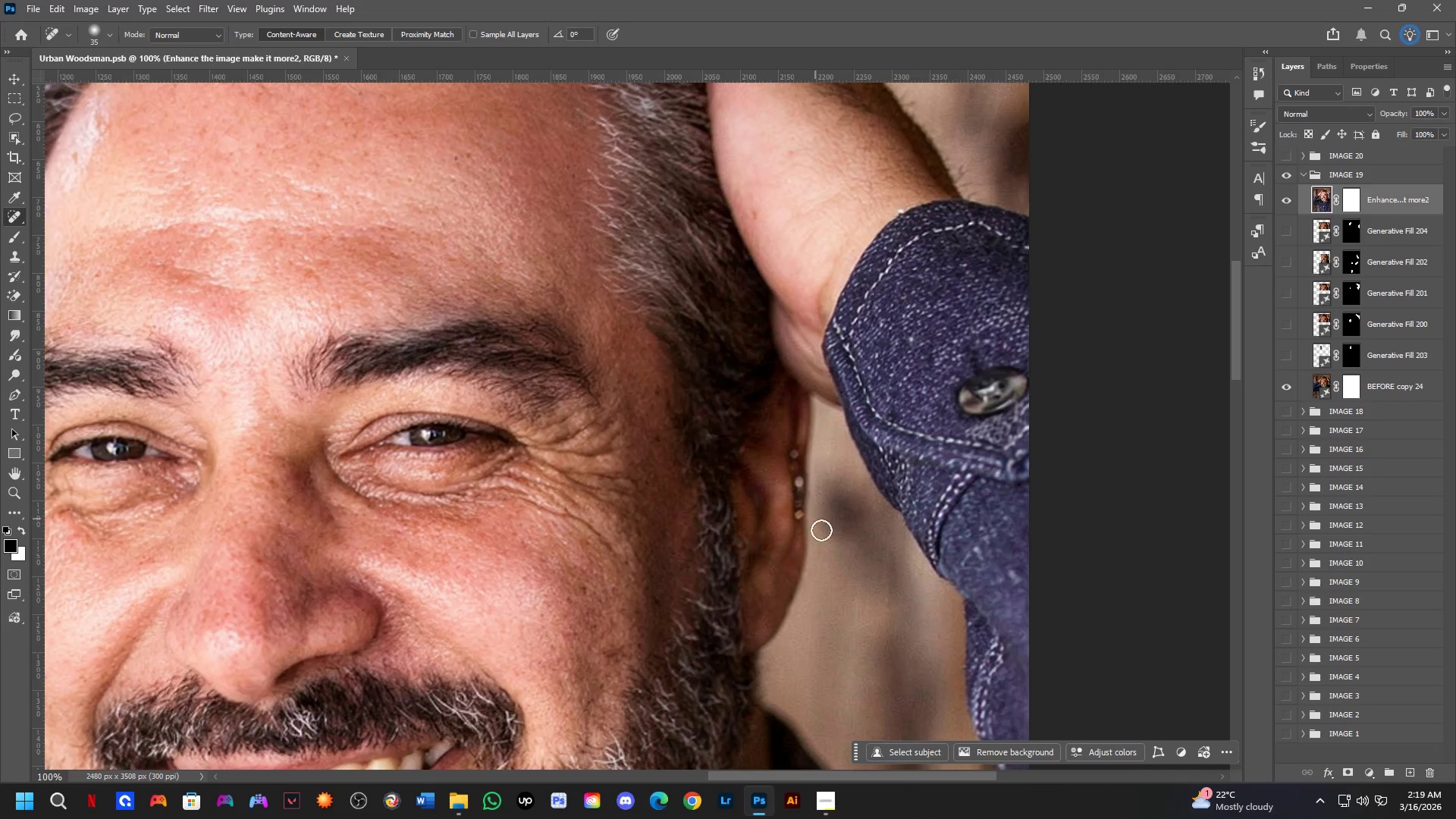 
key(Space)
 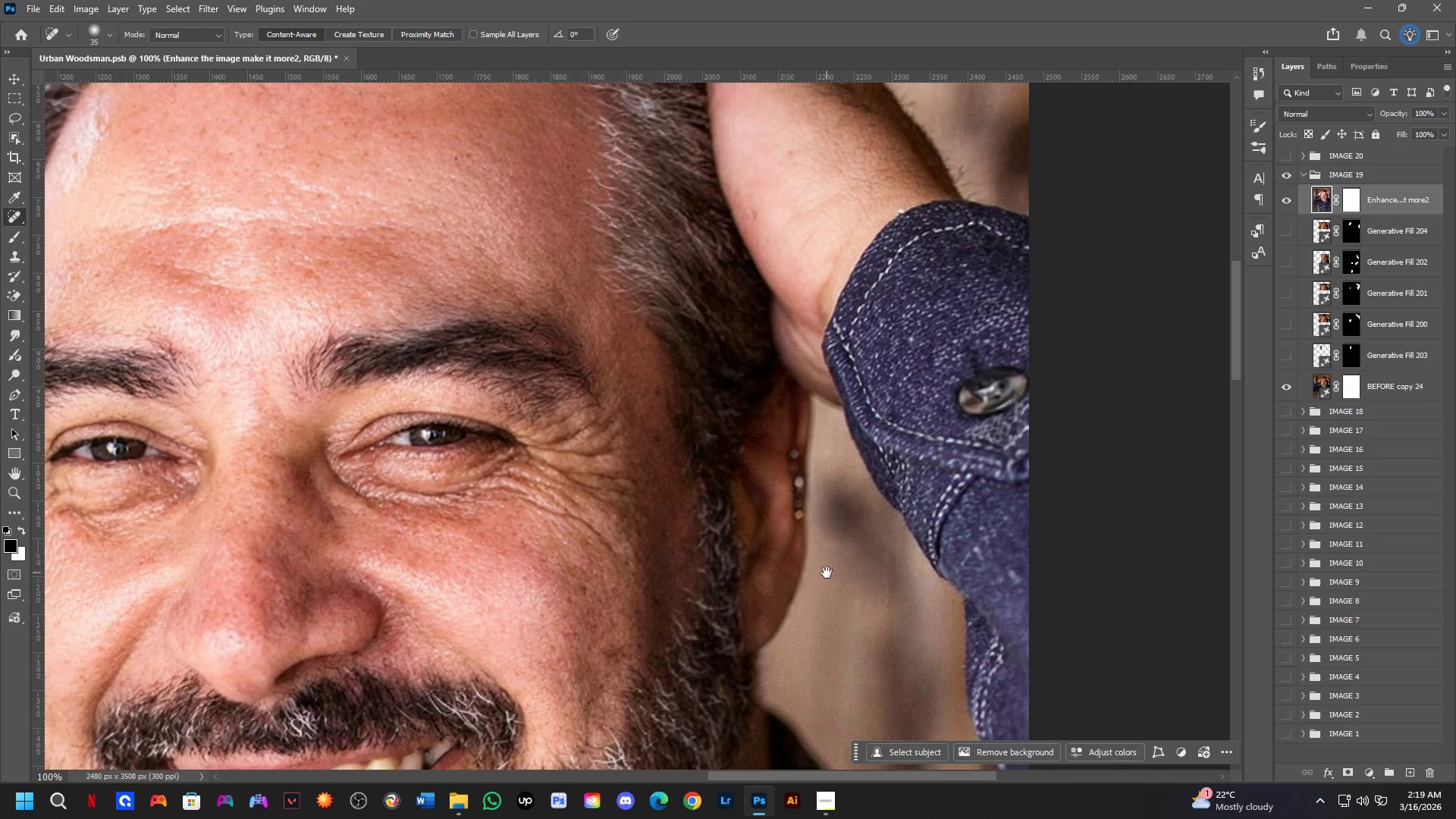 
left_click_drag(start_coordinate=[825, 576], to_coordinate=[804, 590])
 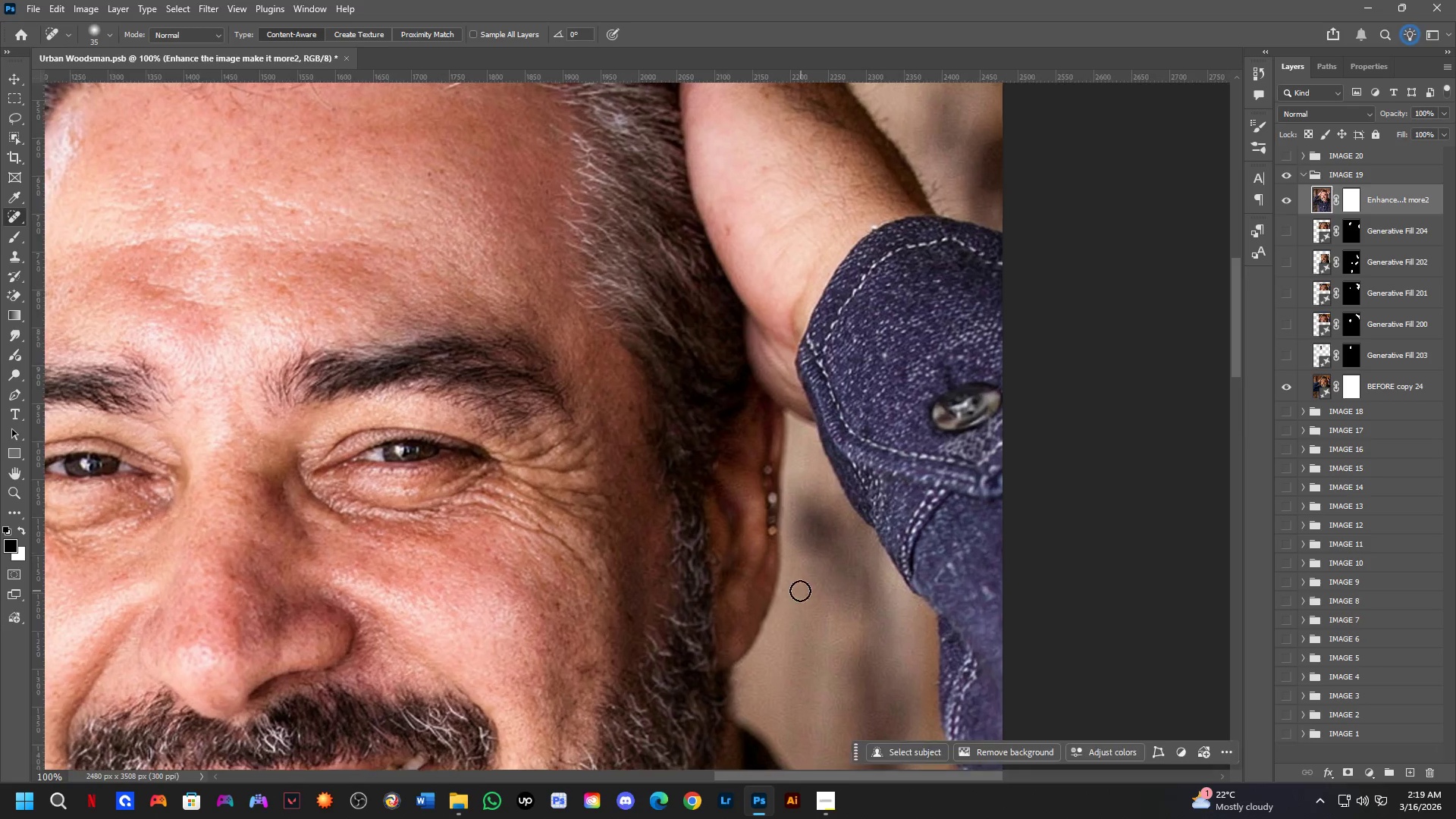 
key(L)
 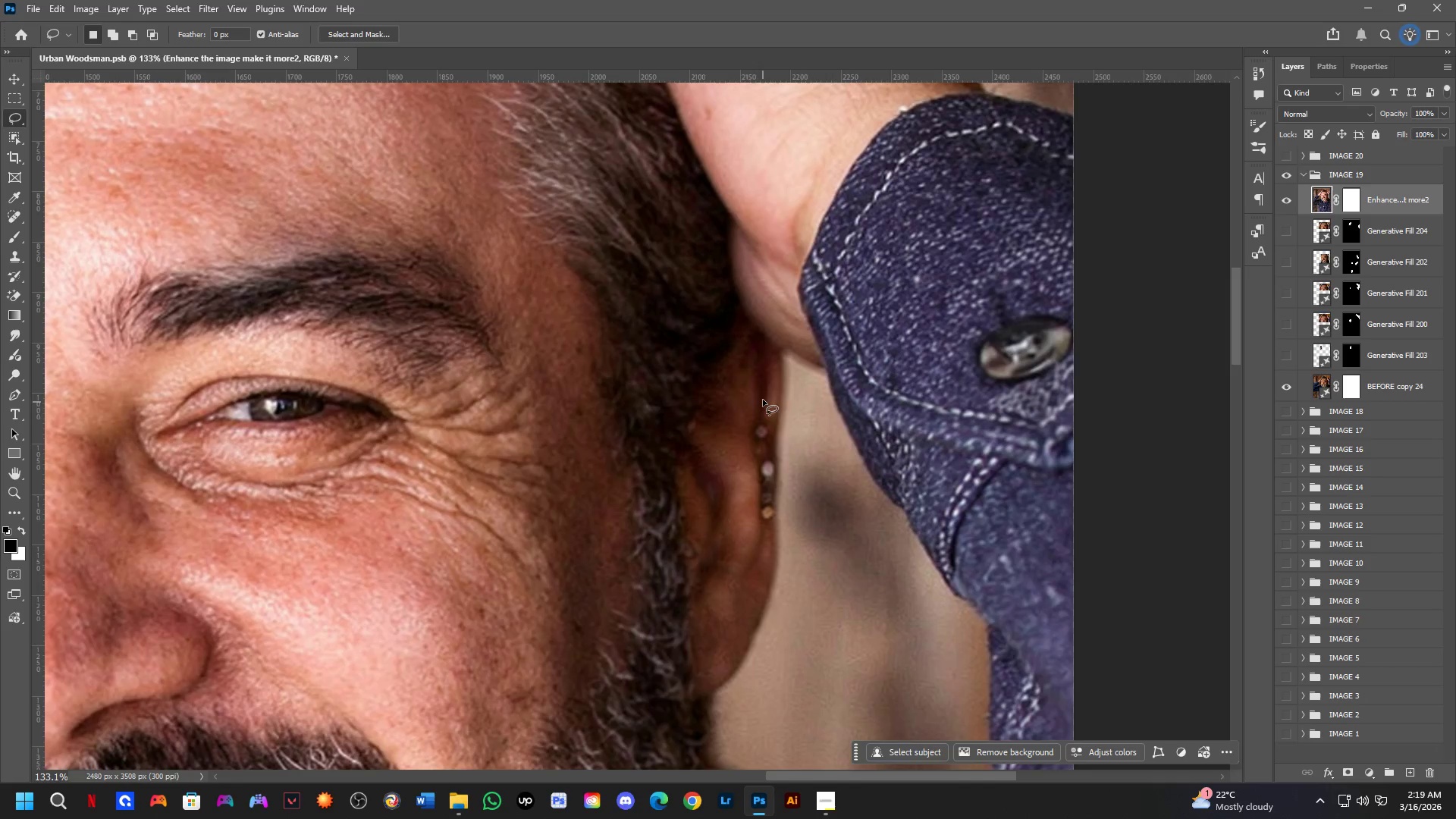 
scroll: coordinate [785, 582], scroll_direction: up, amount: 3.0
 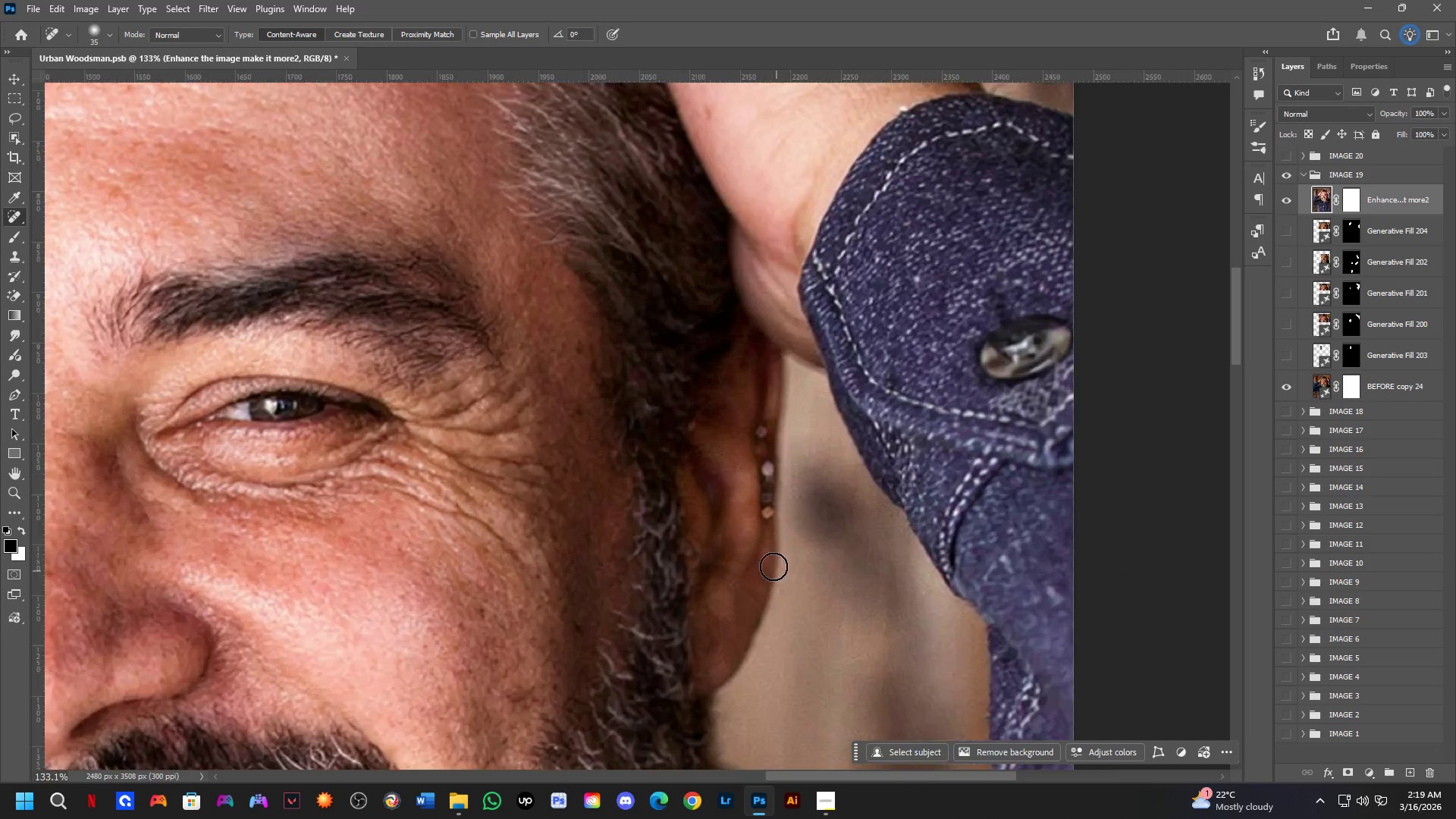 
left_click_drag(start_coordinate=[763, 396], to_coordinate=[786, 400])
 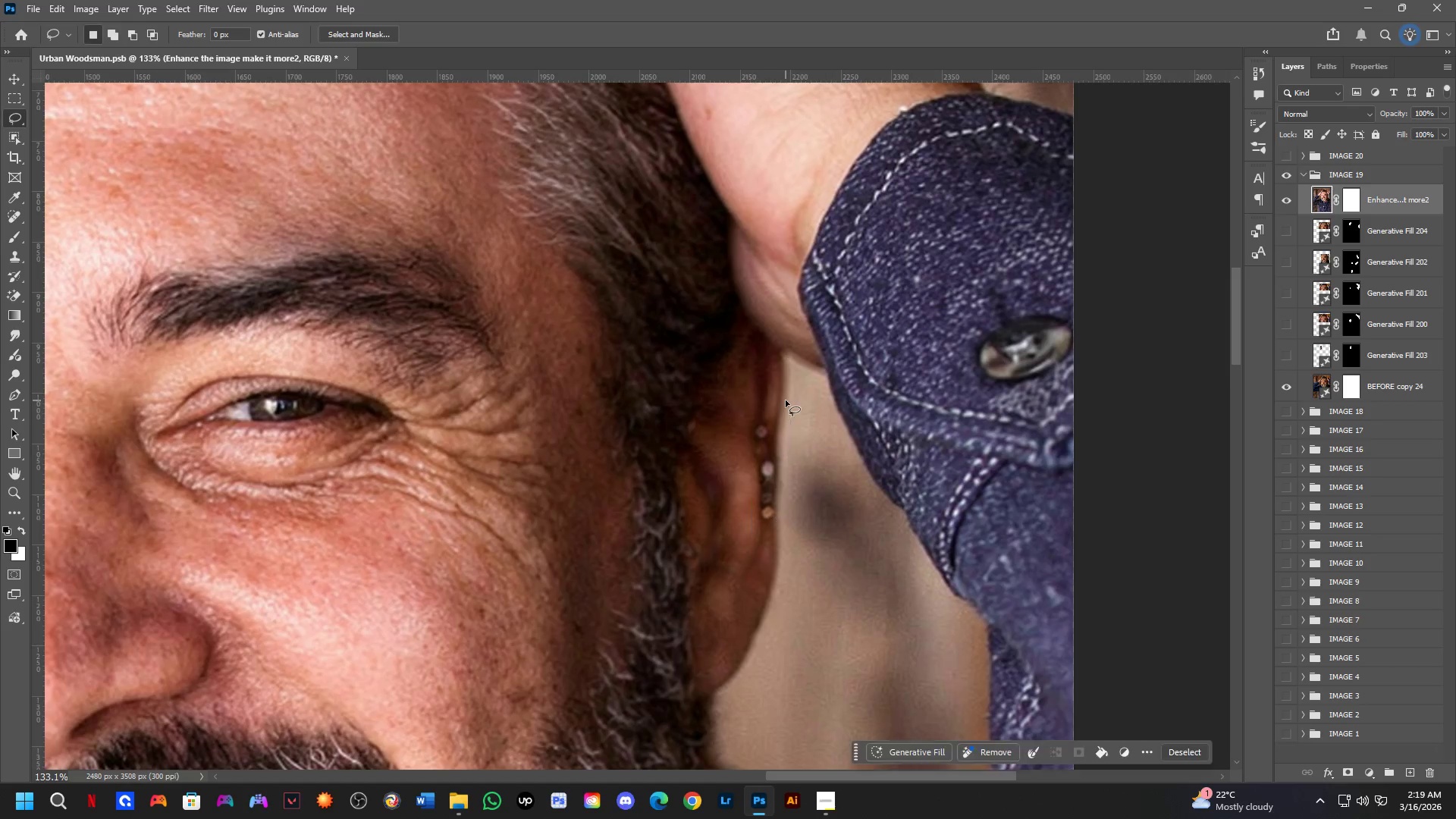 
key(Shift+ShiftLeft)
 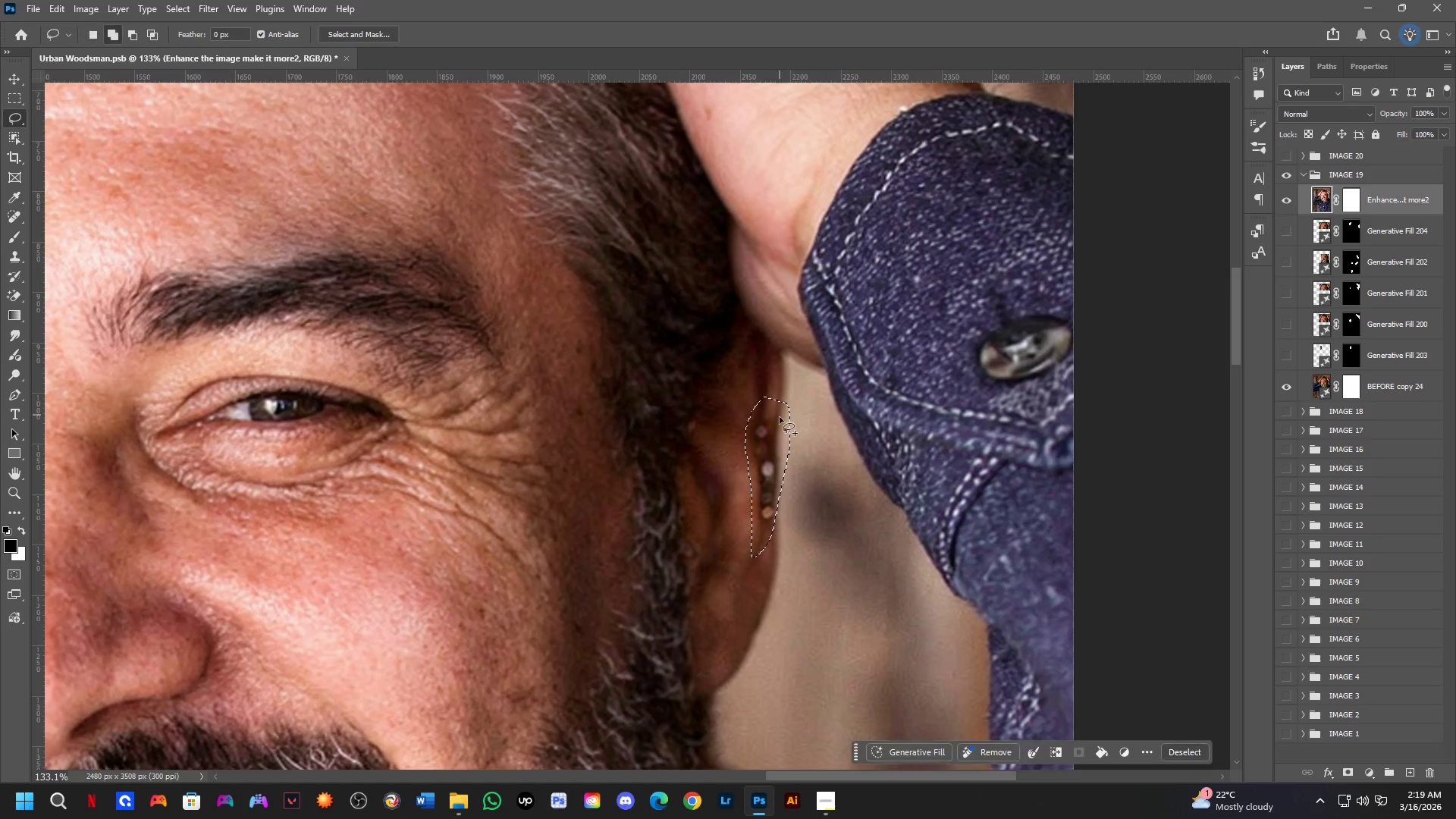 
left_click_drag(start_coordinate=[781, 432], to_coordinate=[753, 511])
 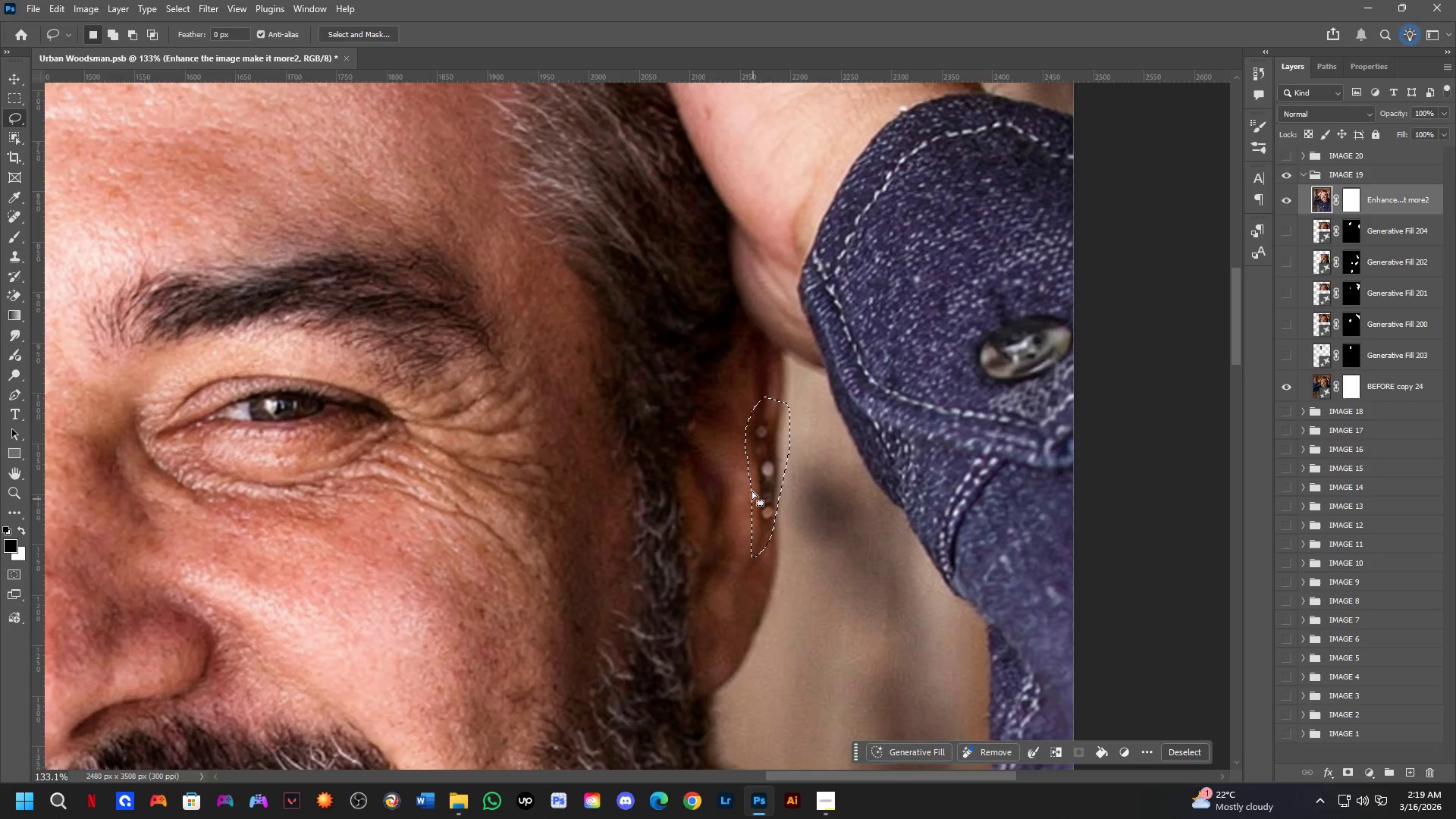 
hold_key(key=Space, duration=0.7)
 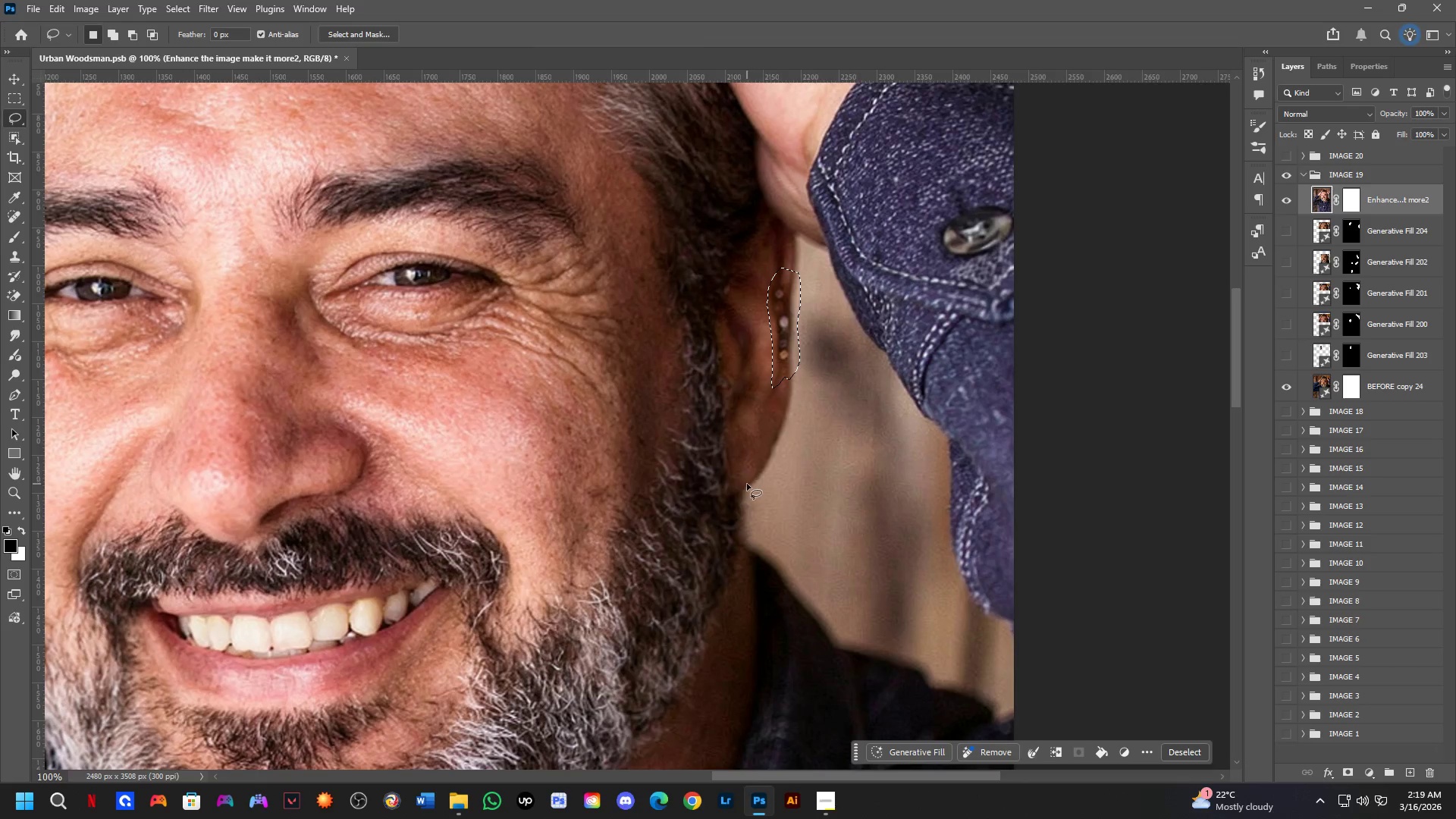 
left_click_drag(start_coordinate=[760, 566], to_coordinate=[781, 418])
 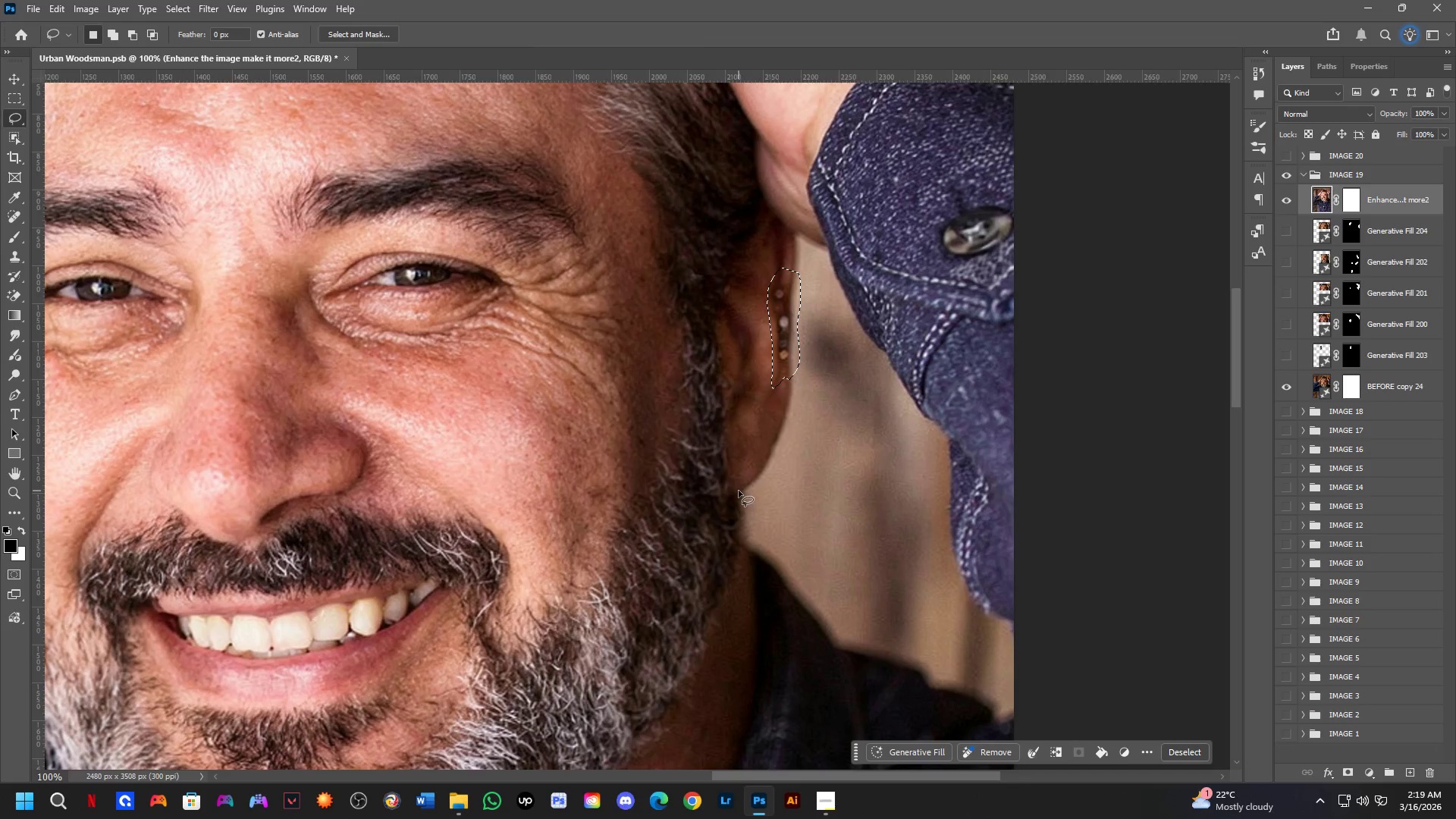 
scroll: coordinate [748, 477], scroll_direction: down, amount: 3.0
 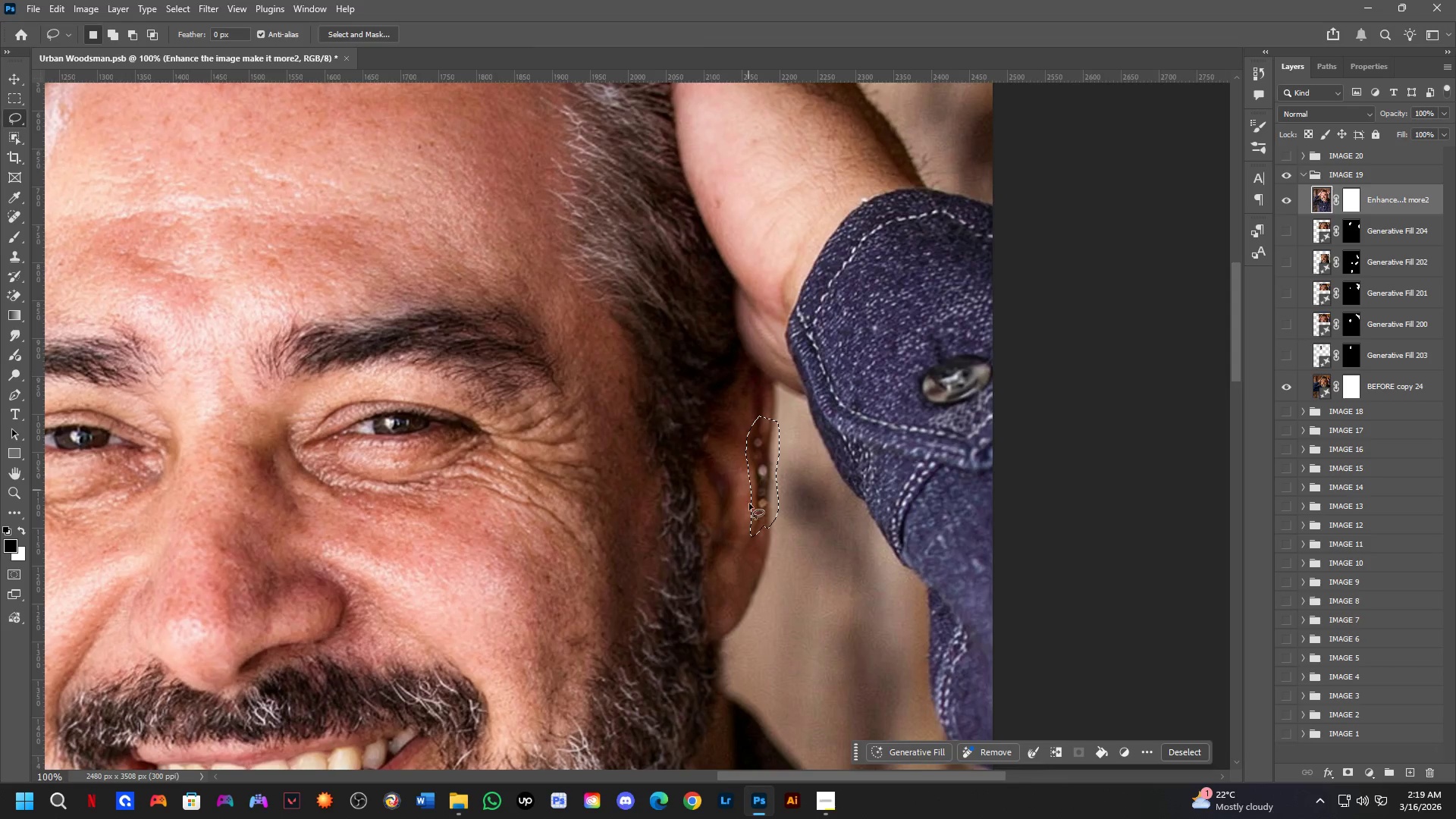 
hold_key(key=Space, duration=0.78)
 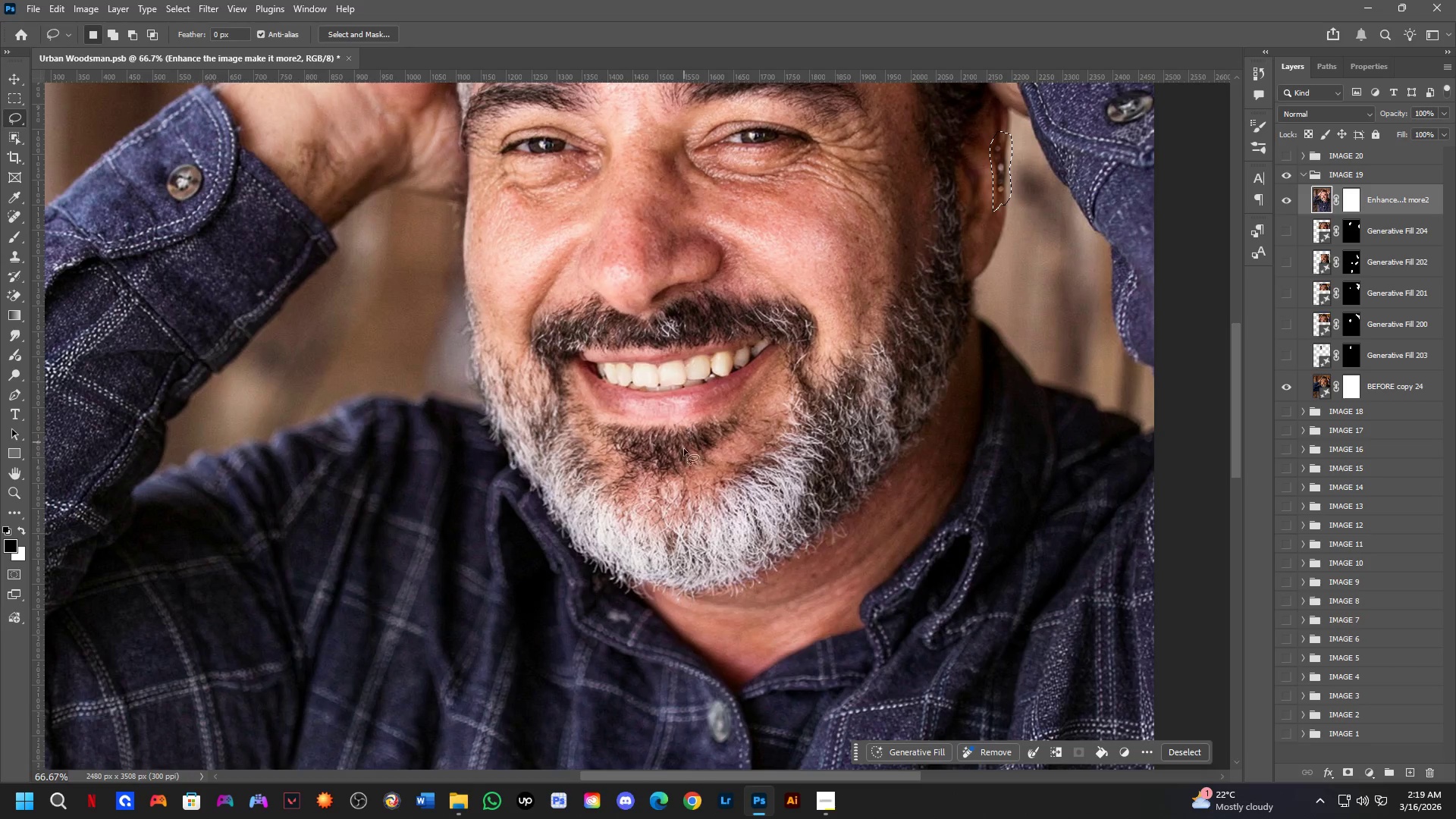 
left_click_drag(start_coordinate=[340, 630], to_coordinate=[713, 350])
 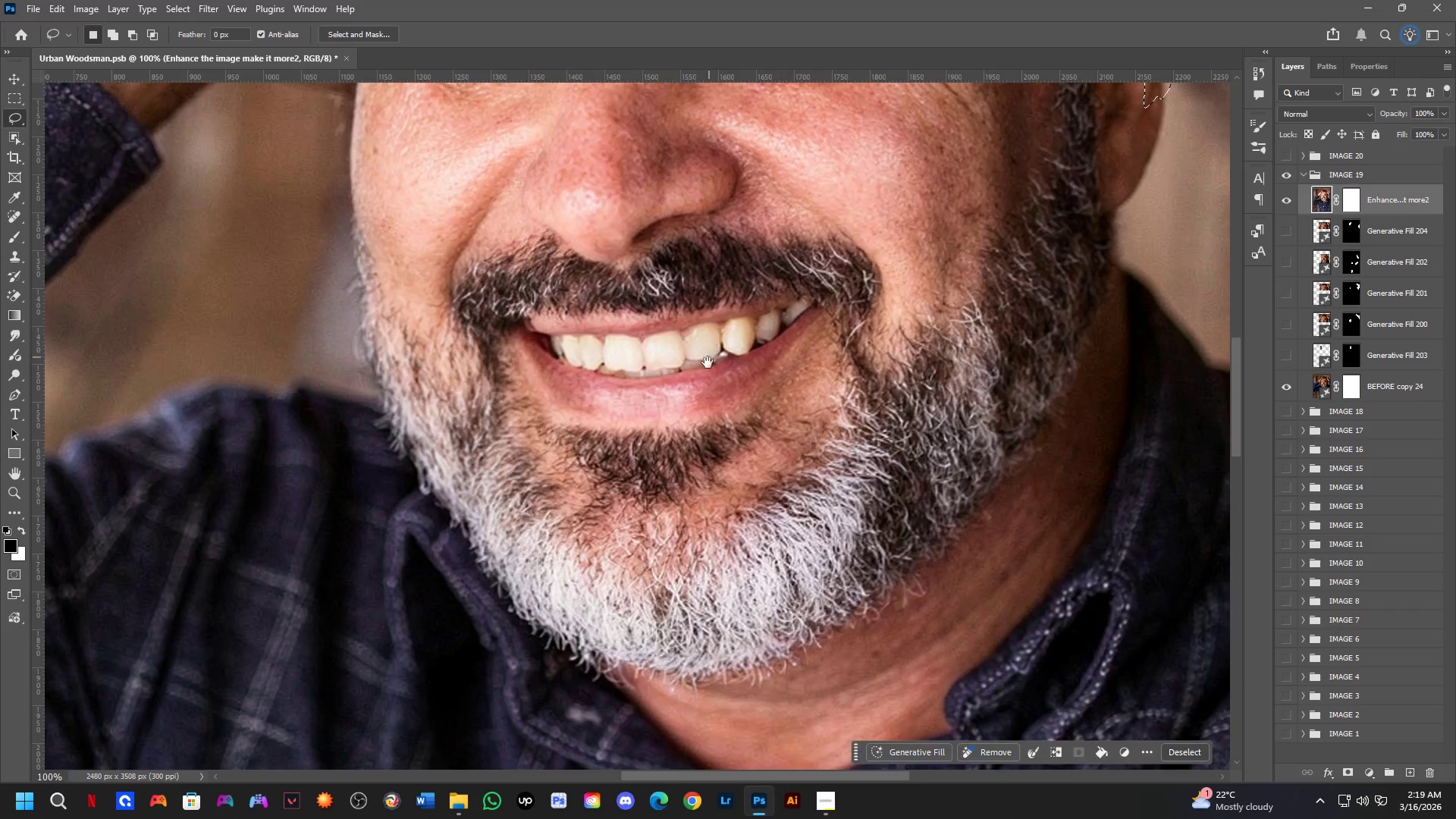 
hold_key(key=ShiftLeft, duration=0.39)
 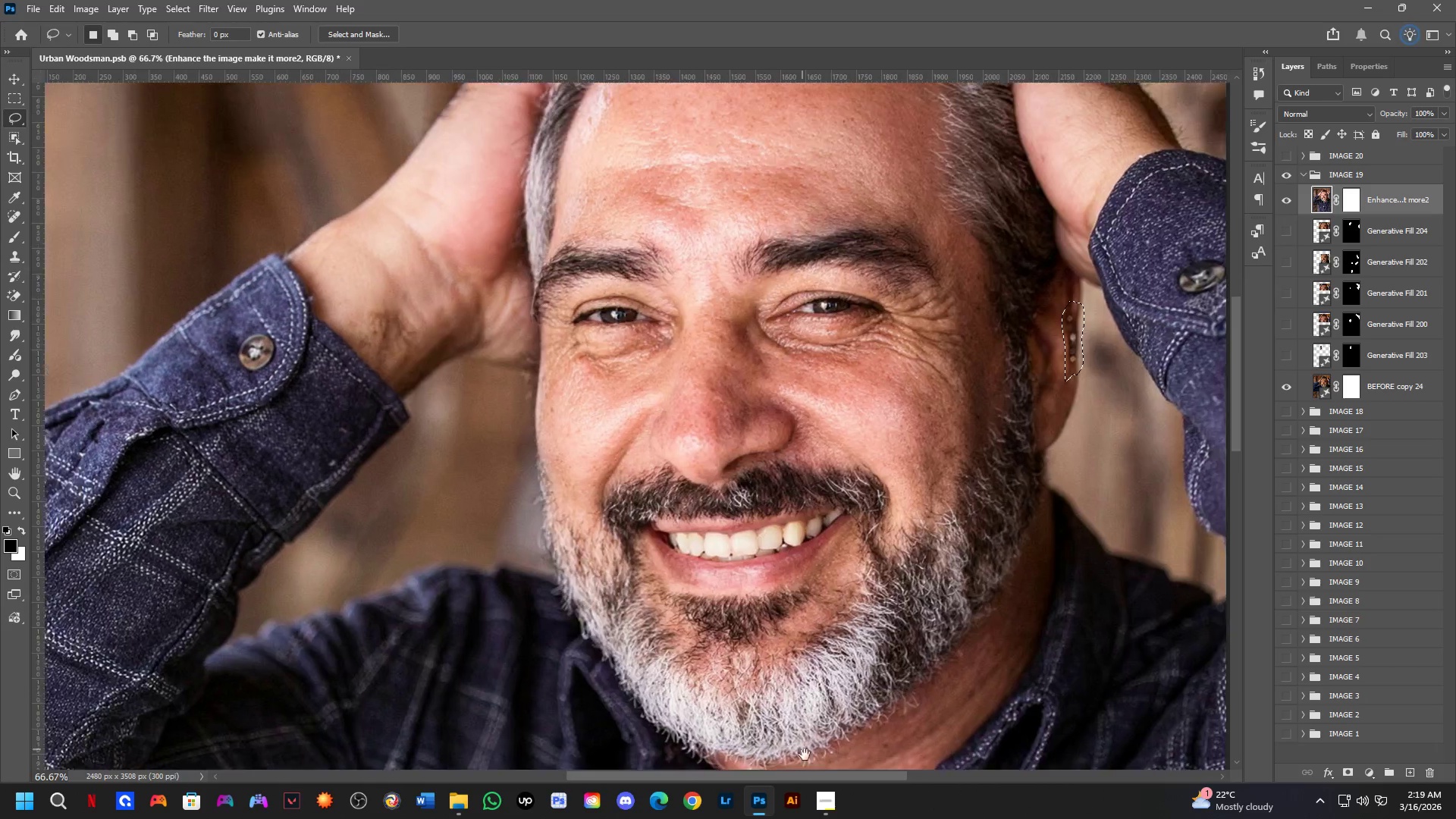 
hold_key(key=Space, duration=0.75)
 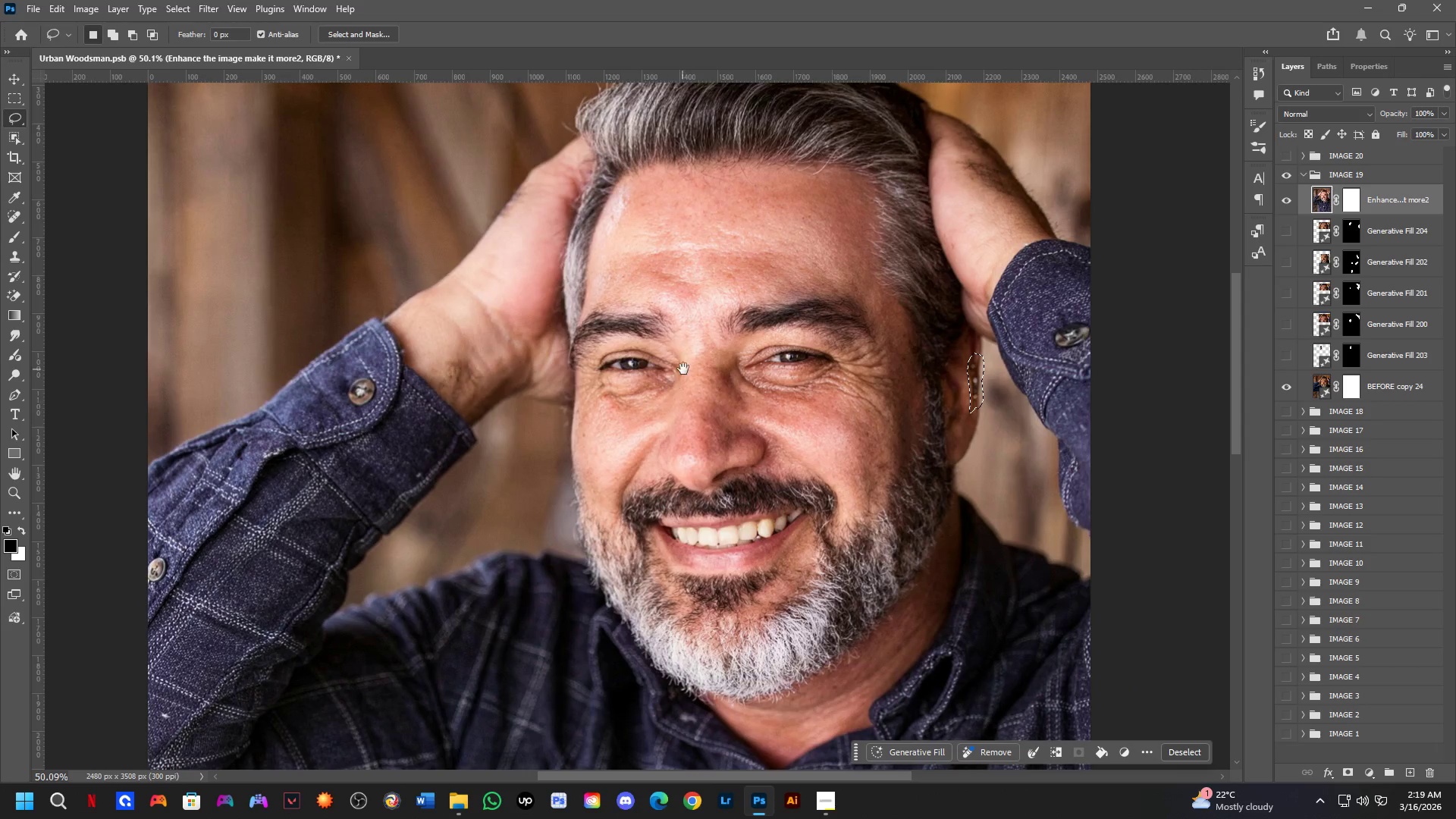 
left_click_drag(start_coordinate=[728, 576], to_coordinate=[808, 758])
 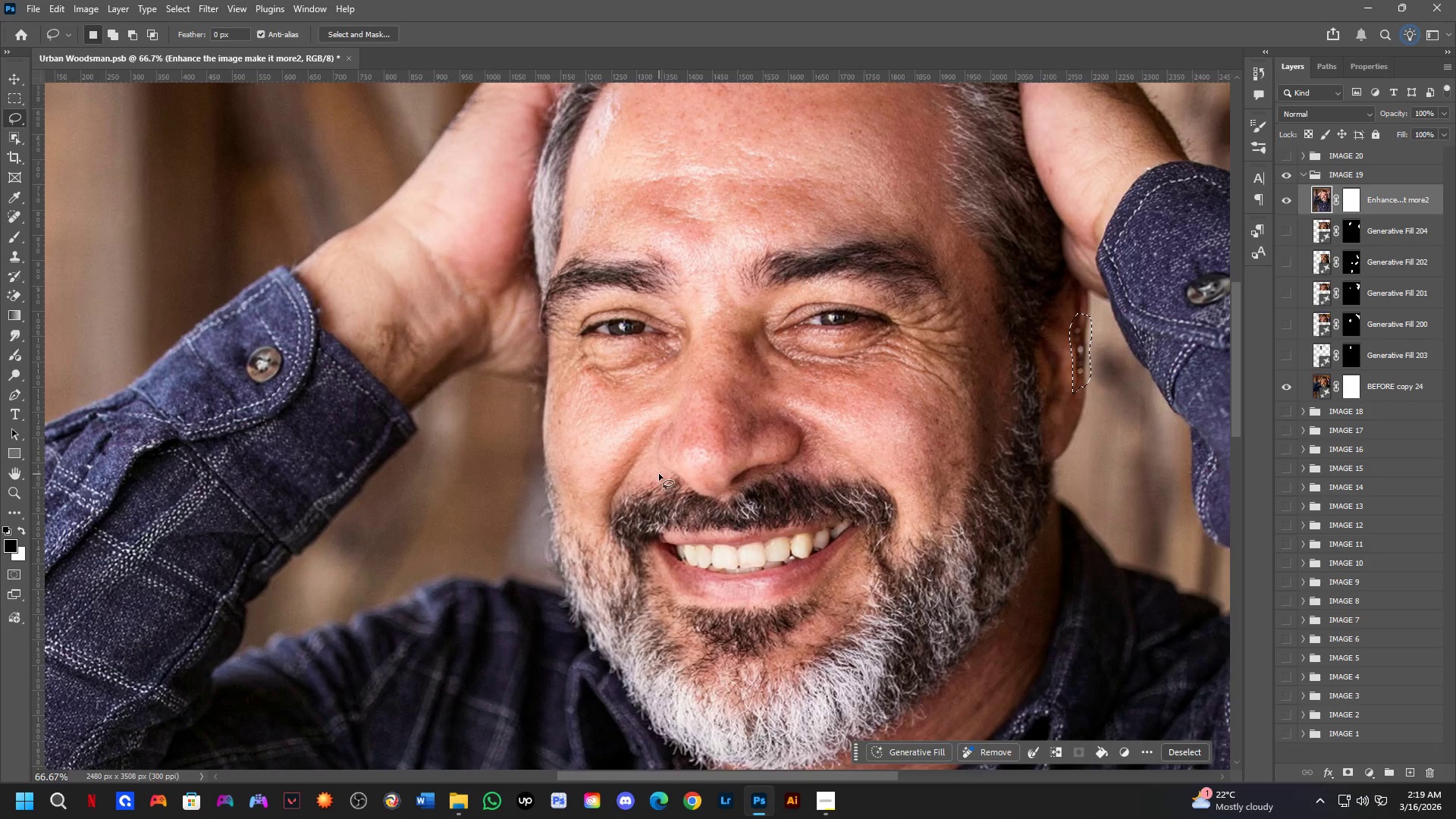 
scroll: coordinate [689, 418], scroll_direction: down, amount: 1.0
 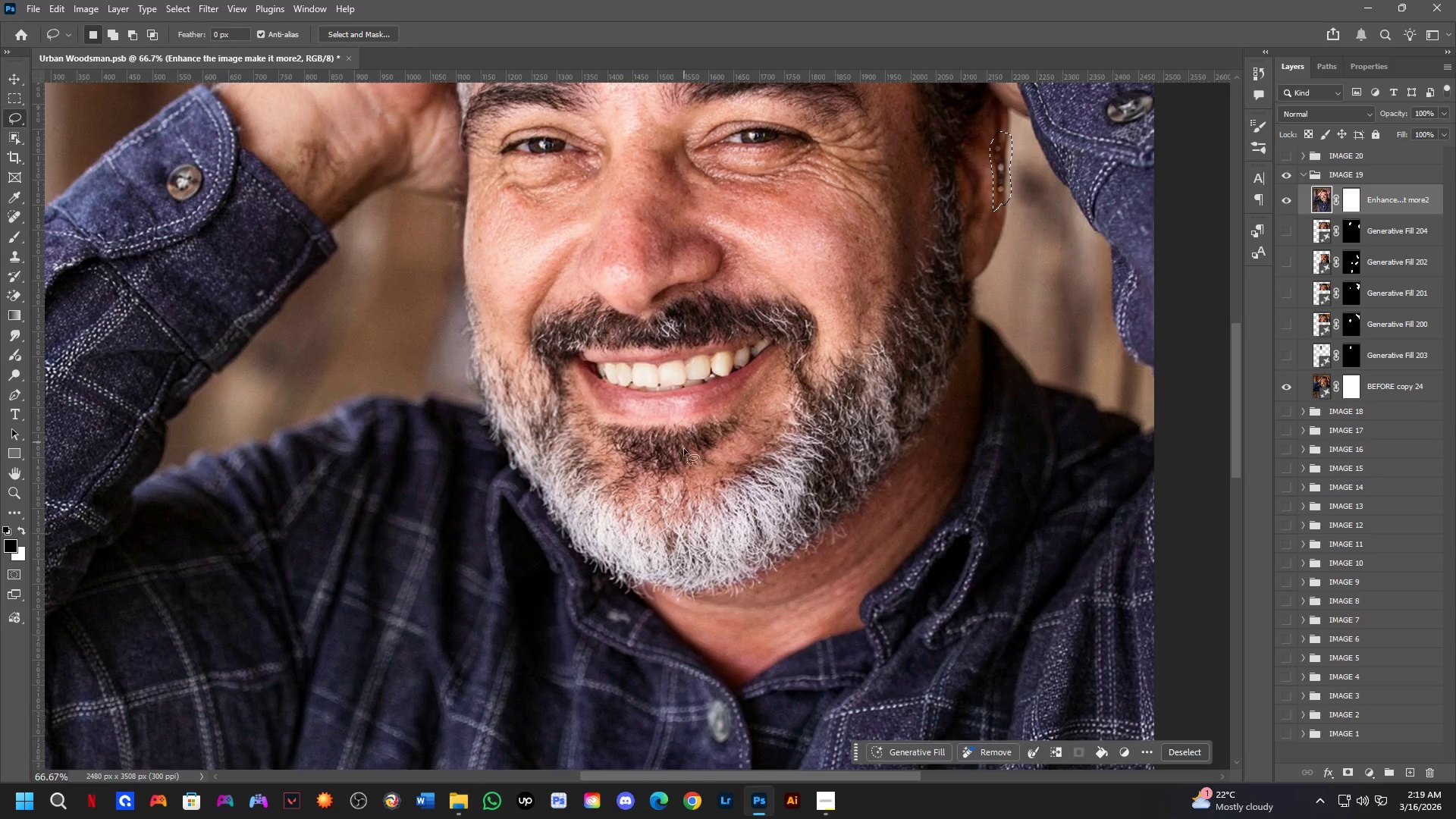 
hold_key(key=Space, duration=1.5)
 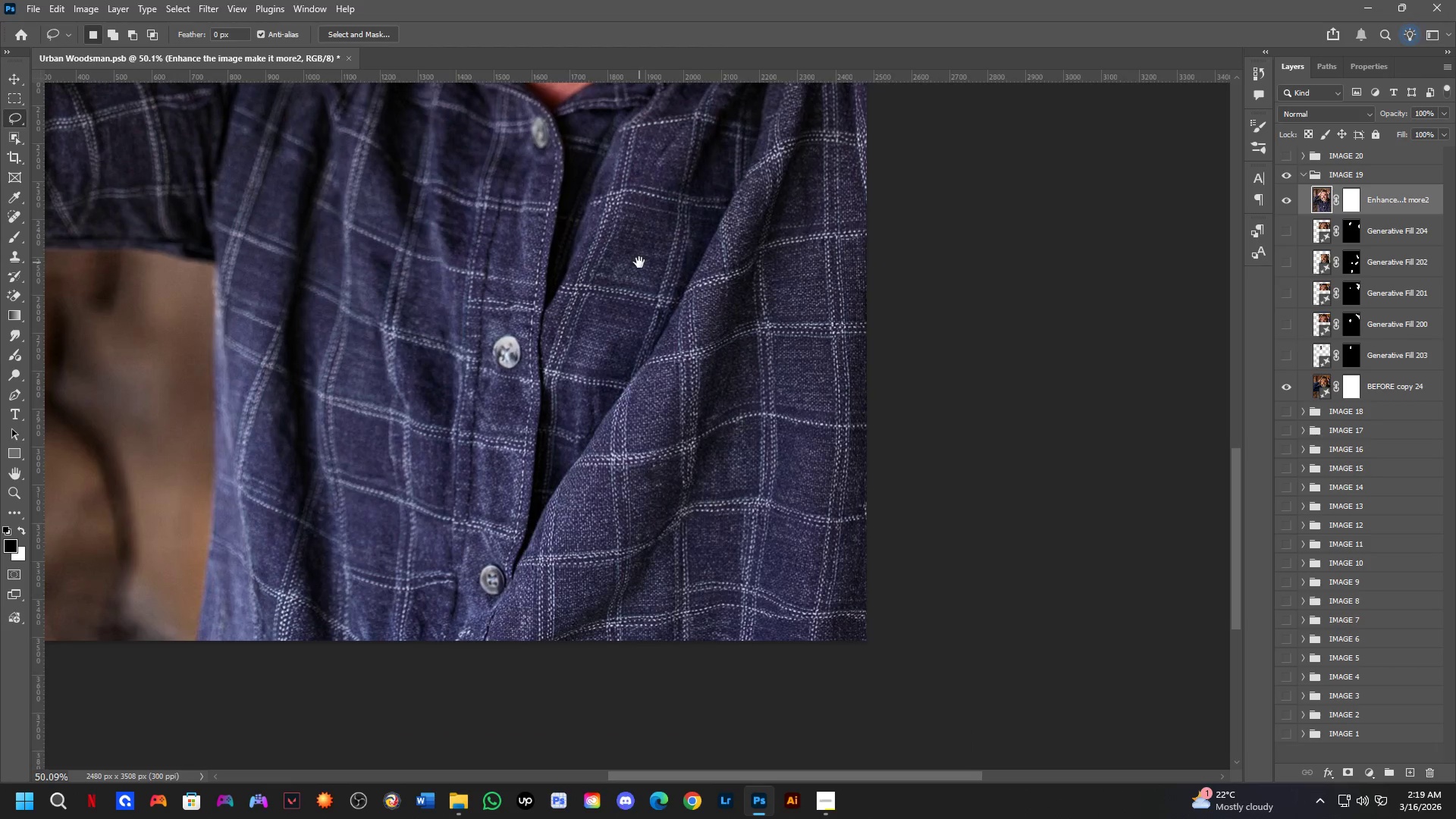 
scroll: coordinate [659, 474], scroll_direction: down, amount: 3.0
 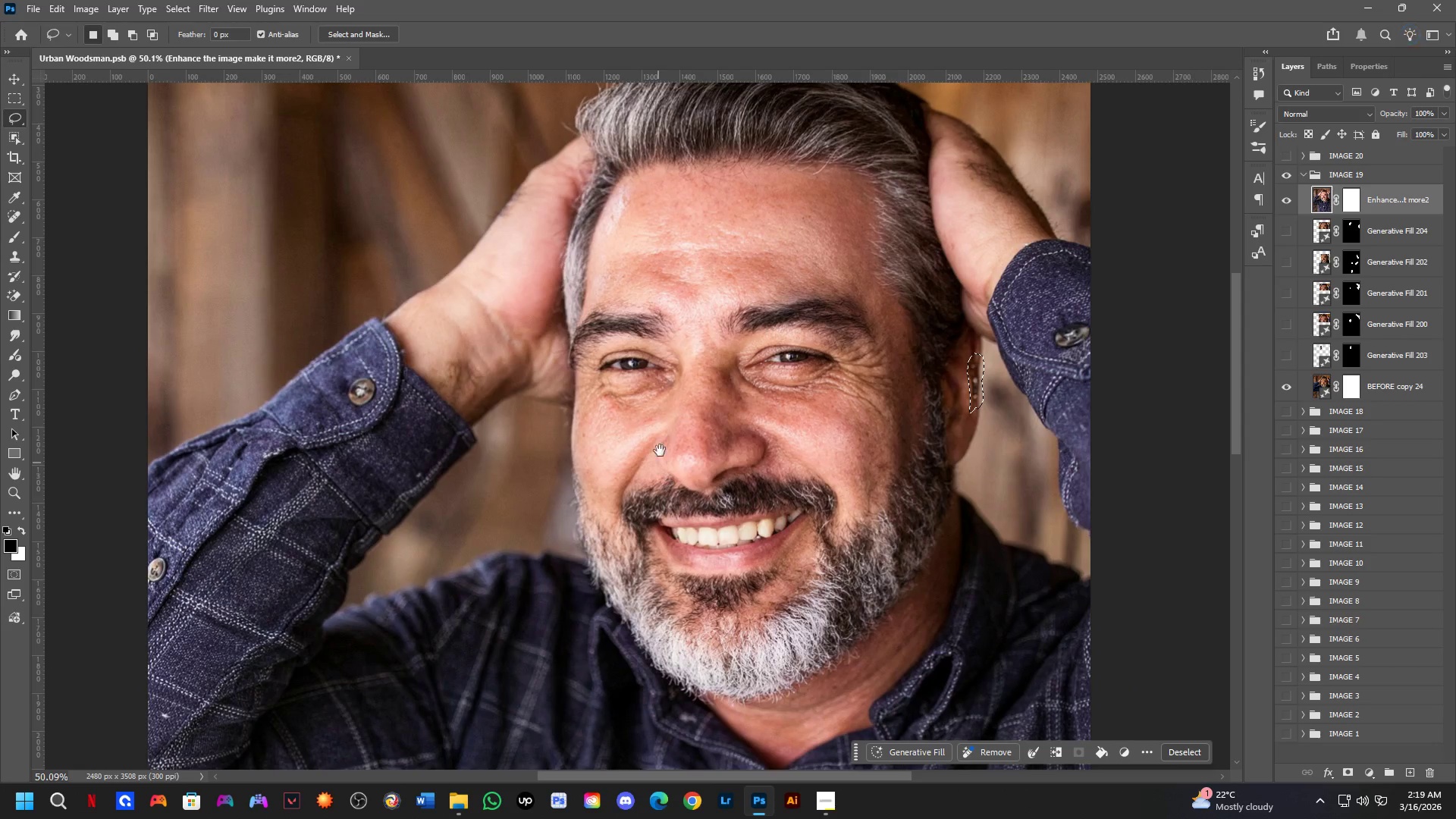 
left_click_drag(start_coordinate=[666, 617], to_coordinate=[521, 236])
 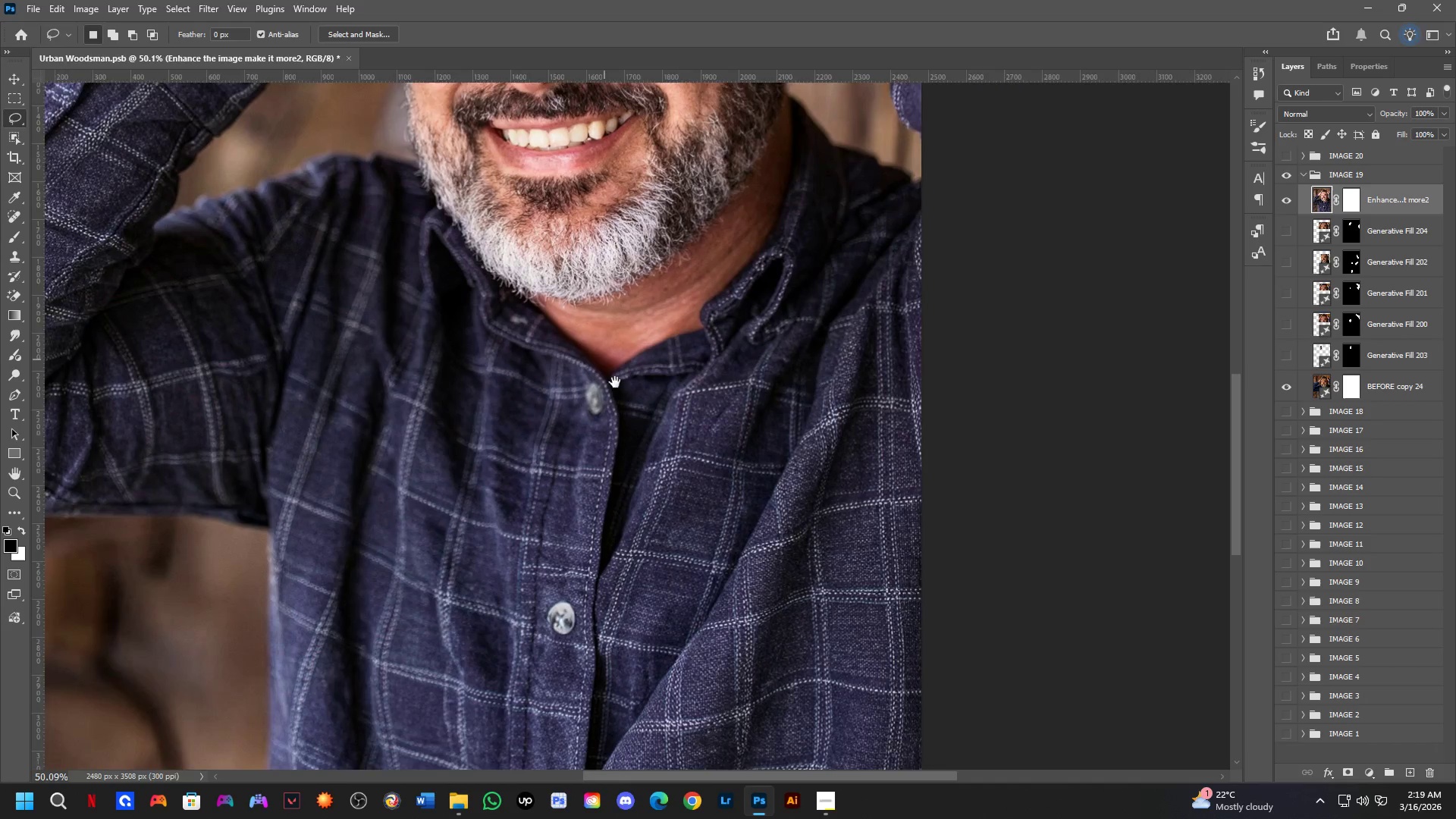 
hold_key(key=Space, duration=1.52)
 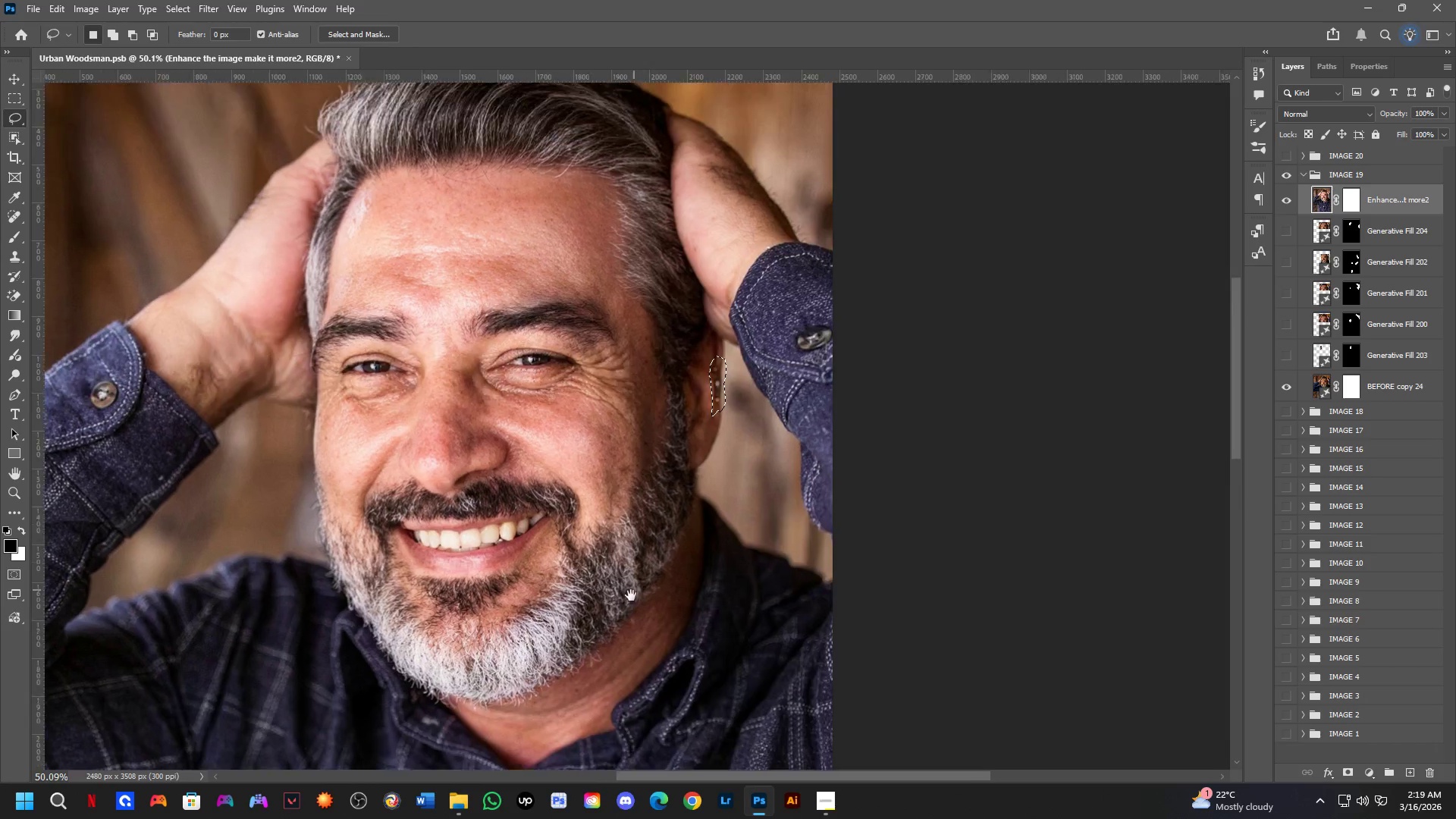 
left_click_drag(start_coordinate=[656, 503], to_coordinate=[639, 818])
 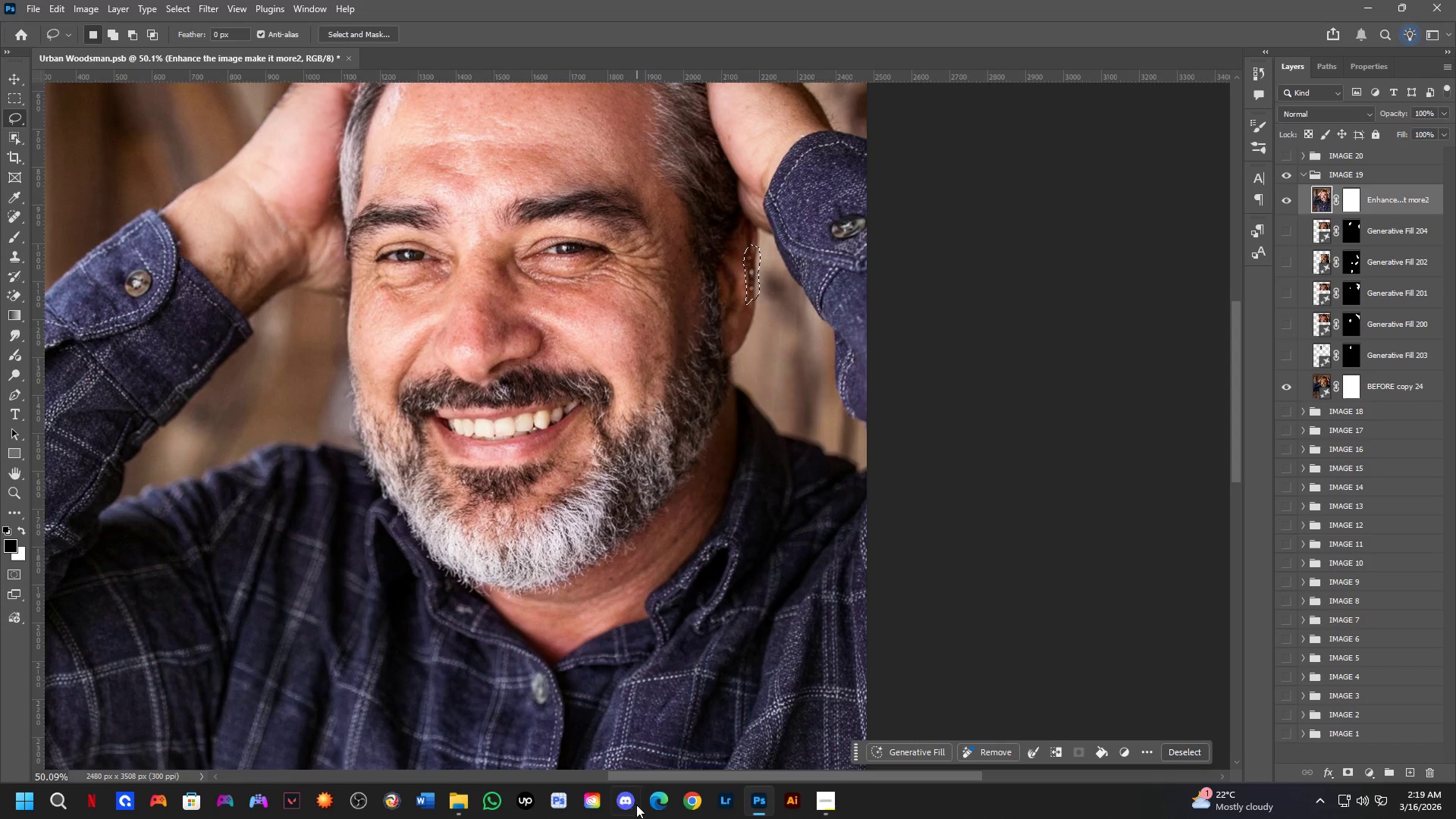 
key(Space)
 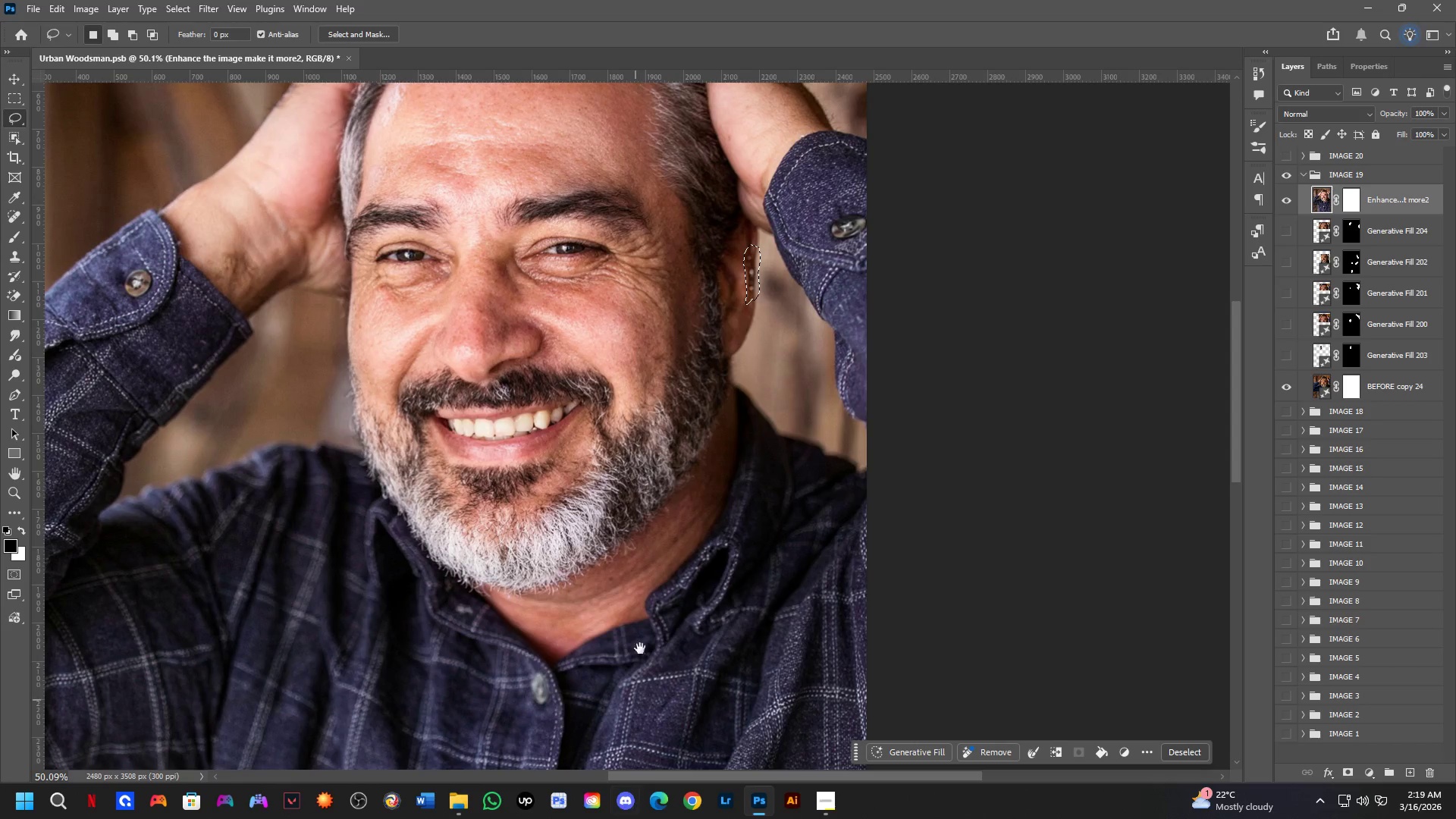 
key(Space)
 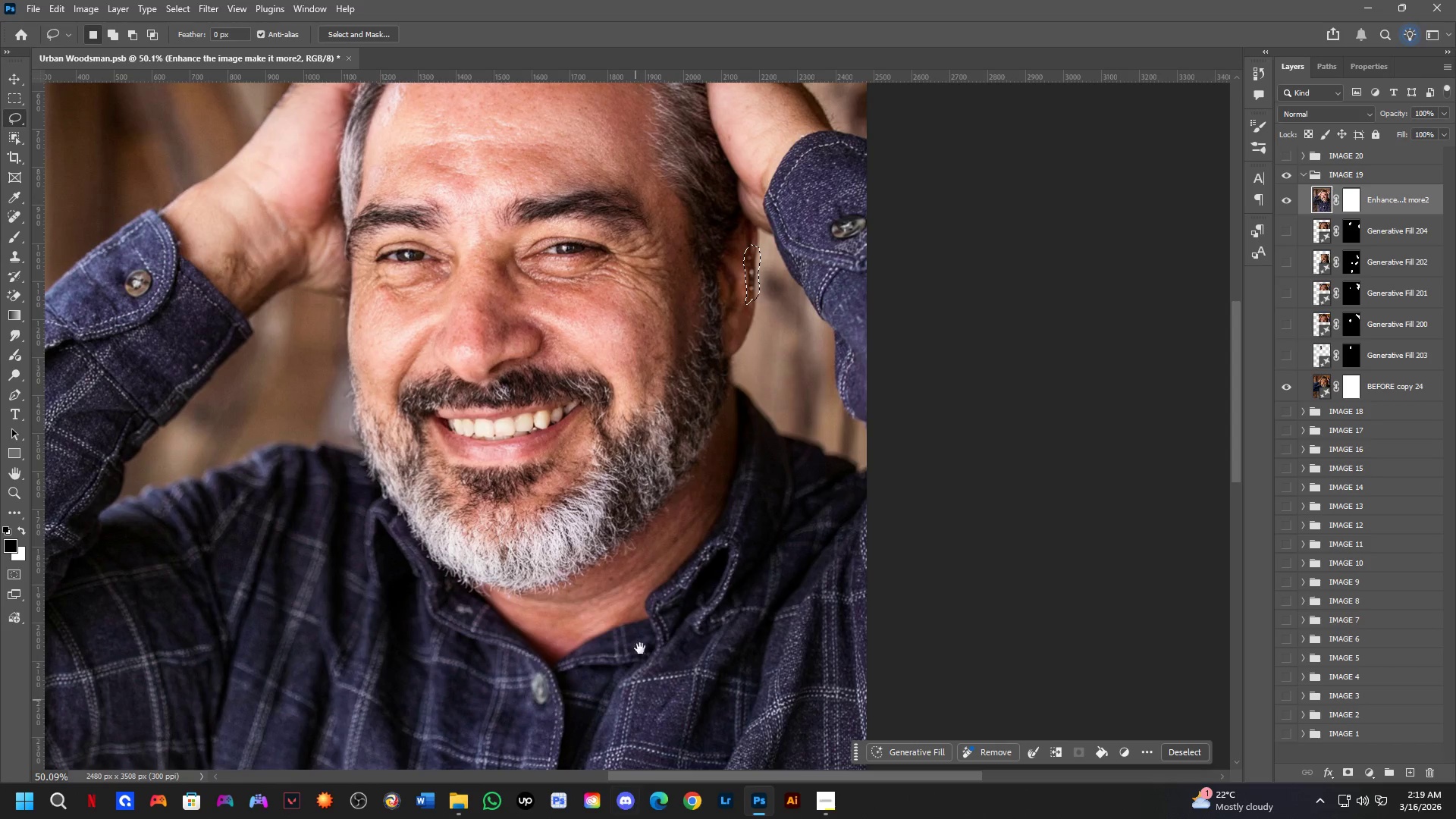 
key(Space)
 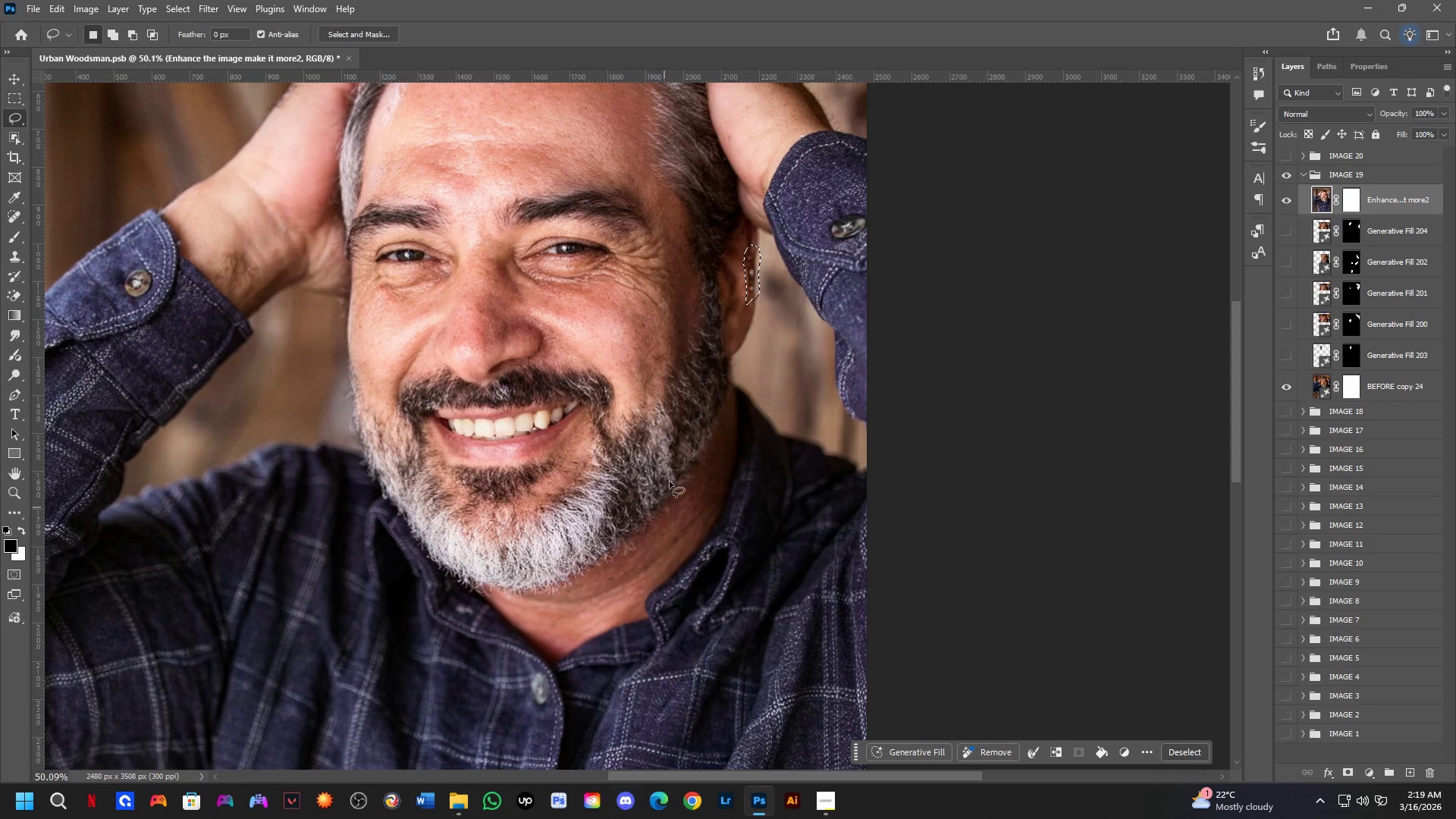 
key(Space)
 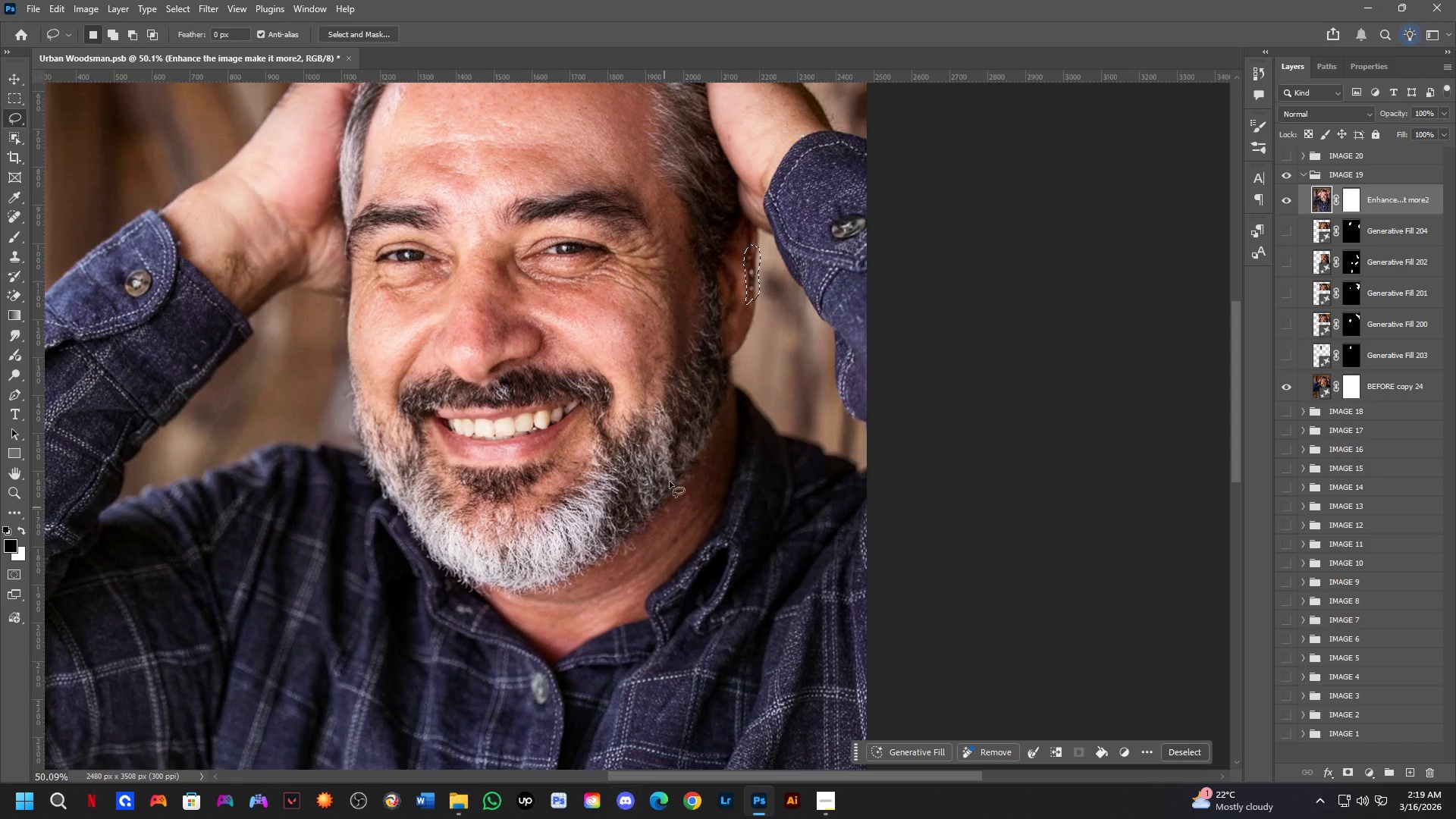 
hold_key(key=Space, duration=0.75)
 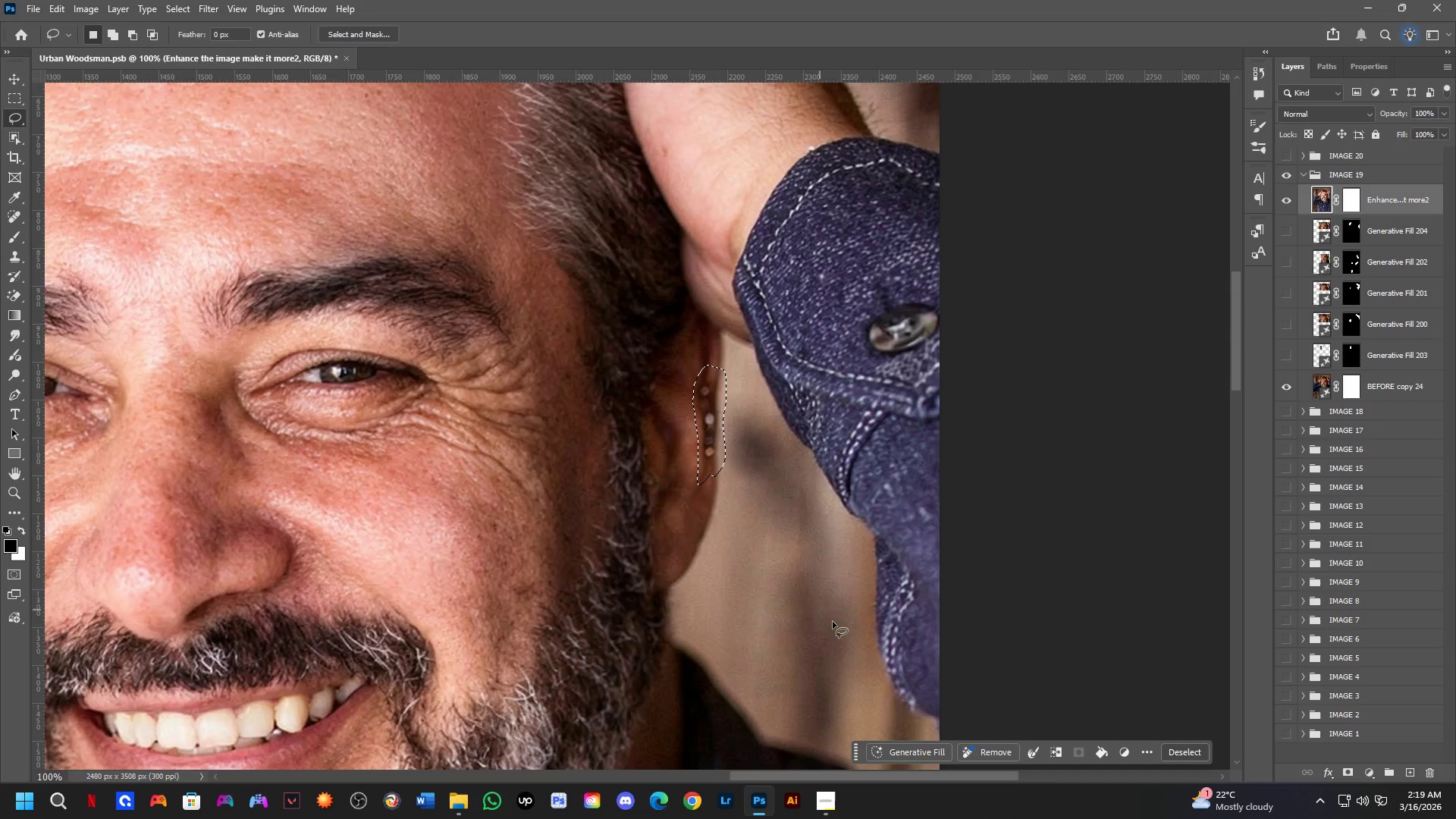 
left_click_drag(start_coordinate=[669, 475], to_coordinate=[618, 620])
 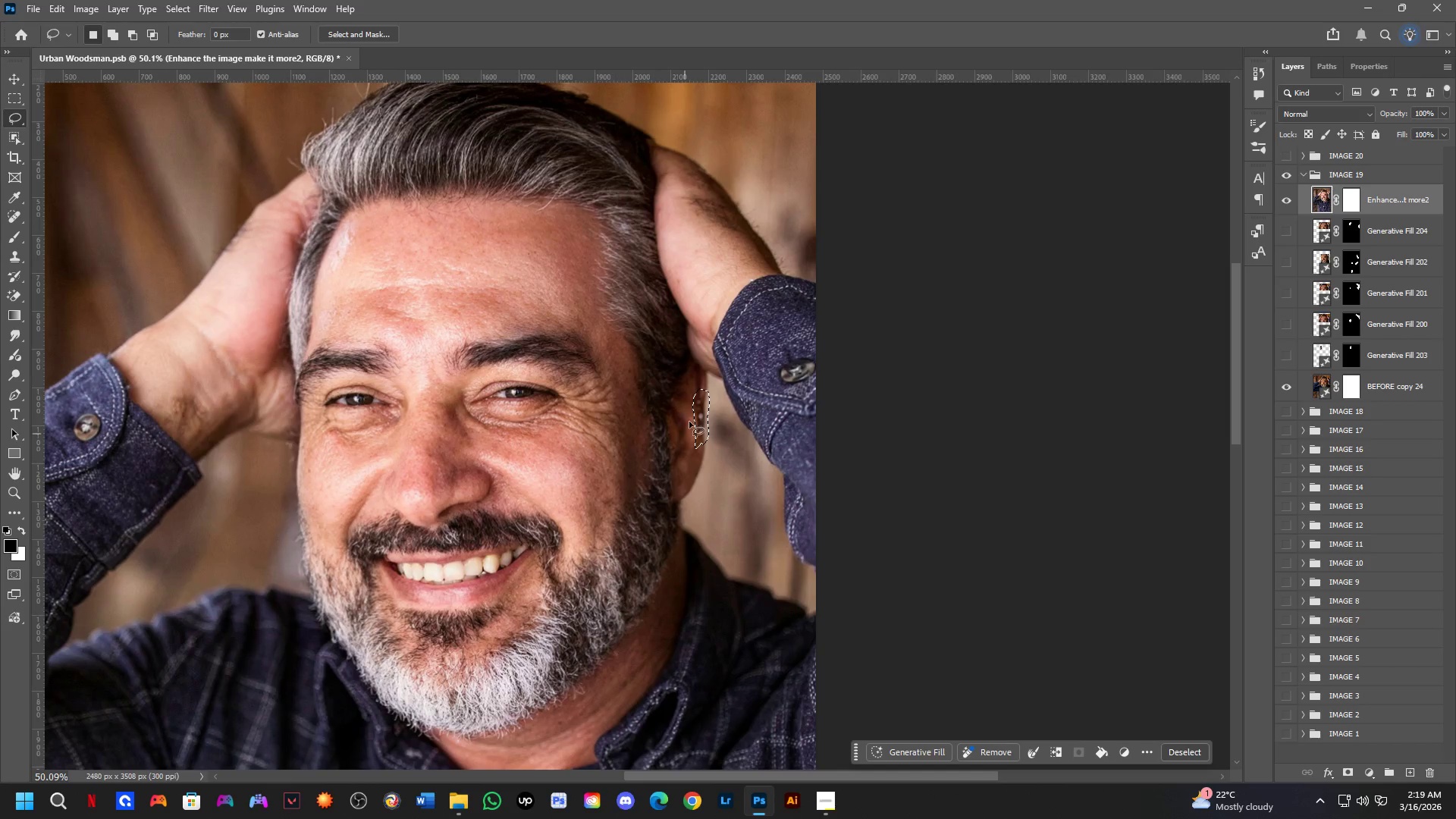 
key(Shift+ShiftLeft)
 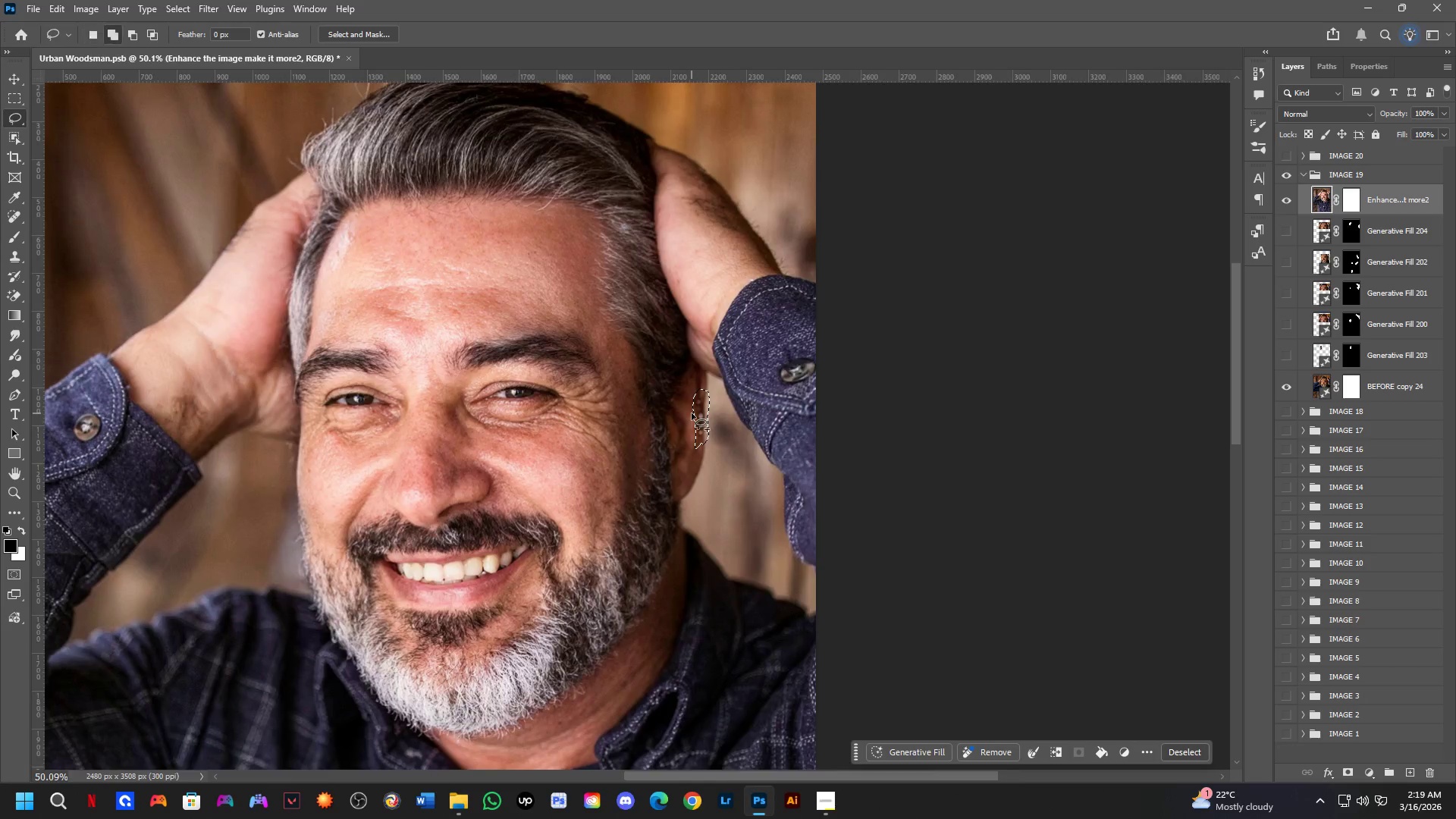 
scroll: coordinate [692, 413], scroll_direction: up, amount: 2.0
 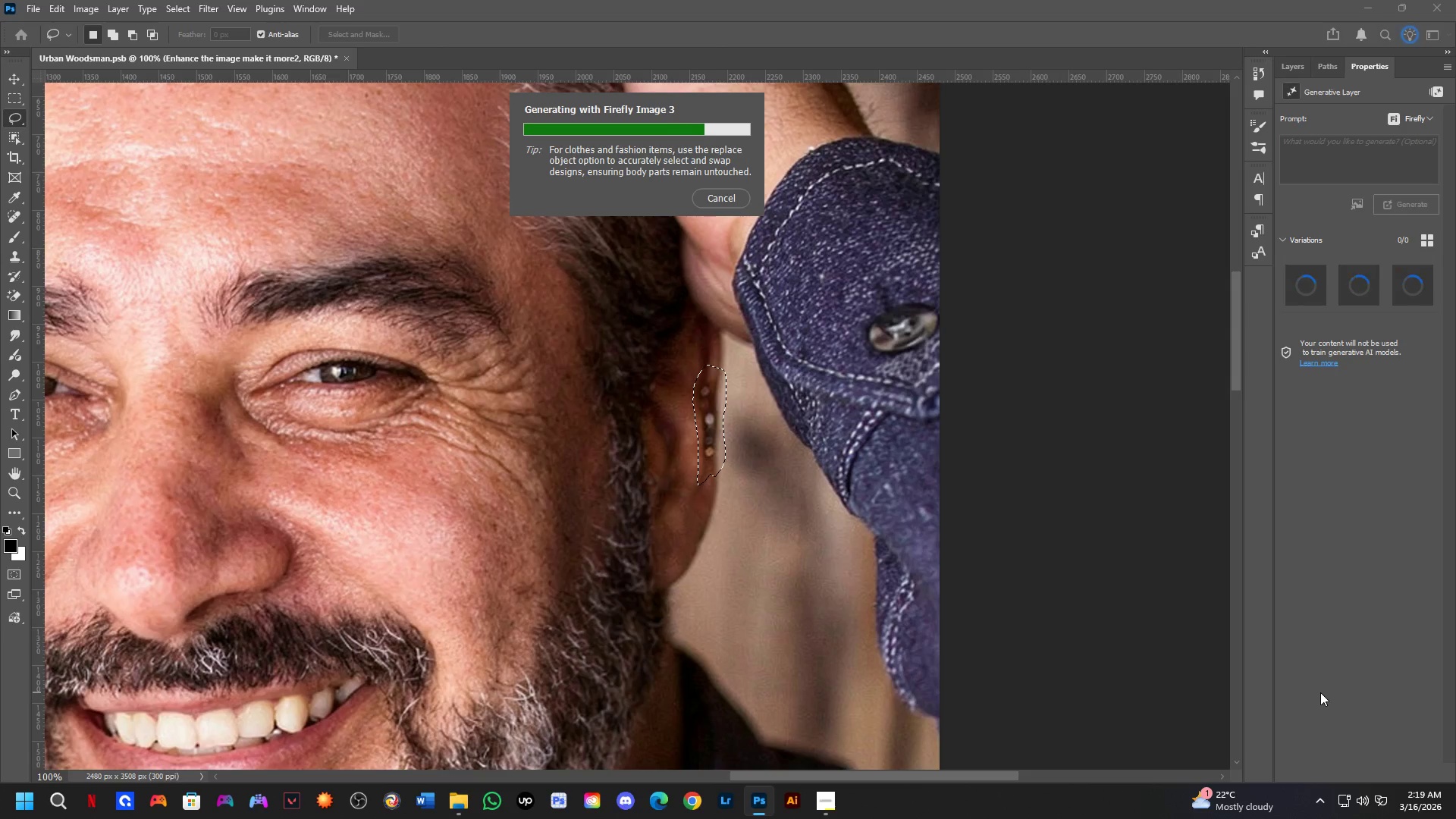 
wait(19.96)
 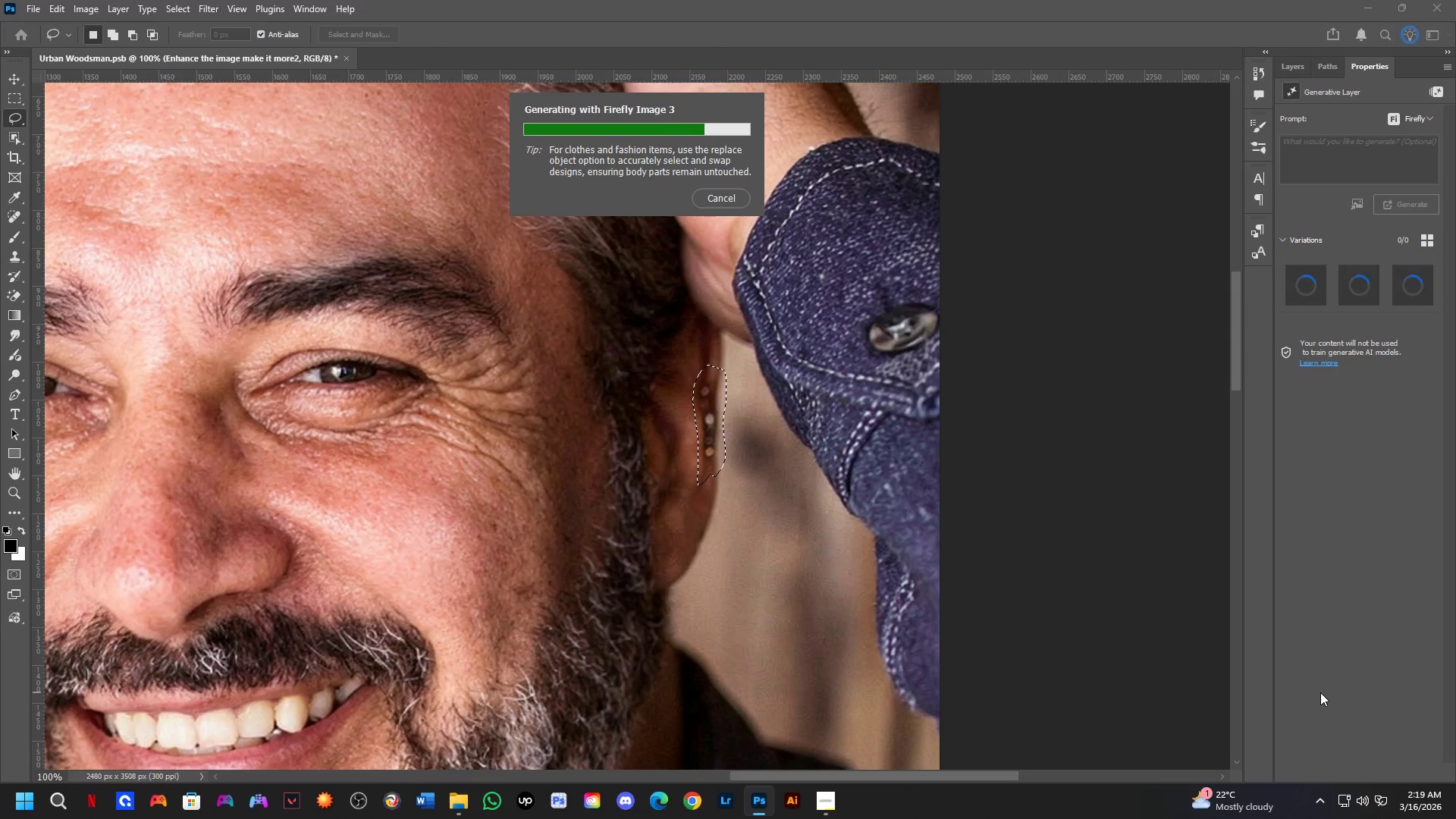 
key(Shift+ShiftLeft)
 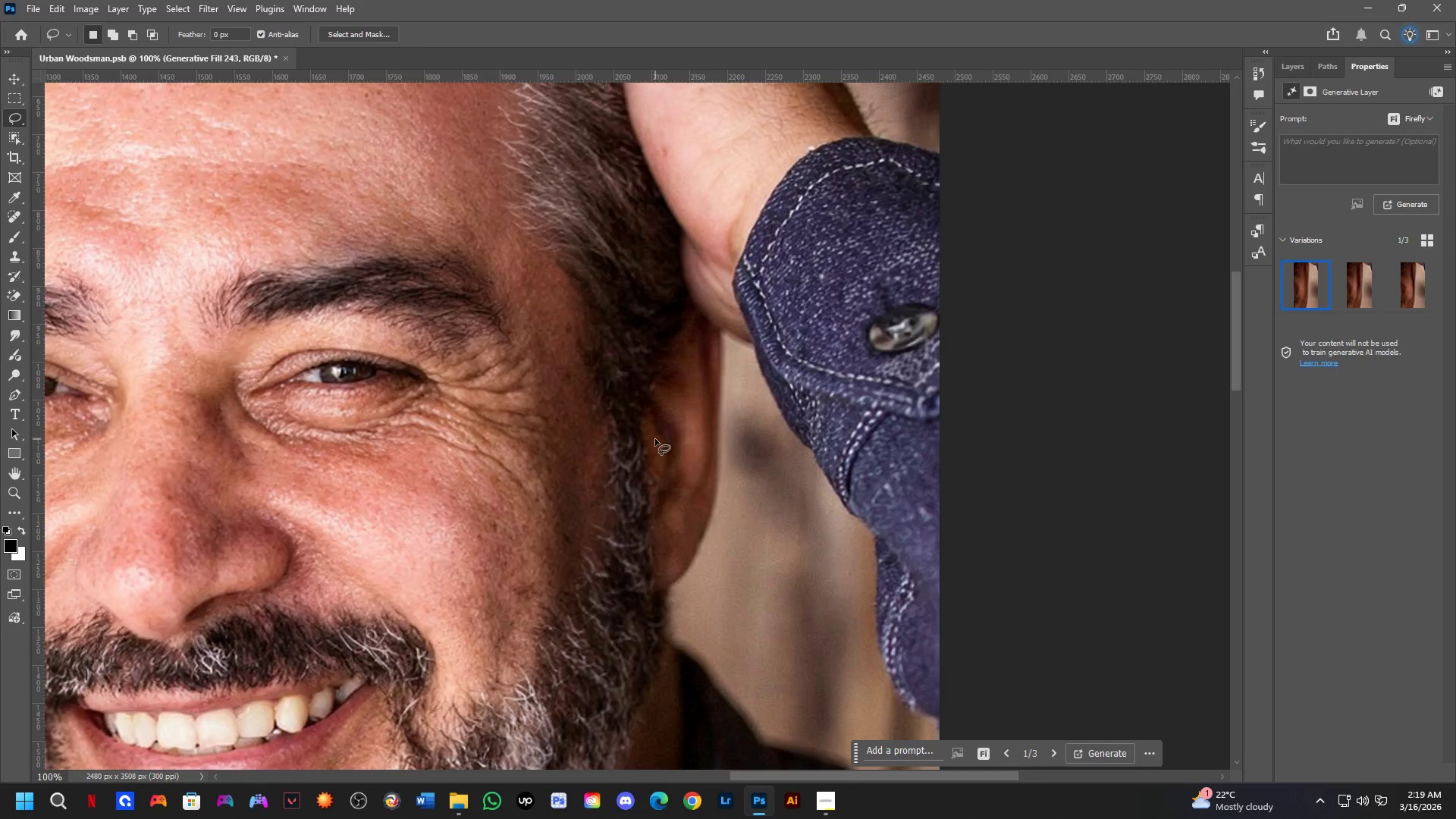 
scroll: coordinate [655, 439], scroll_direction: down, amount: 1.0
 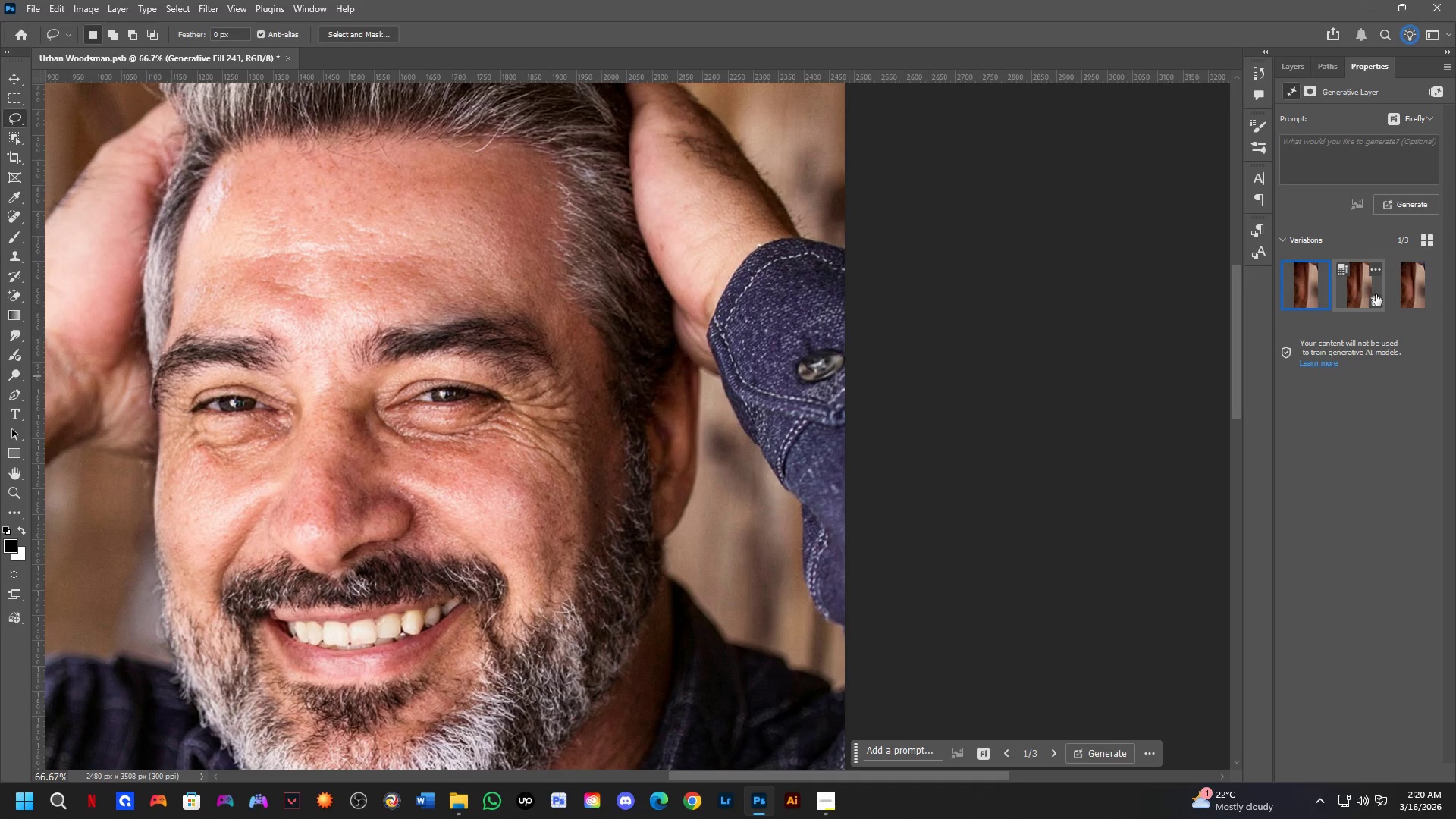 
left_click([1414, 287])
 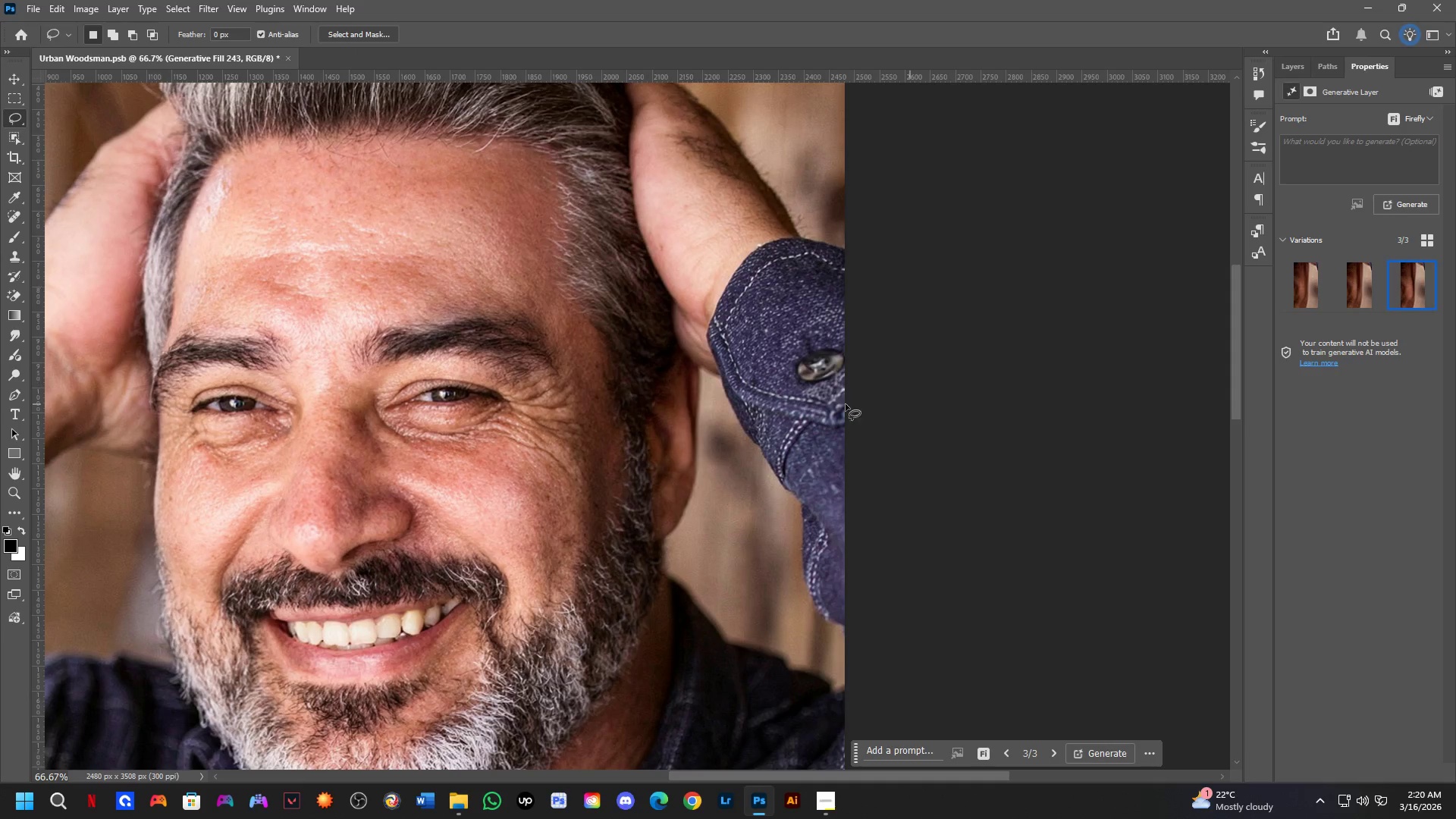 
key(Shift+ShiftLeft)
 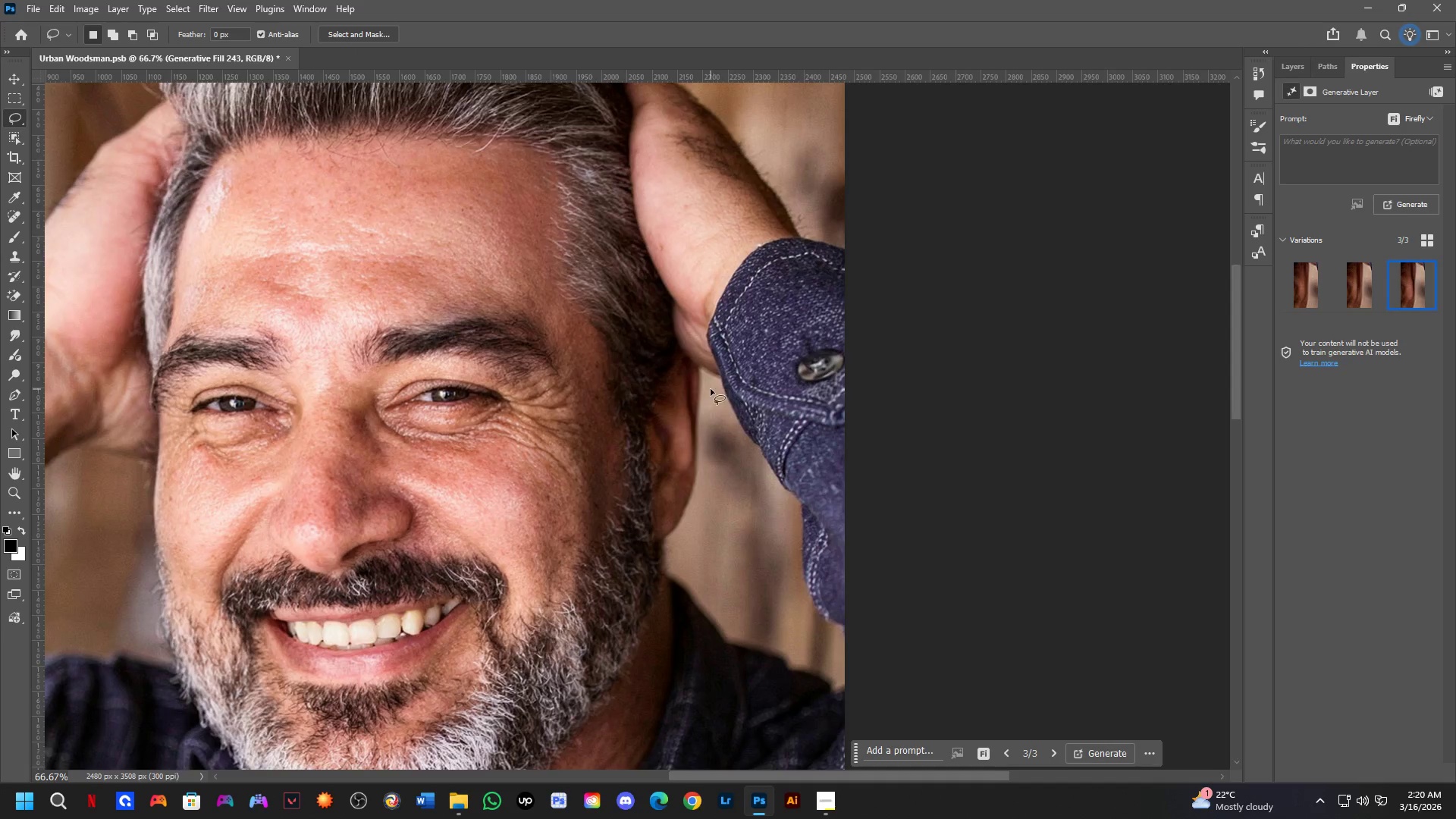 
hold_key(key=Space, duration=0.73)
 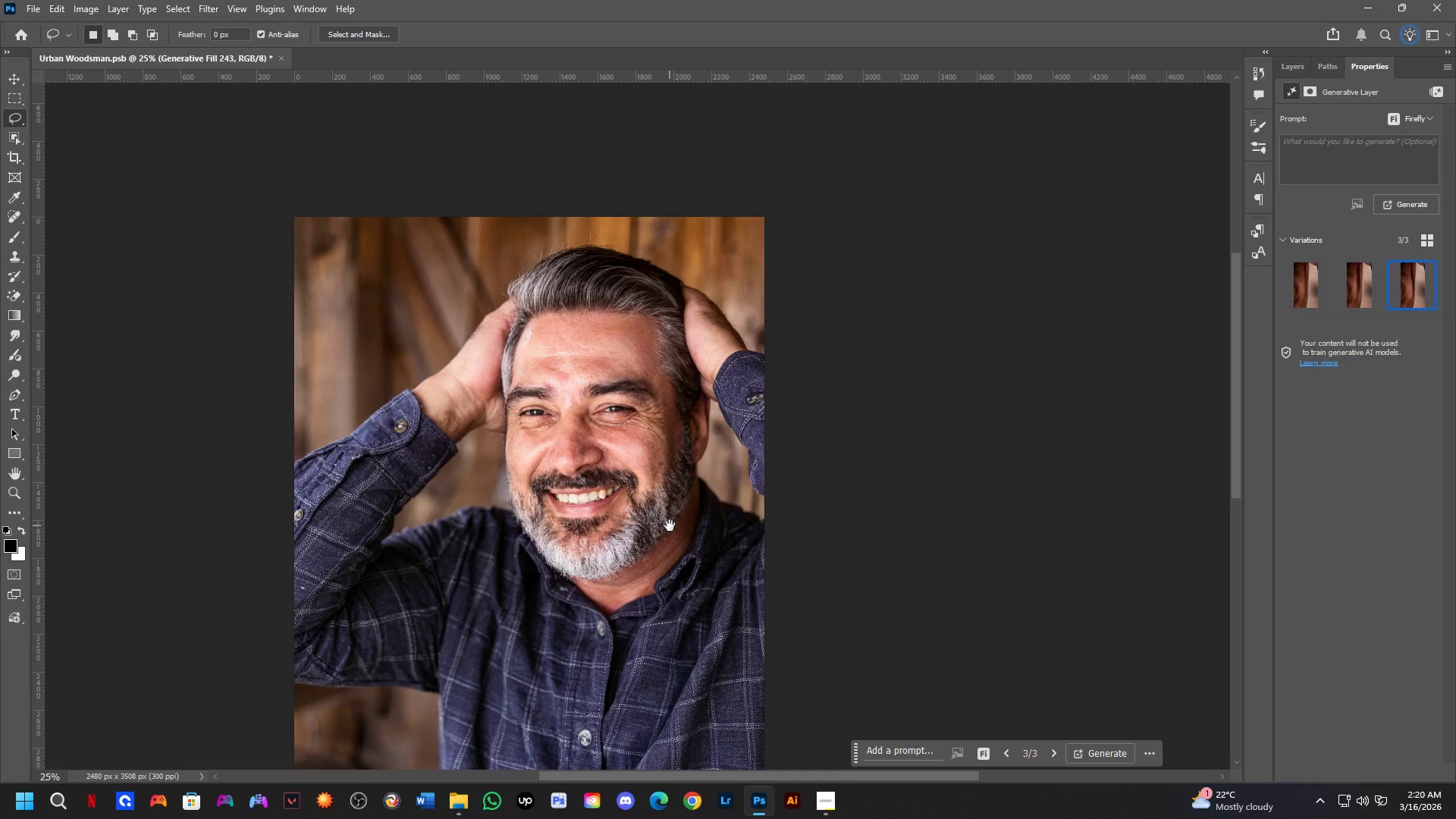 
scroll: coordinate [711, 389], scroll_direction: down, amount: 3.0
 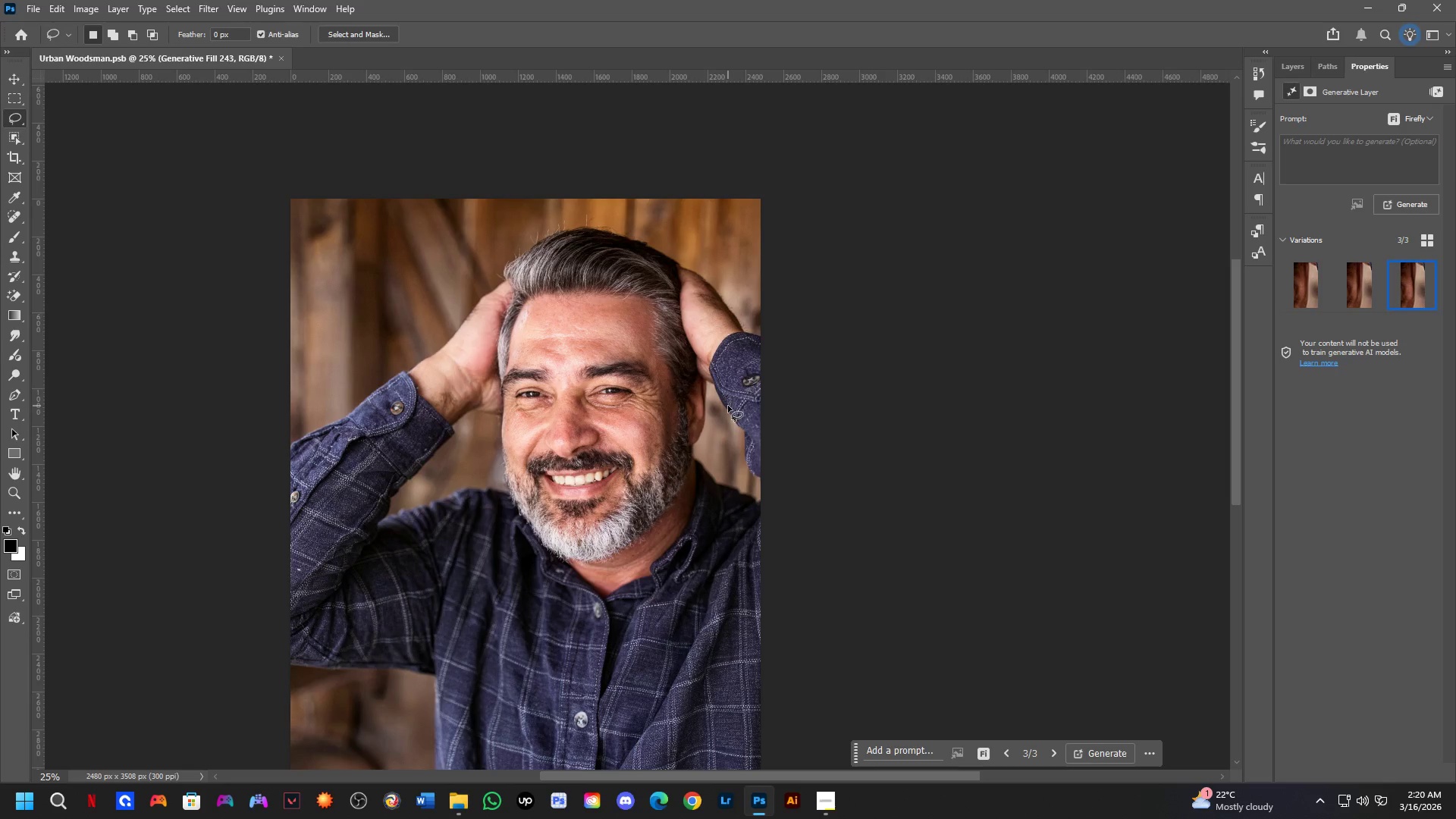 
left_click_drag(start_coordinate=[733, 430], to_coordinate=[736, 448])
 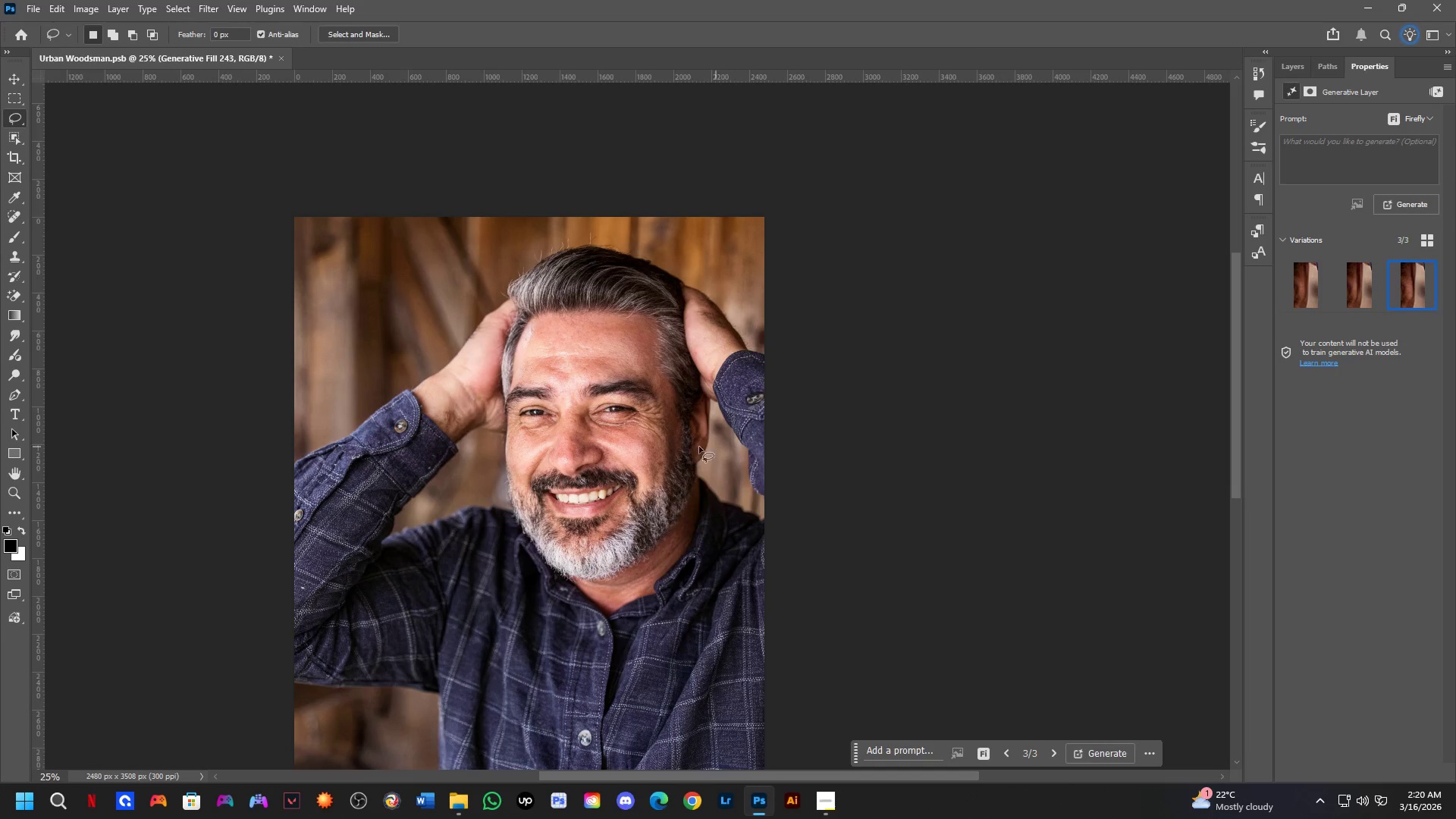 
hold_key(key=Space, duration=1.14)
 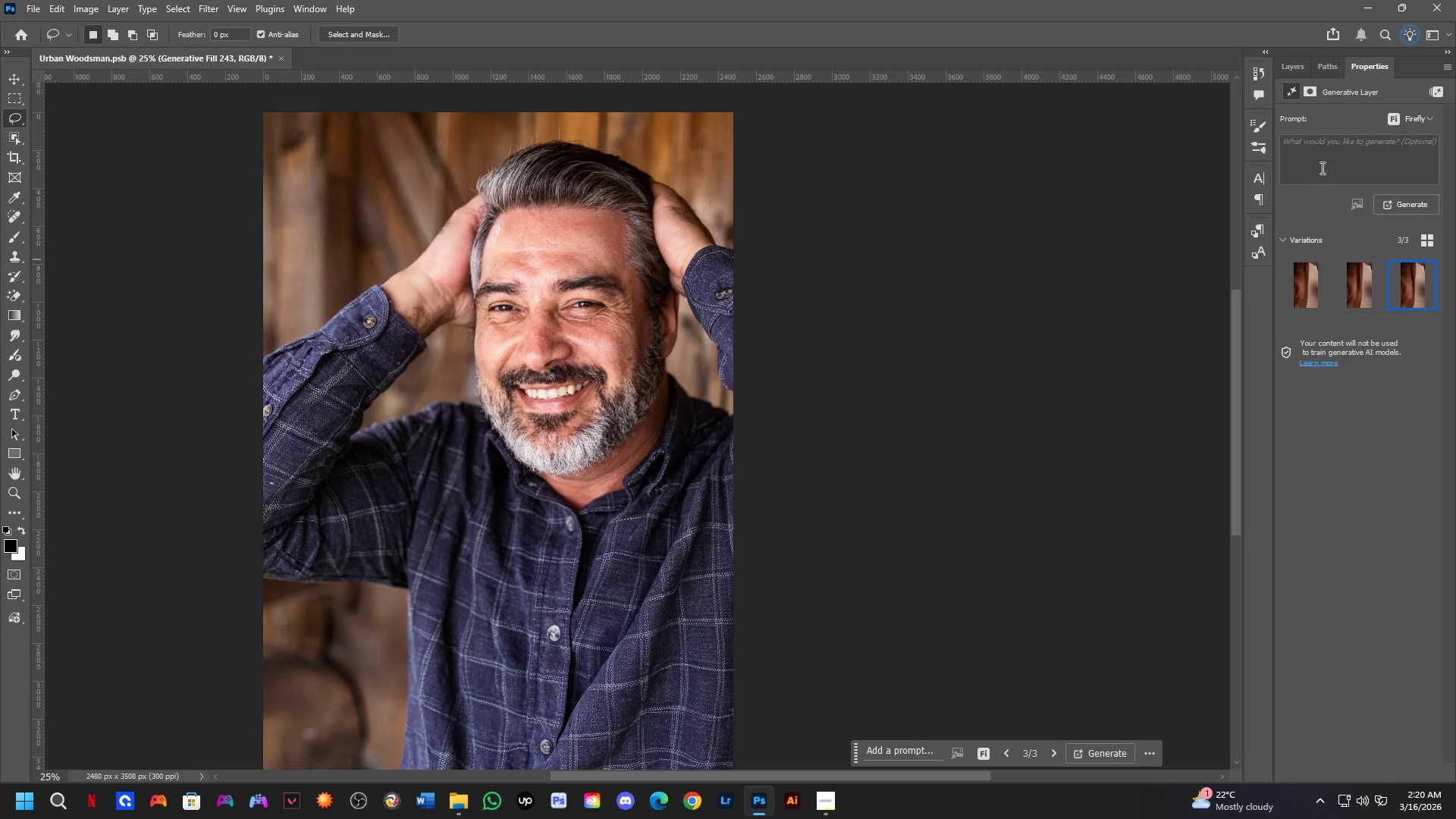 
left_click_drag(start_coordinate=[670, 526], to_coordinate=[639, 421])
 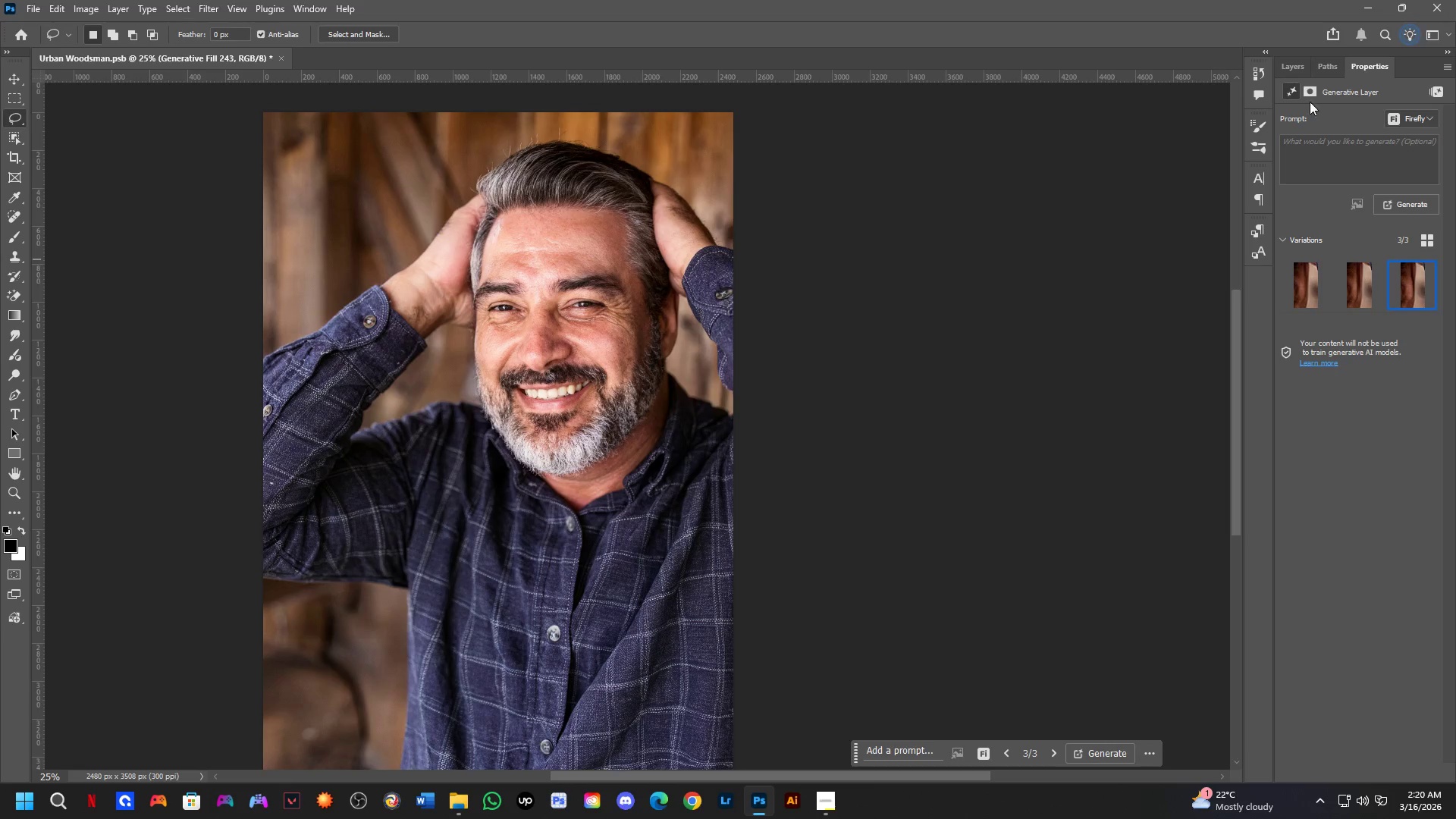 
left_click([1298, 70])
 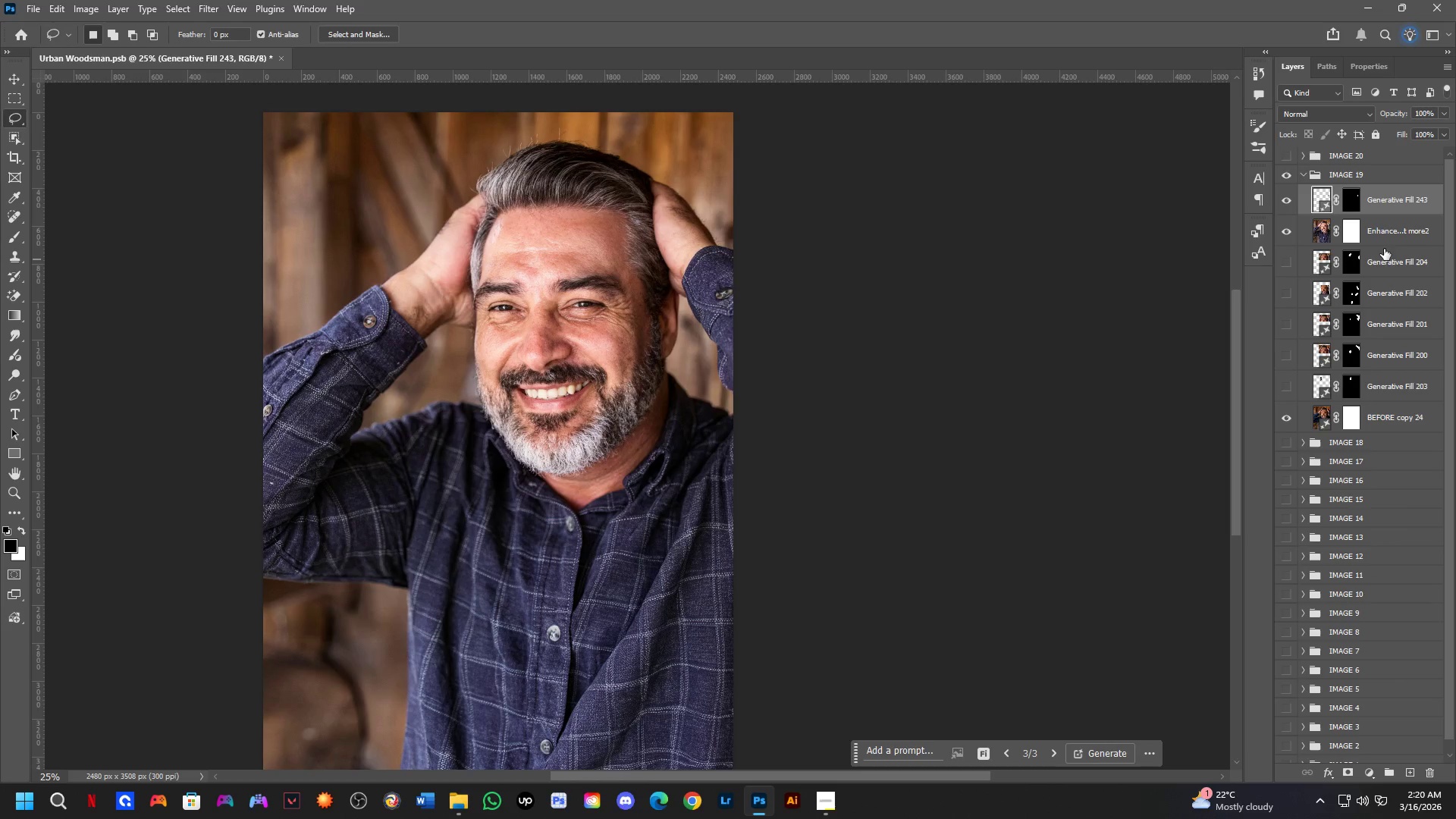 
key(Control+Shift+ShiftLeft)
 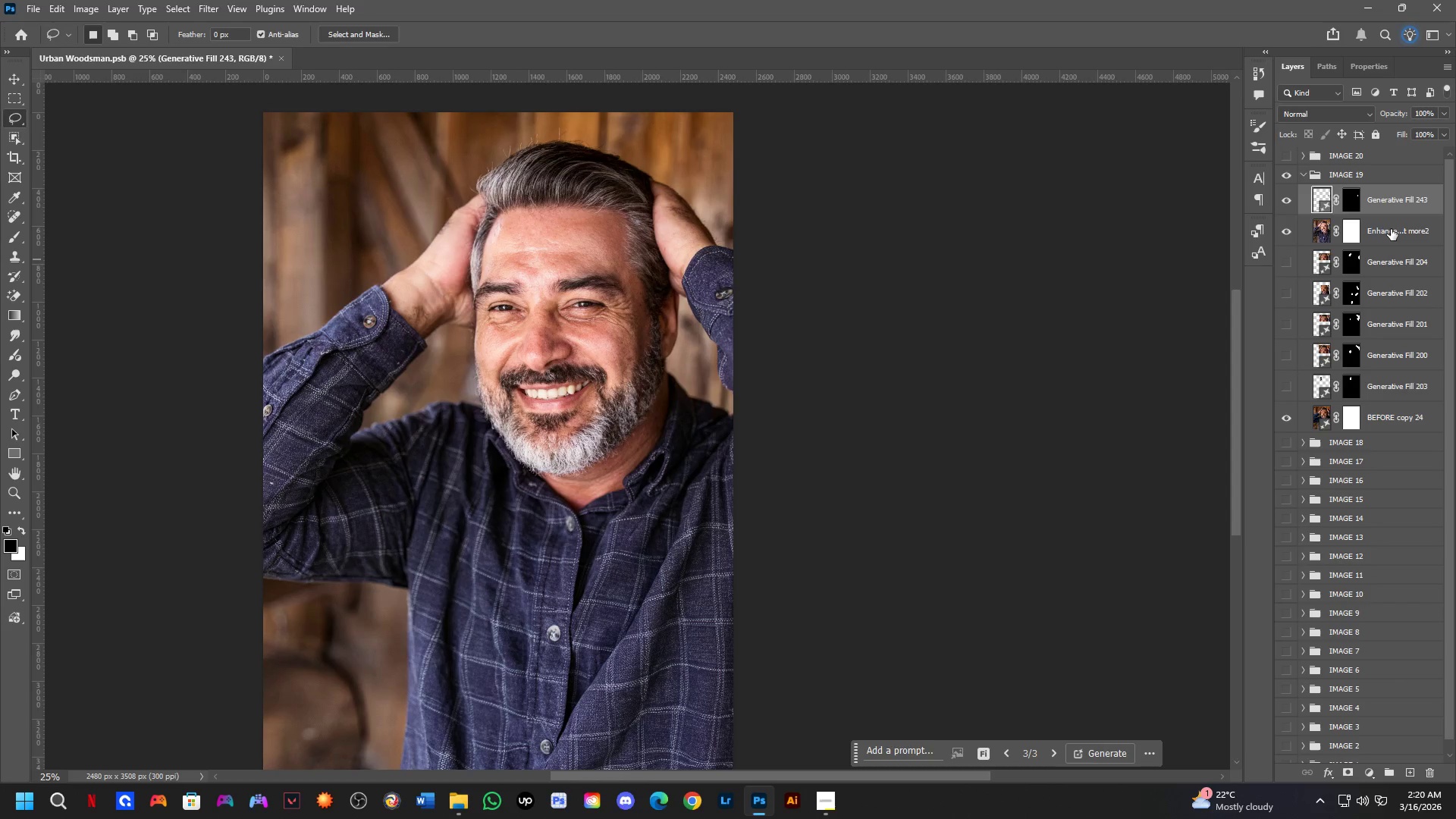 
left_click([1391, 228])
 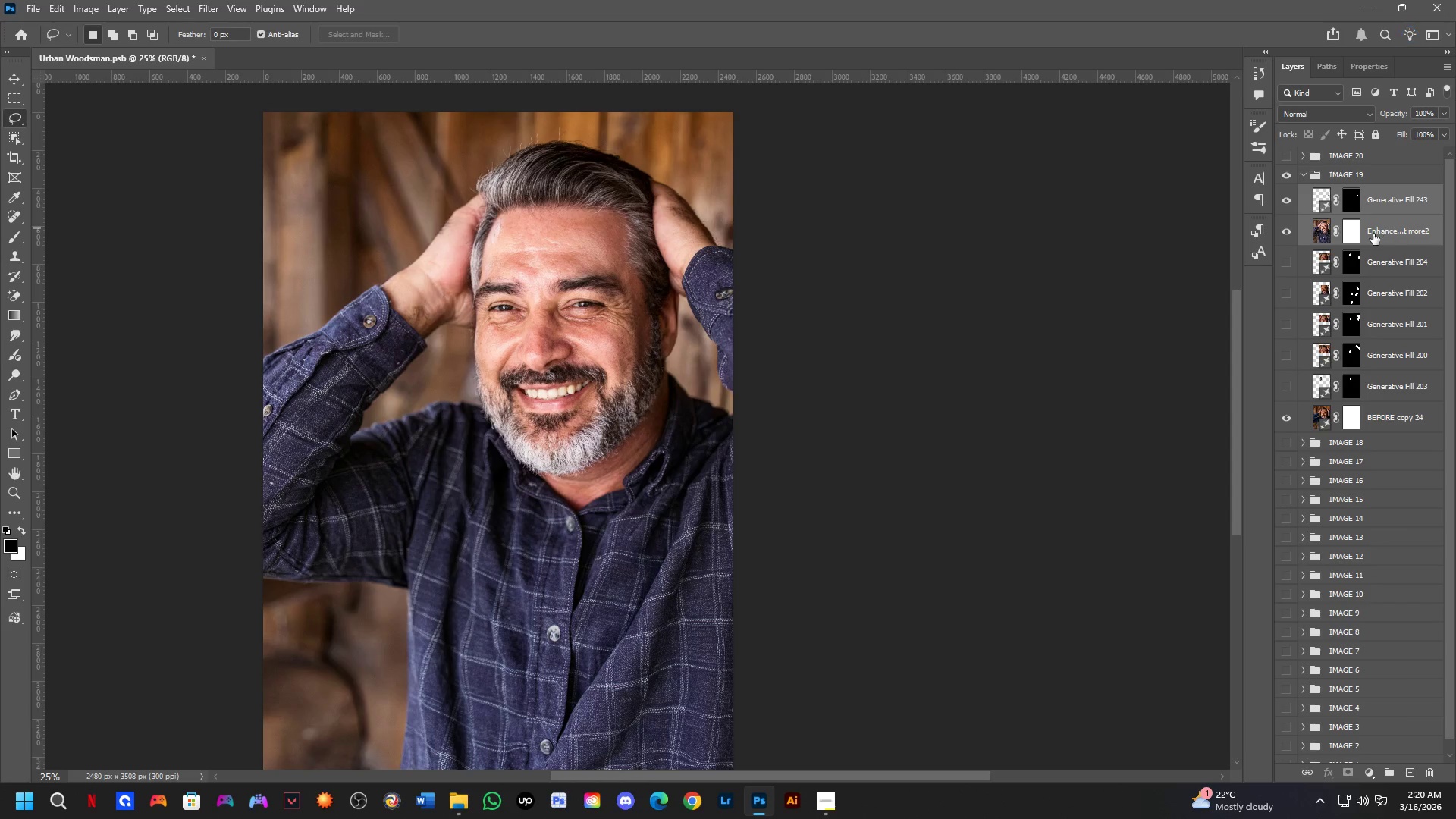 
key(Control+E)
 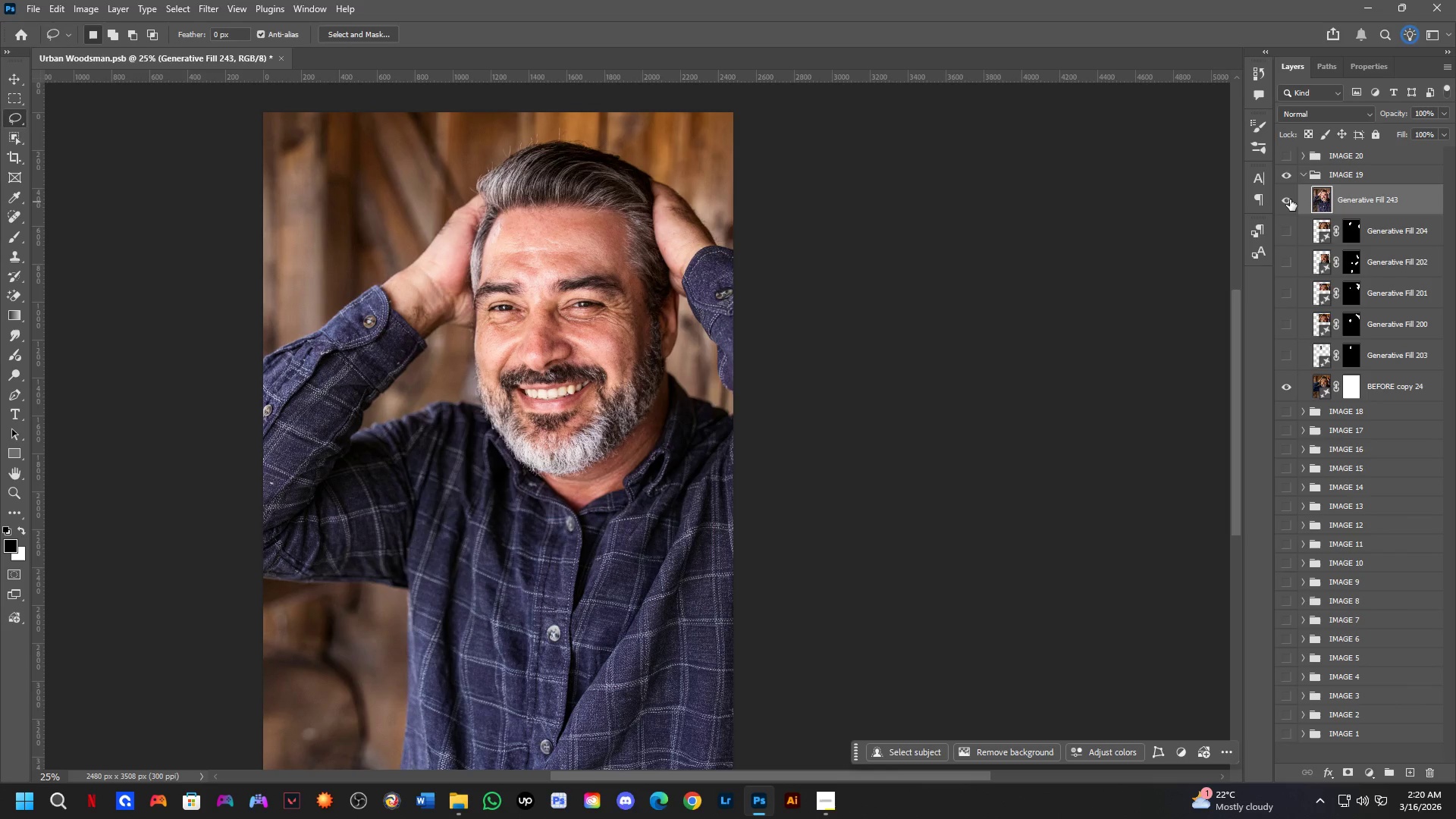 
left_click([1290, 199])
 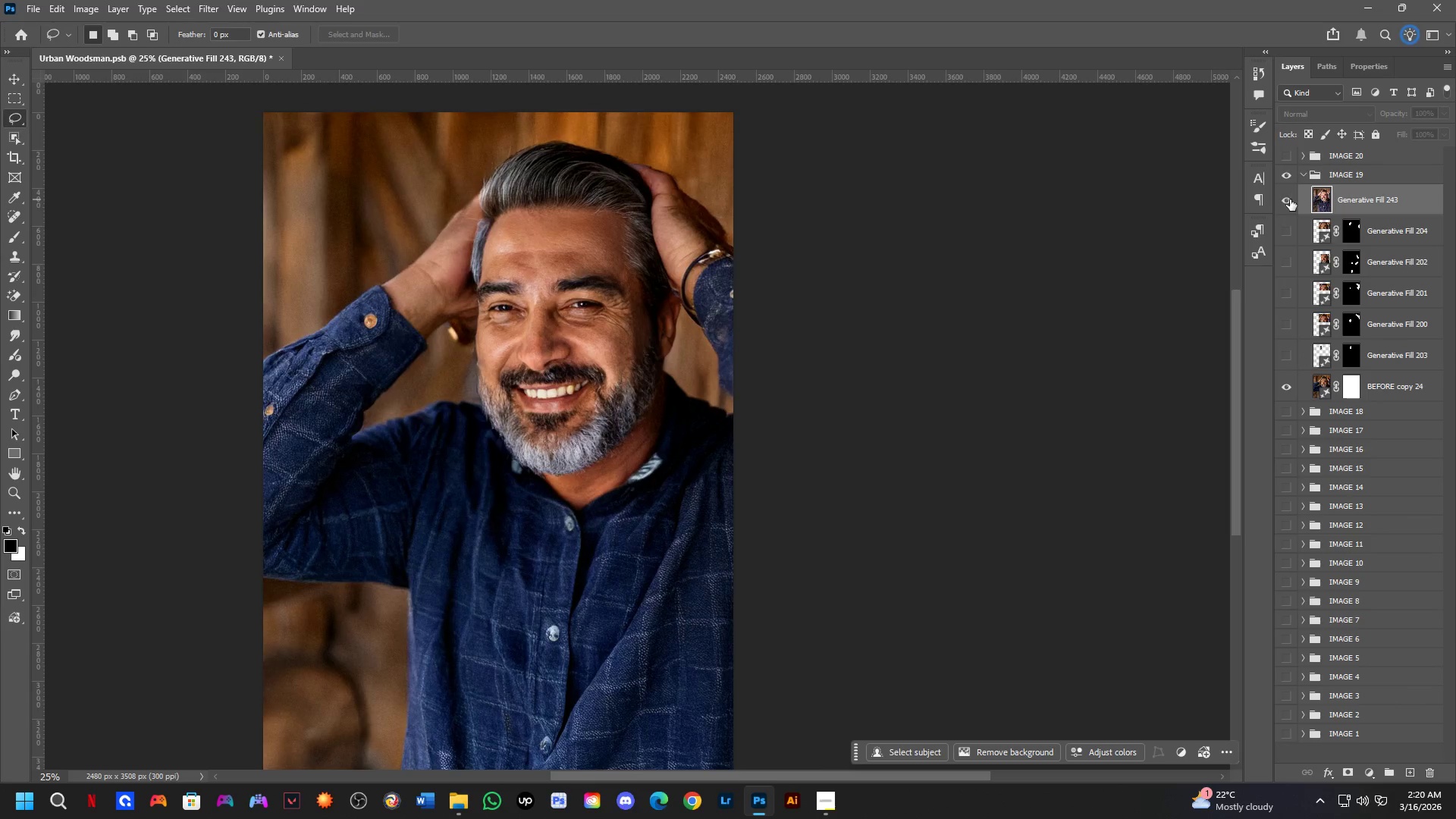 
double_click([1290, 199])
 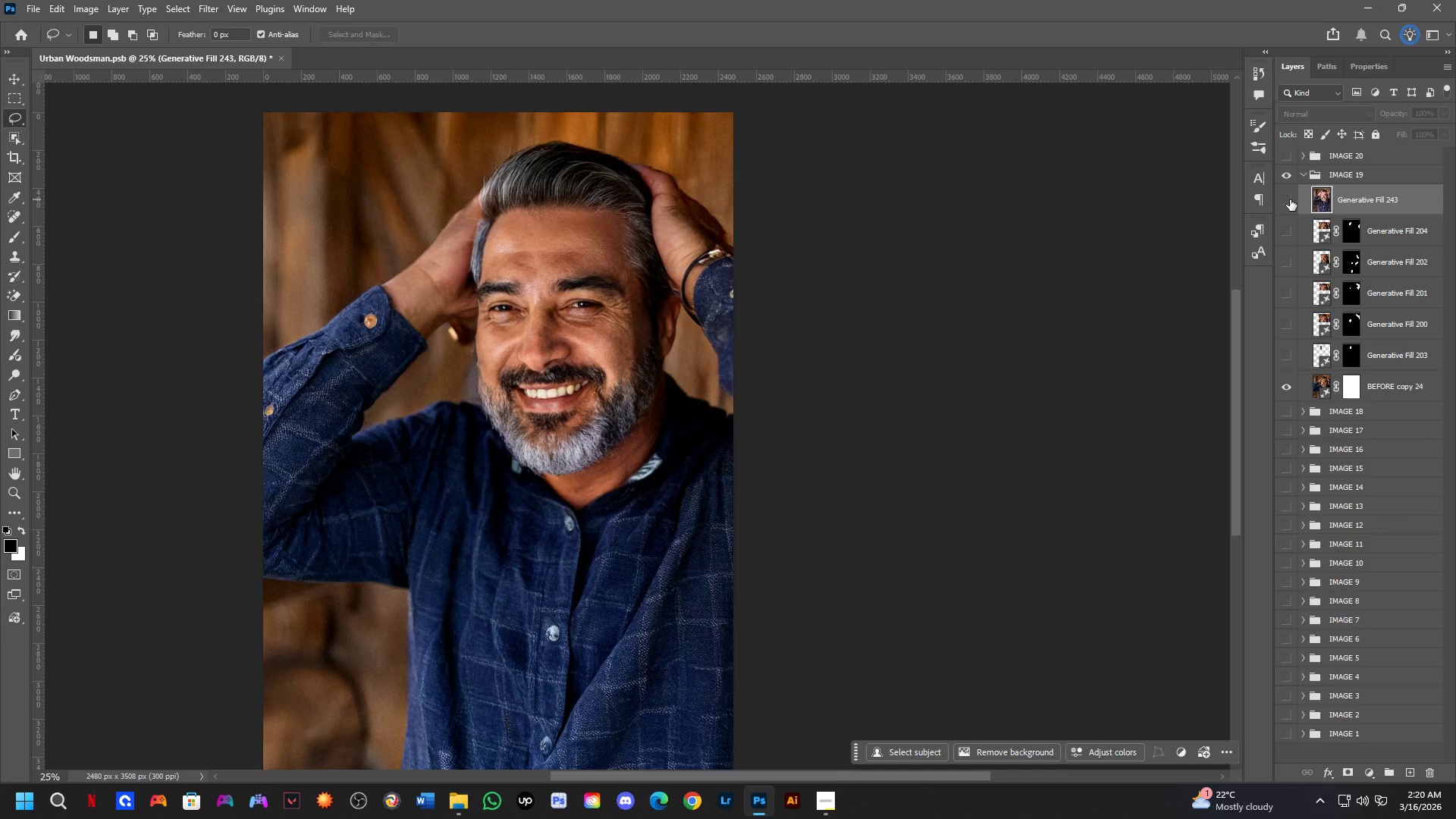 
left_click([1290, 199])
 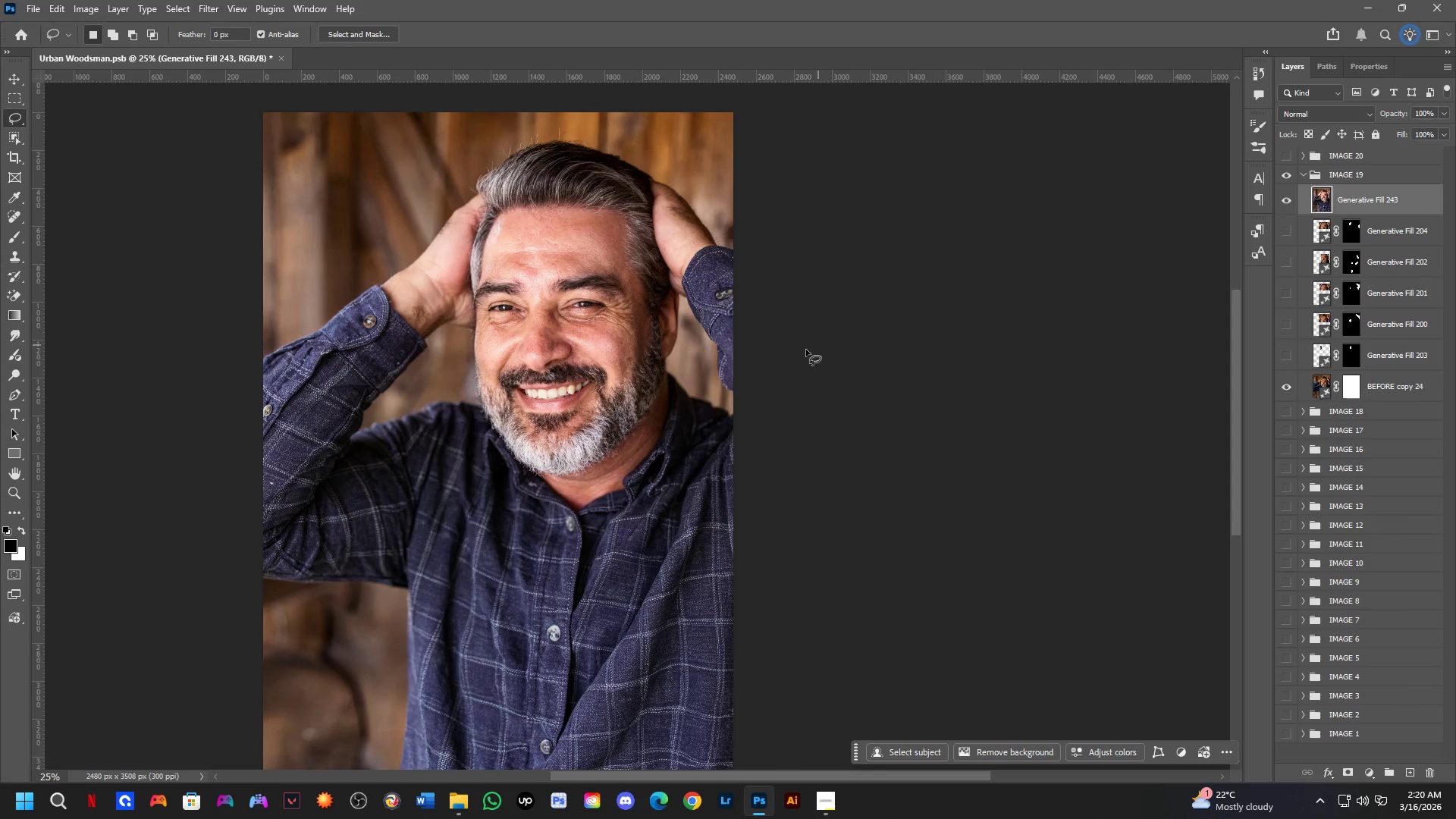 
key(Control+Shift+A)
 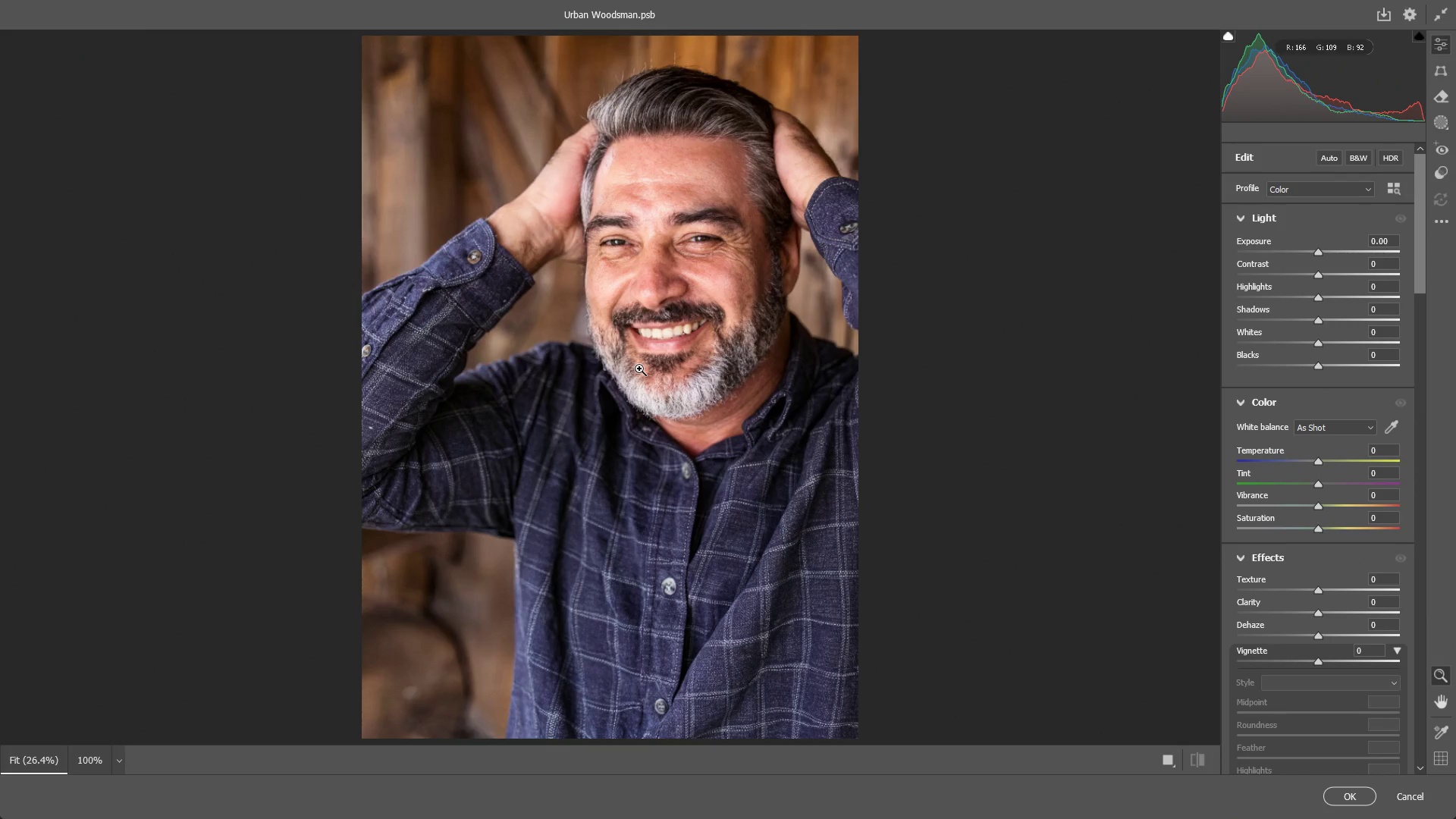 
wait(8.14)
 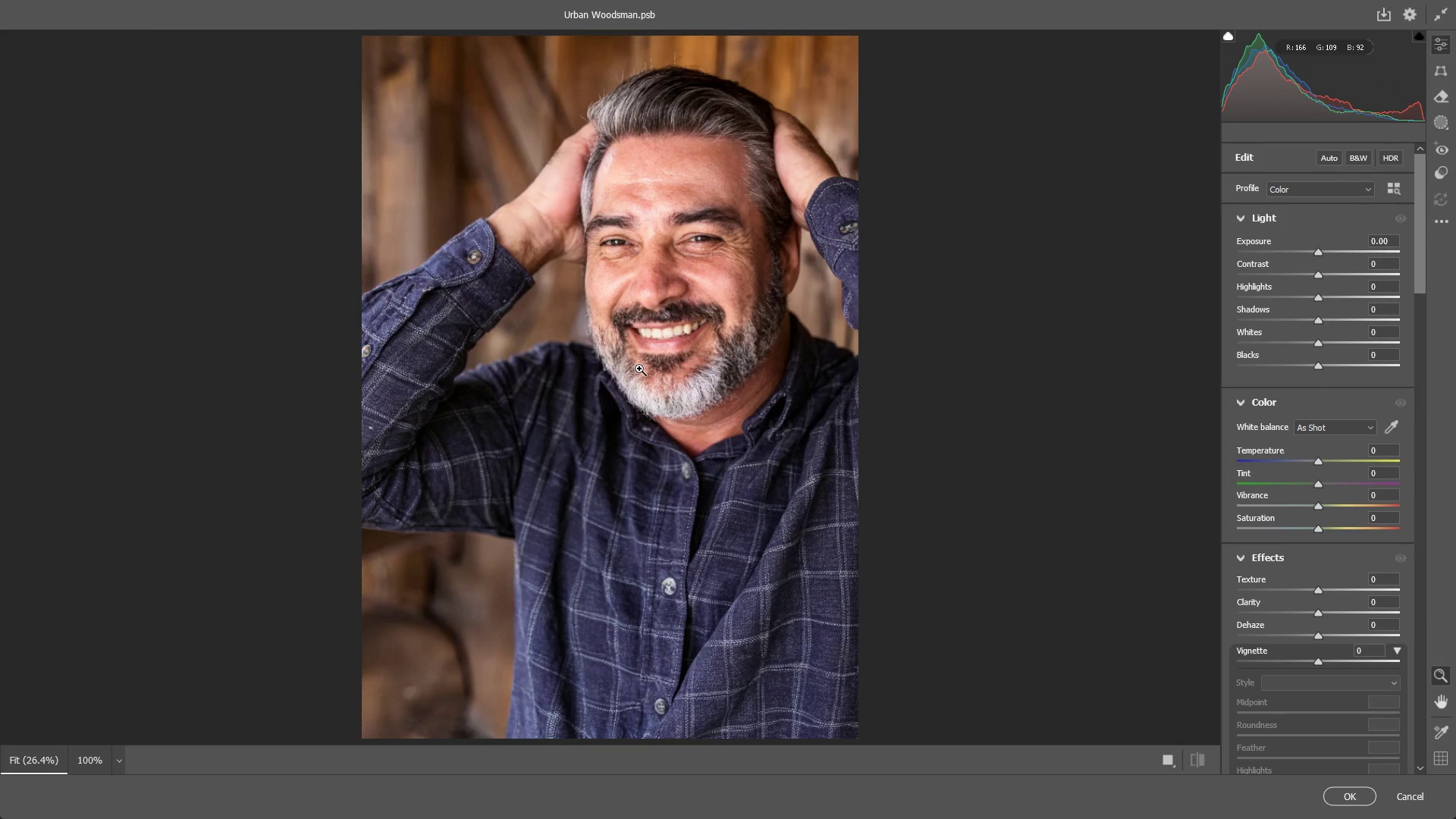 
left_click_drag(start_coordinate=[1319, 461], to_coordinate=[1311, 460])
 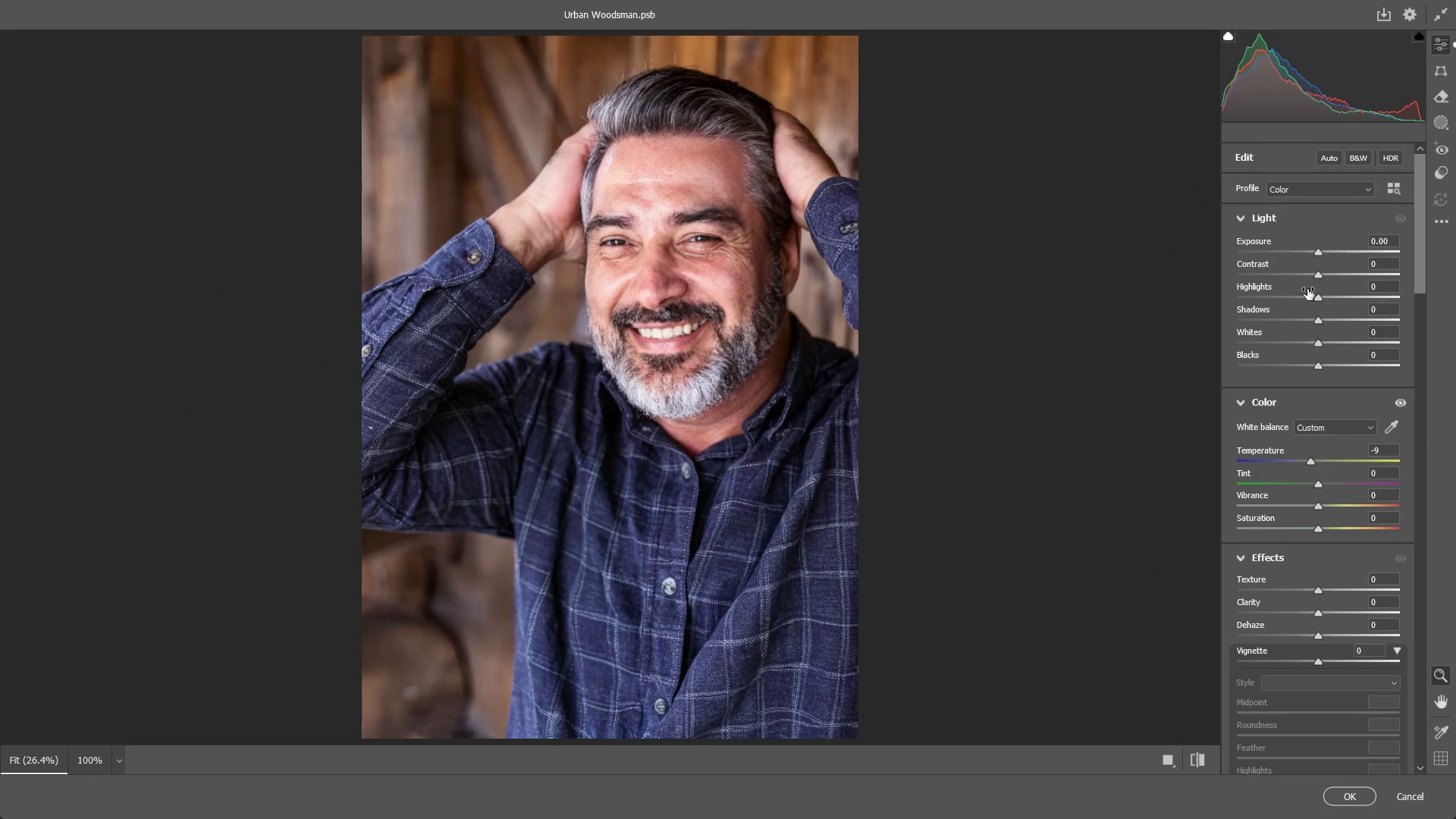 
key(Control+ControlLeft)
 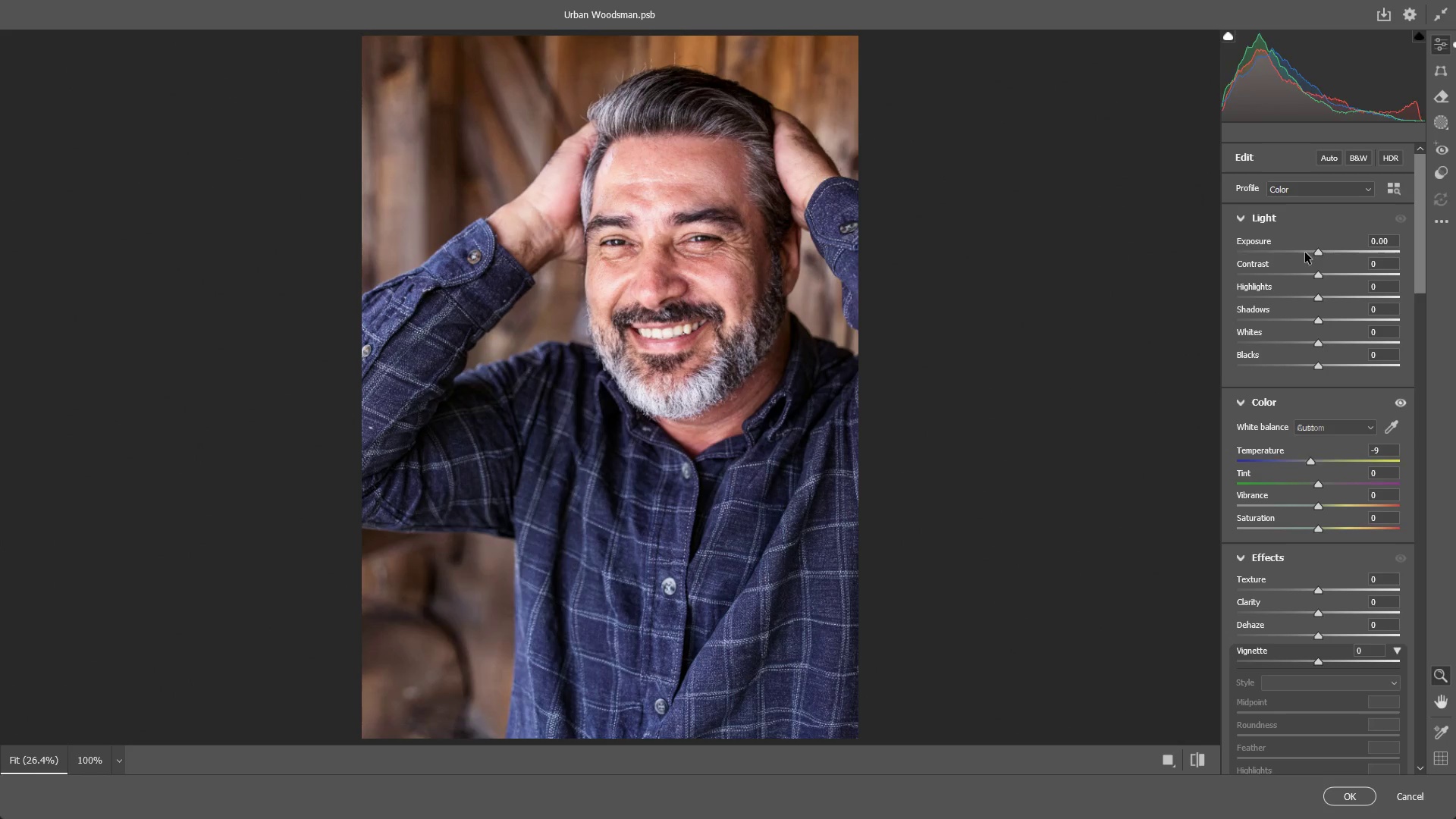 
key(Control+Z)
 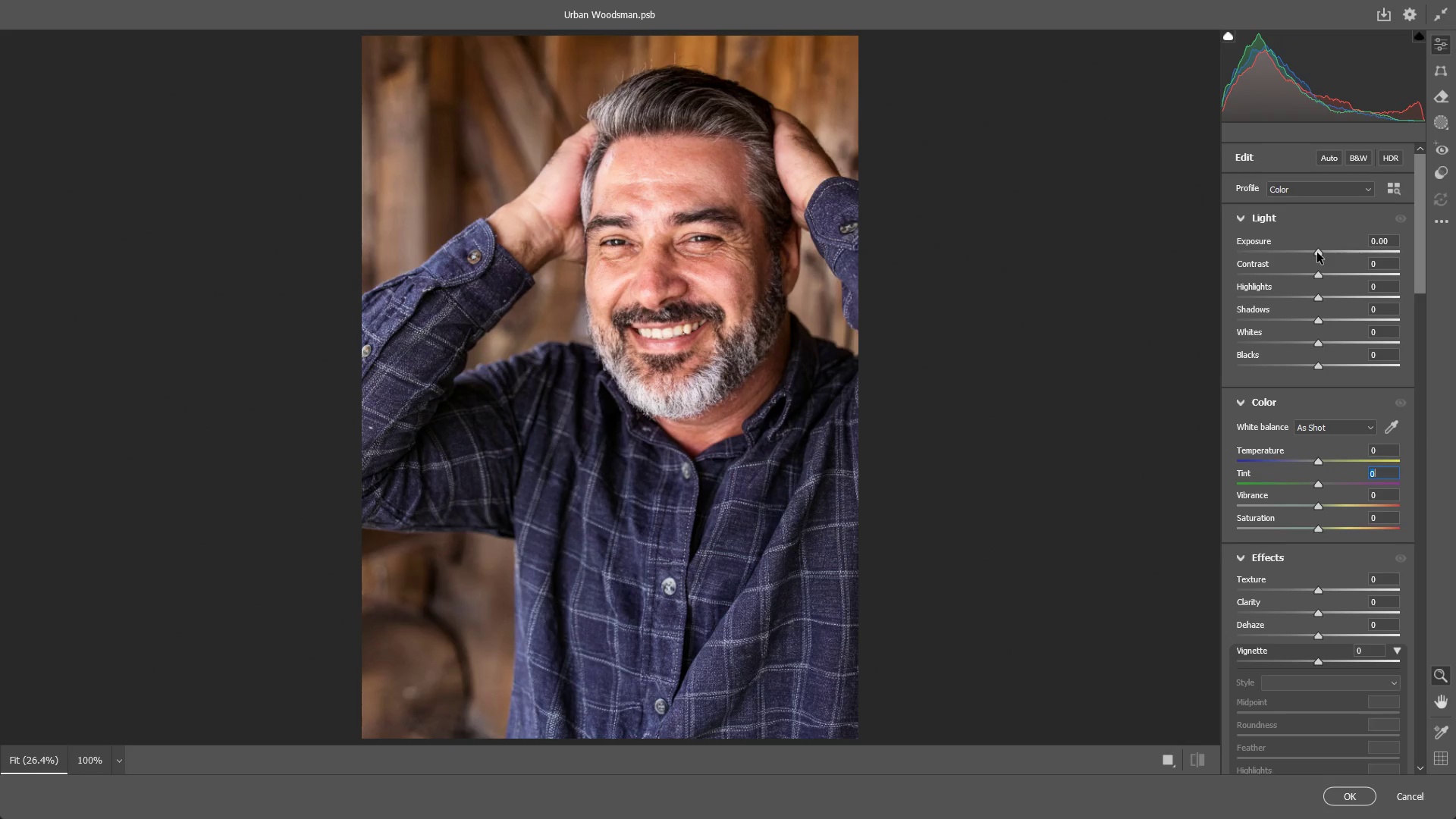 
left_click_drag(start_coordinate=[1317, 253], to_coordinate=[1302, 255])
 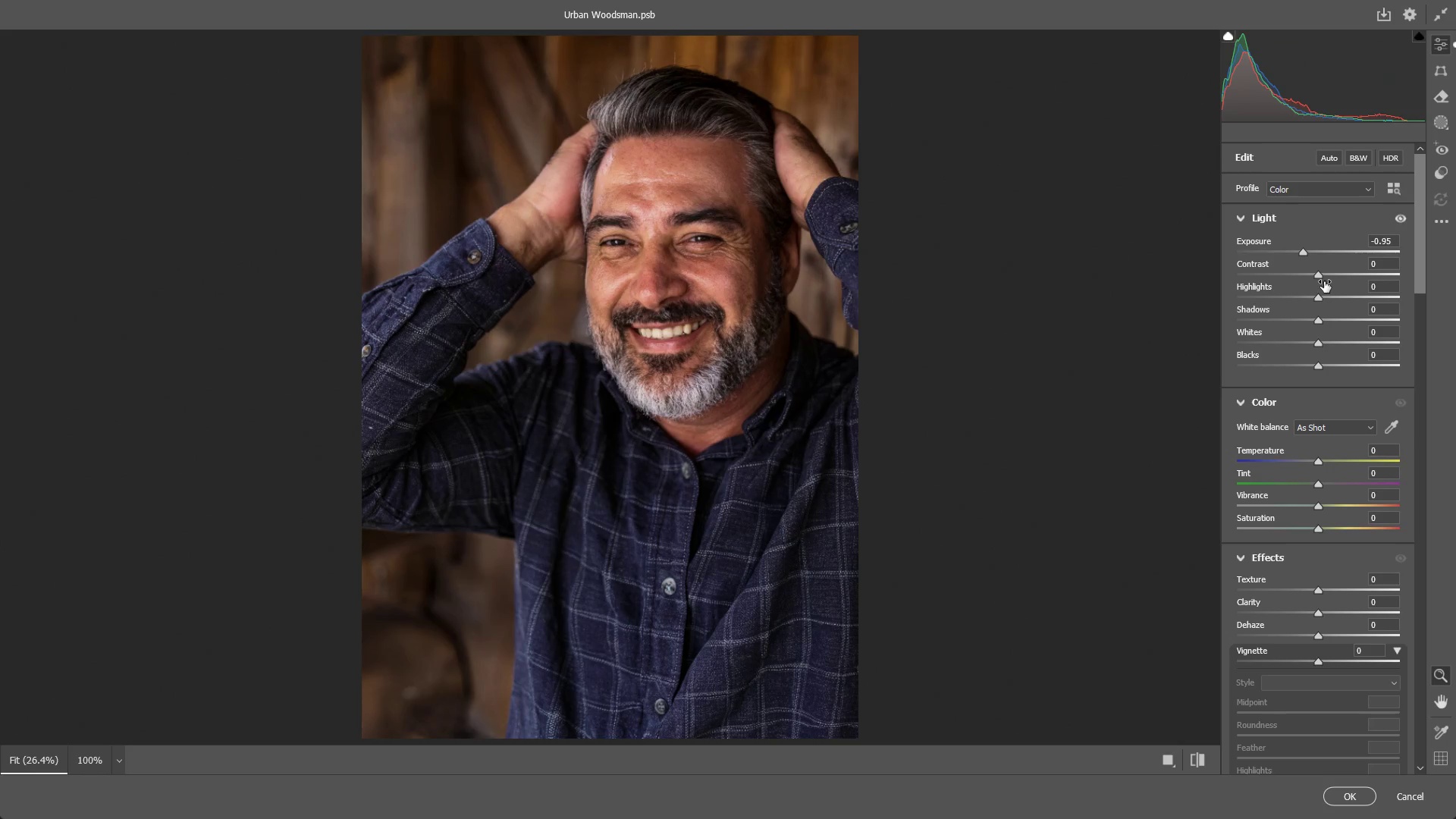 
left_click_drag(start_coordinate=[1320, 275], to_coordinate=[1330, 275])
 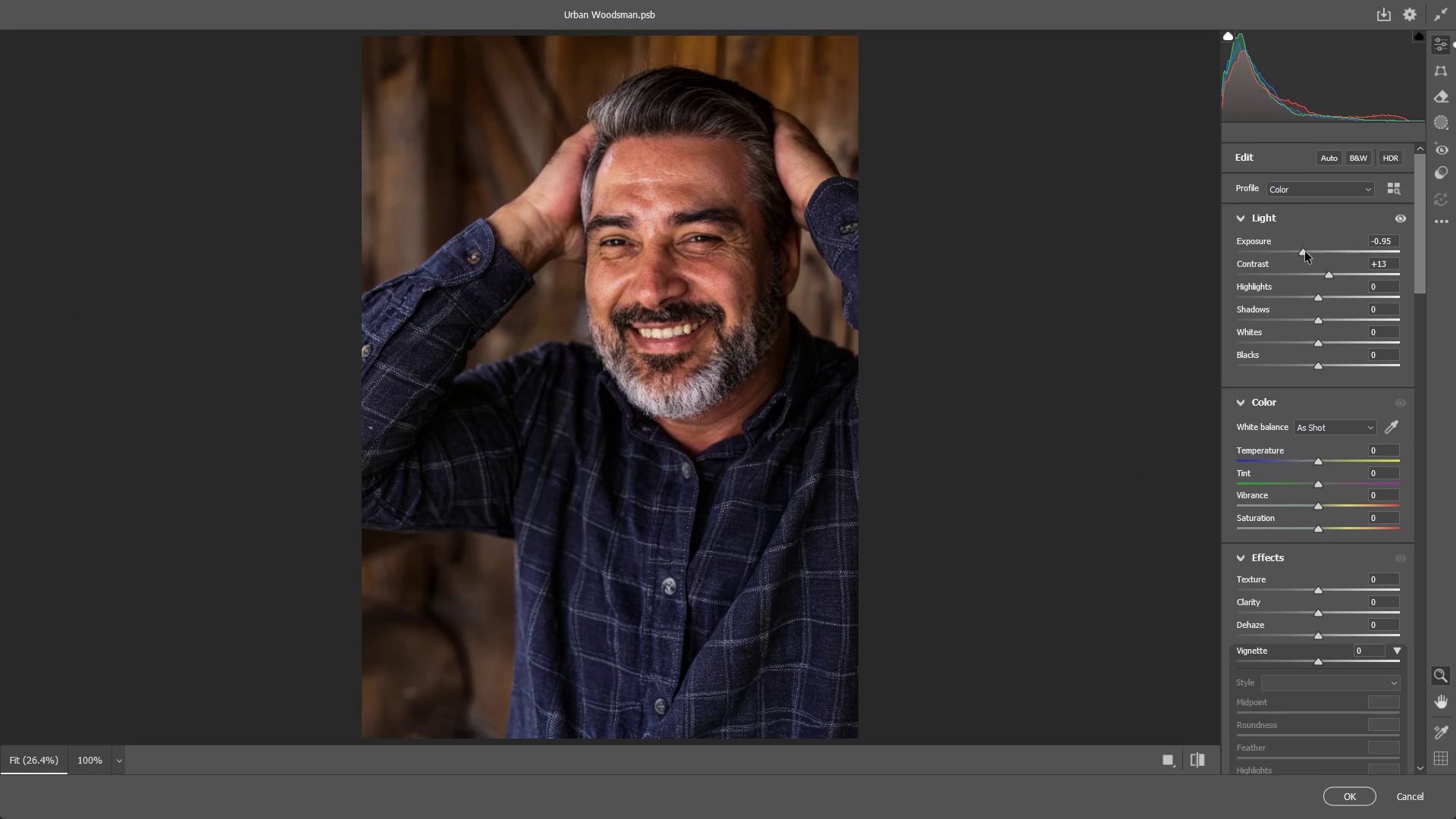 
left_click_drag(start_coordinate=[1305, 252], to_coordinate=[1311, 256])
 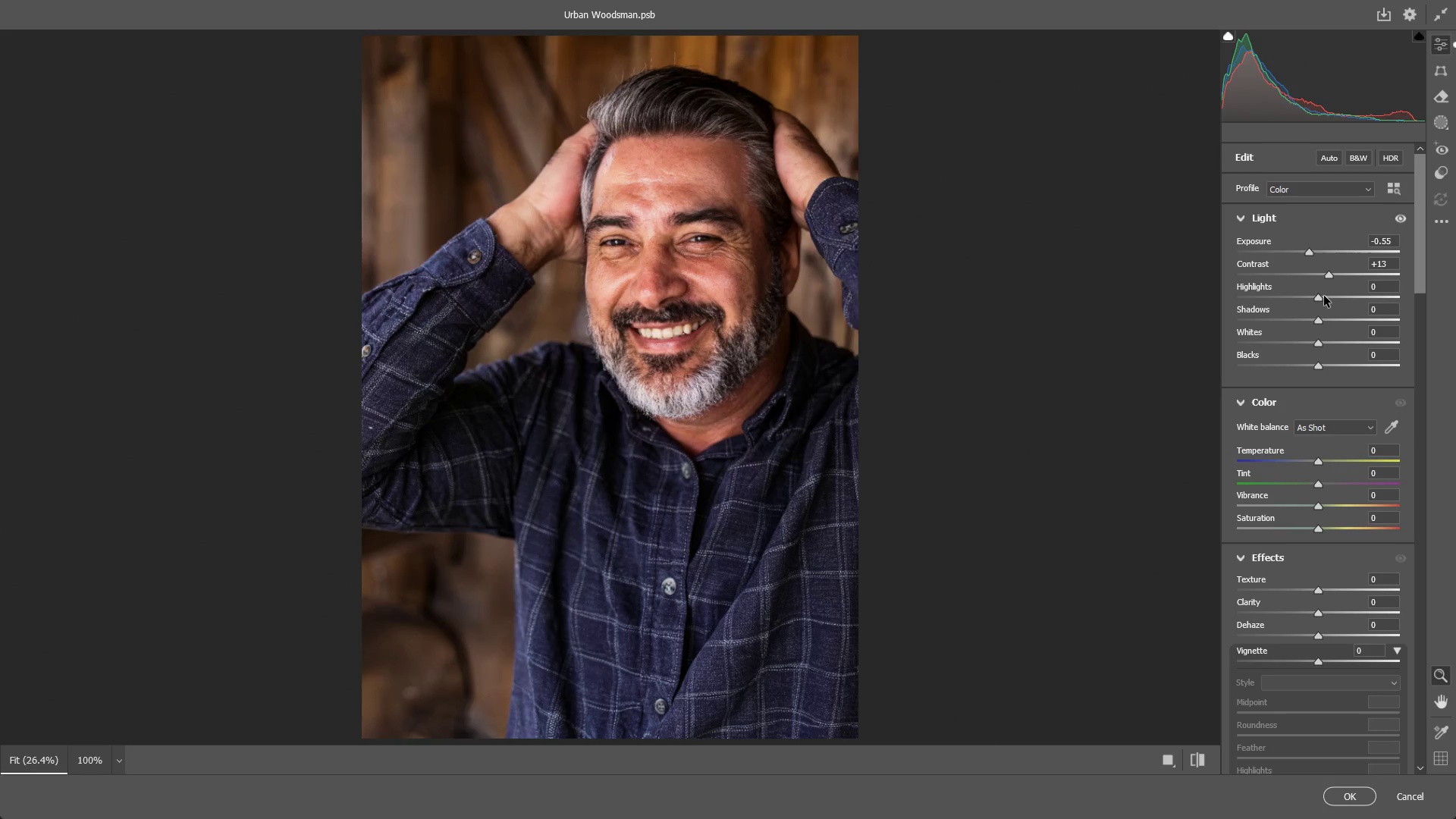 
left_click_drag(start_coordinate=[1316, 297], to_coordinate=[1308, 303])
 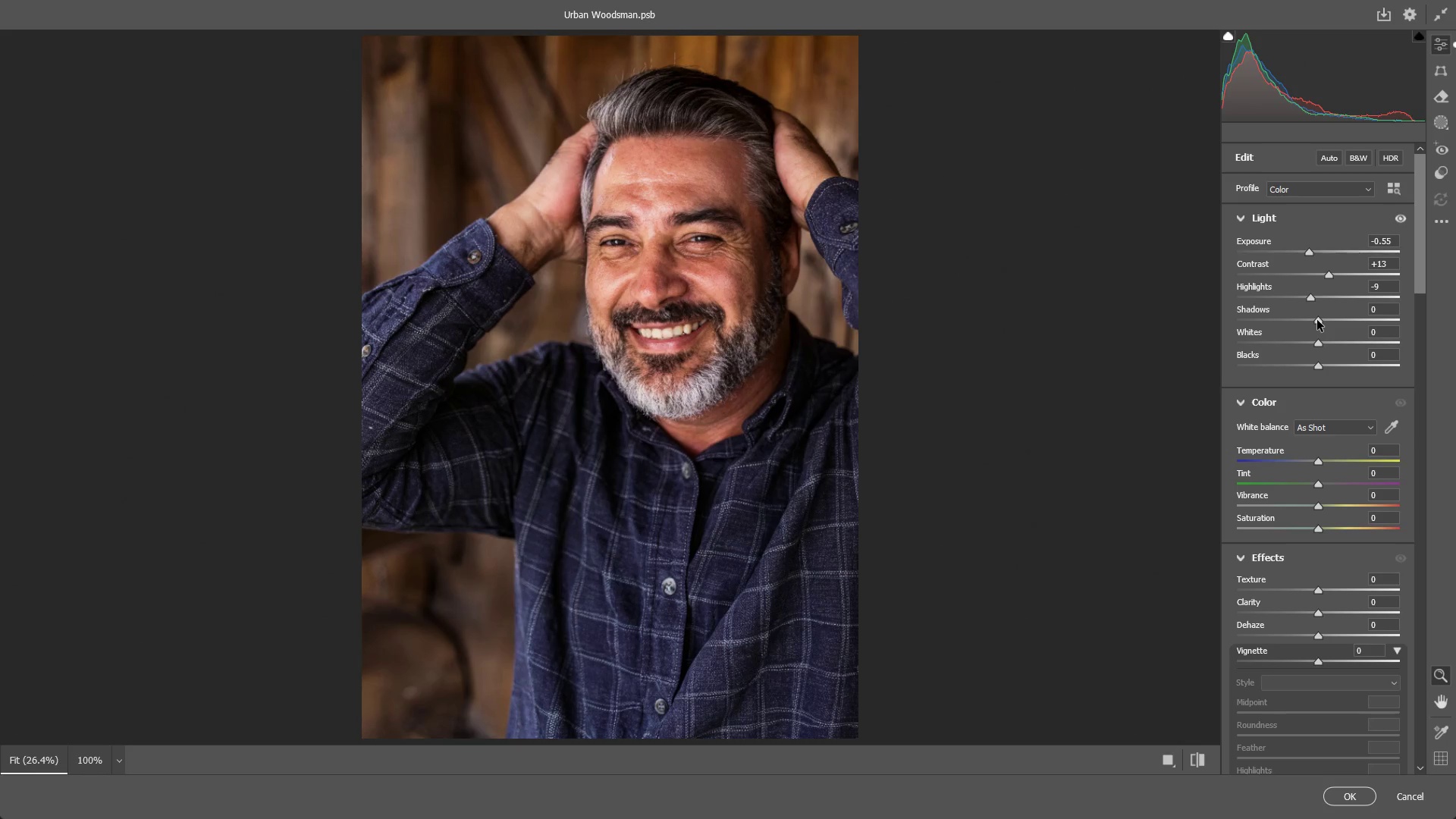 
left_click_drag(start_coordinate=[1317, 320], to_coordinate=[1315, 329])
 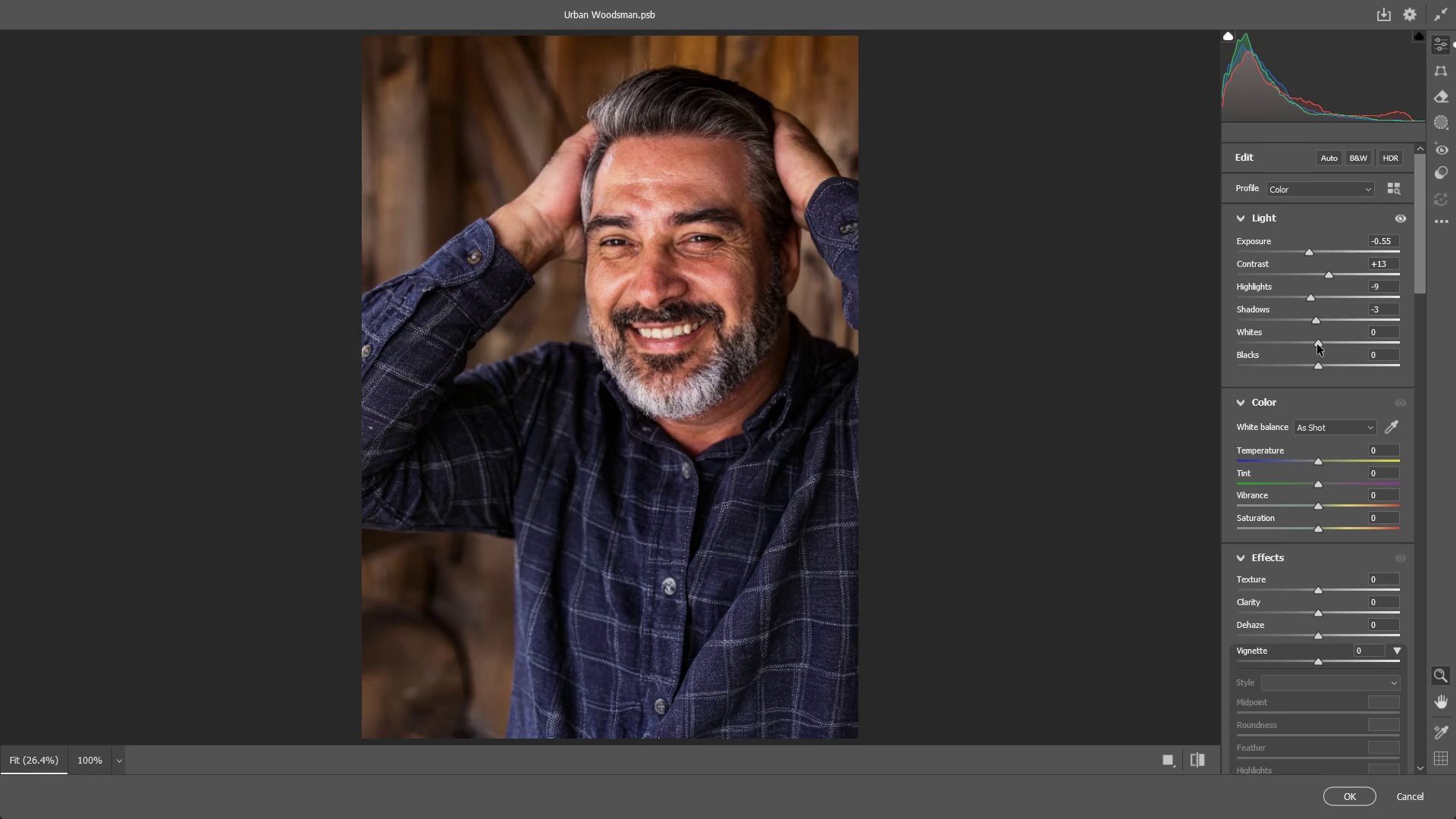 
left_click_drag(start_coordinate=[1317, 343], to_coordinate=[1303, 353])
 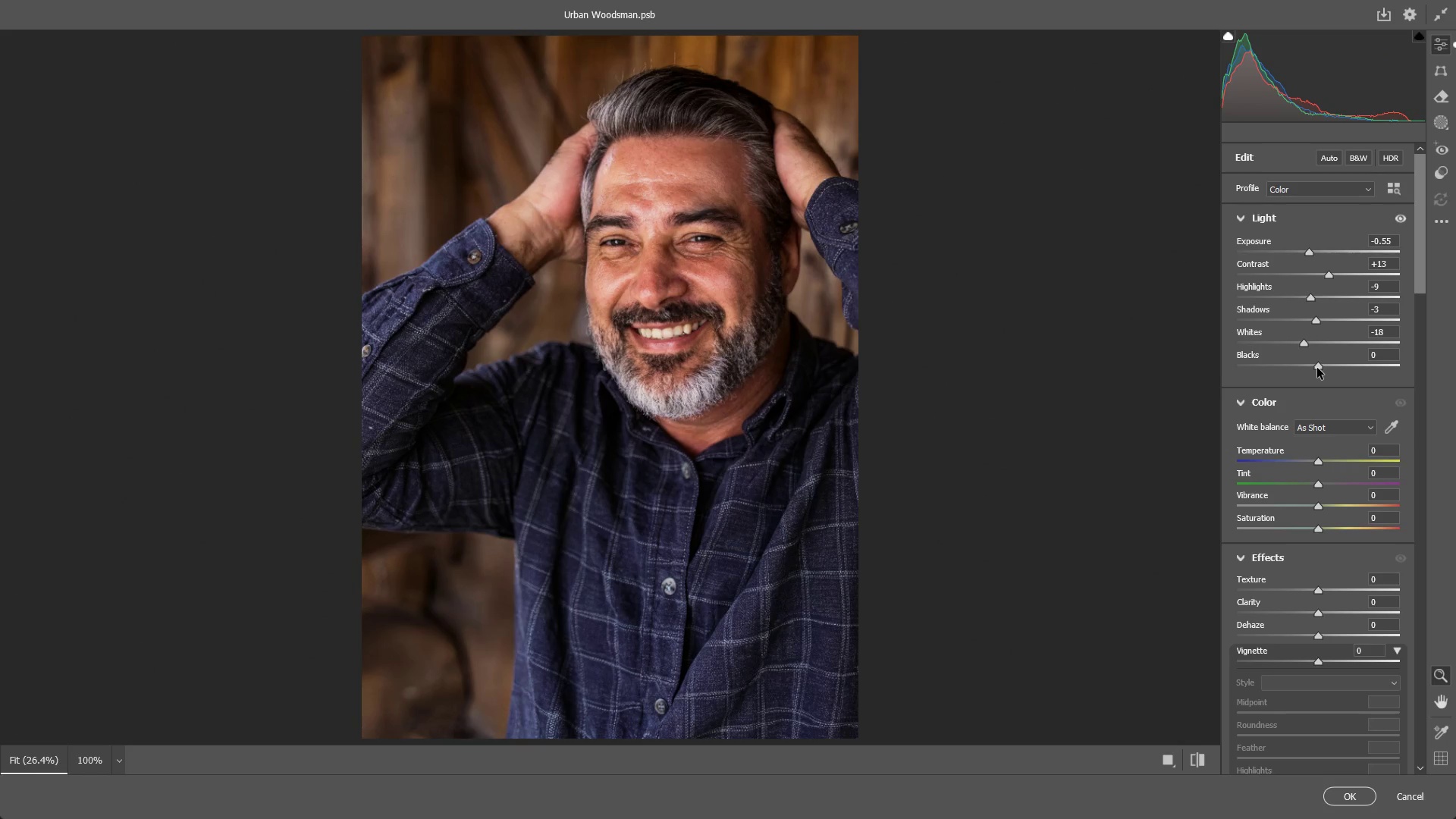 
left_click_drag(start_coordinate=[1317, 368], to_coordinate=[1308, 369])
 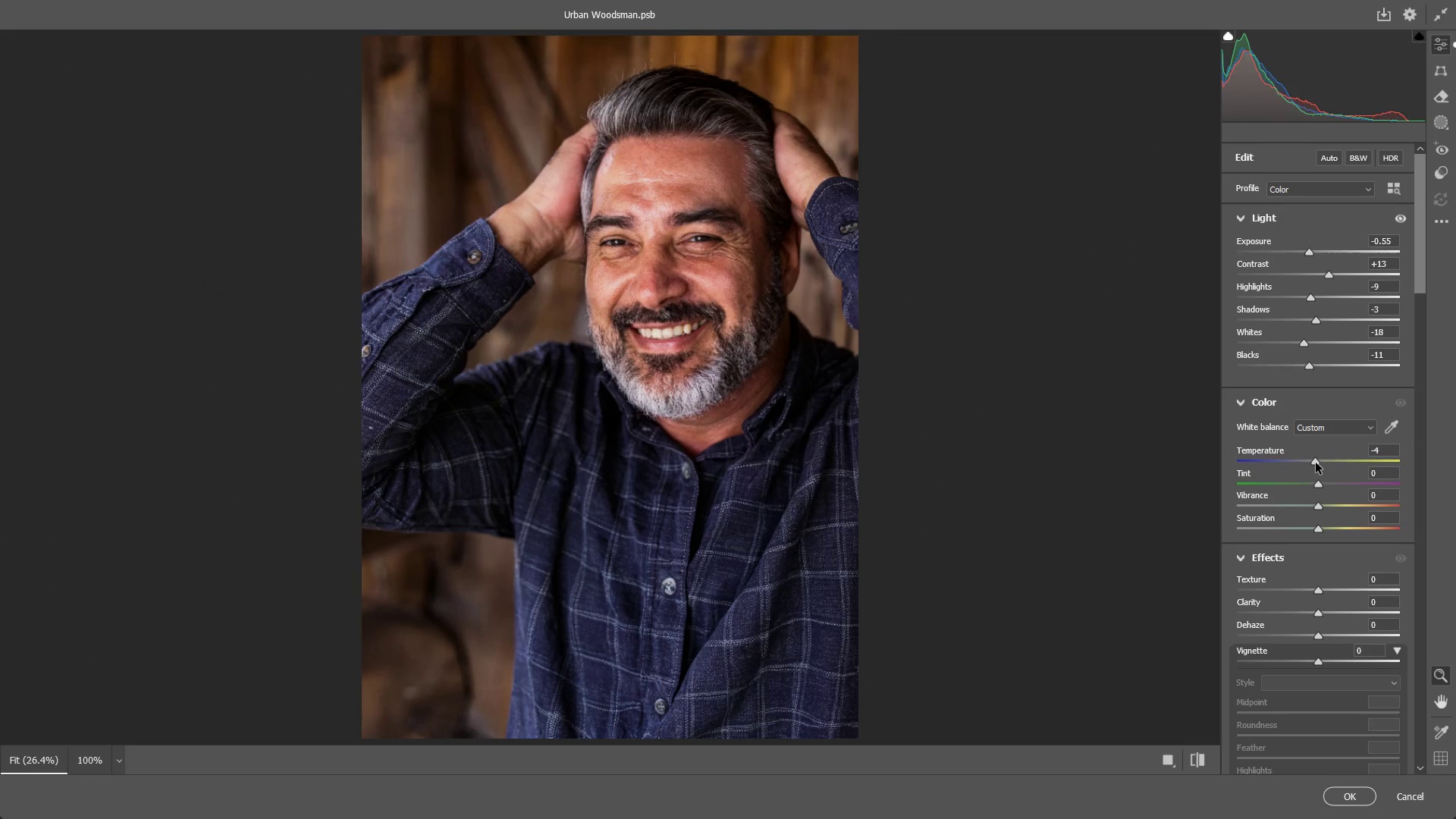 
left_click_drag(start_coordinate=[1318, 532], to_coordinate=[1327, 525])
 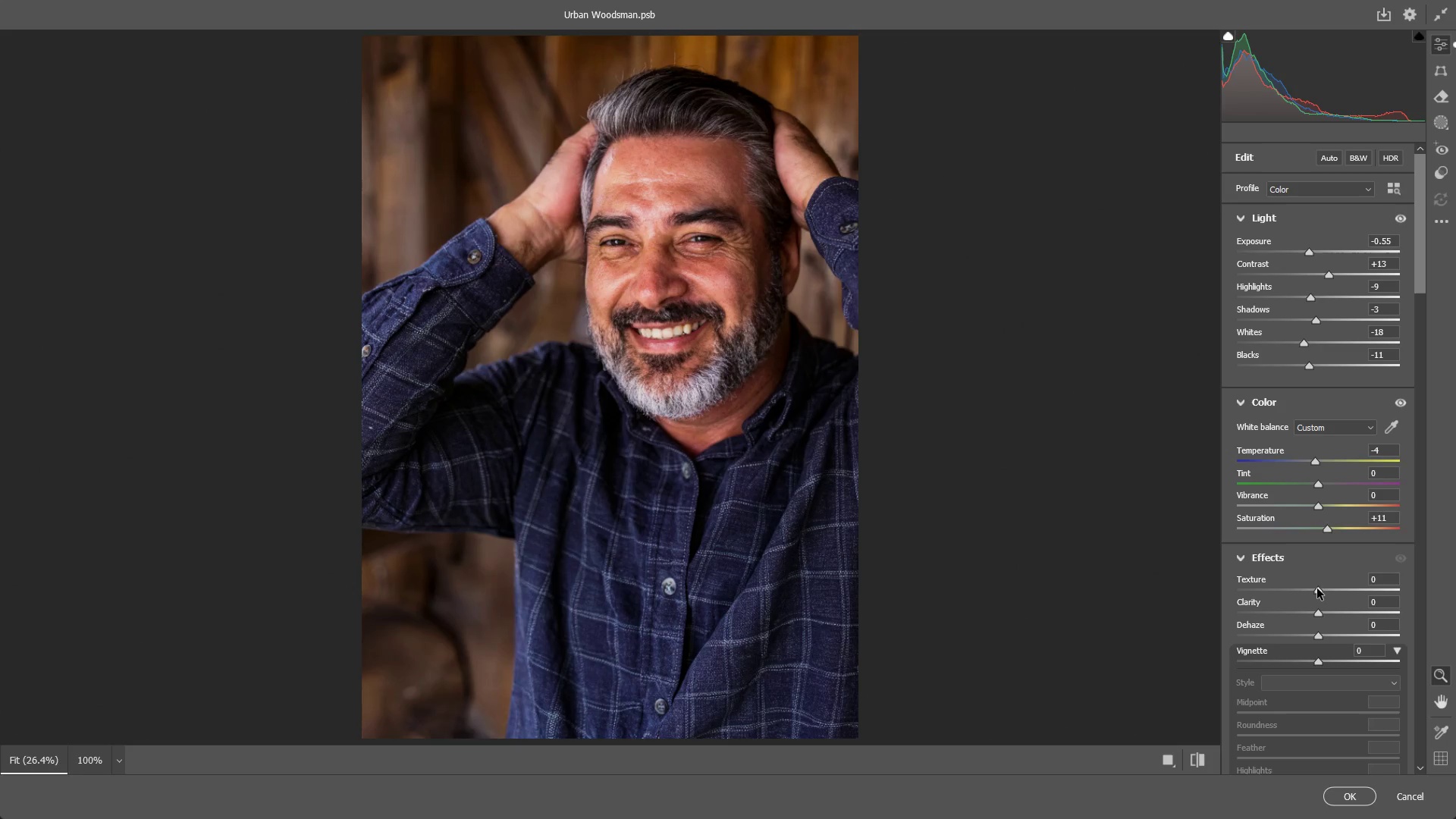 
left_click_drag(start_coordinate=[1315, 588], to_coordinate=[1338, 594])
 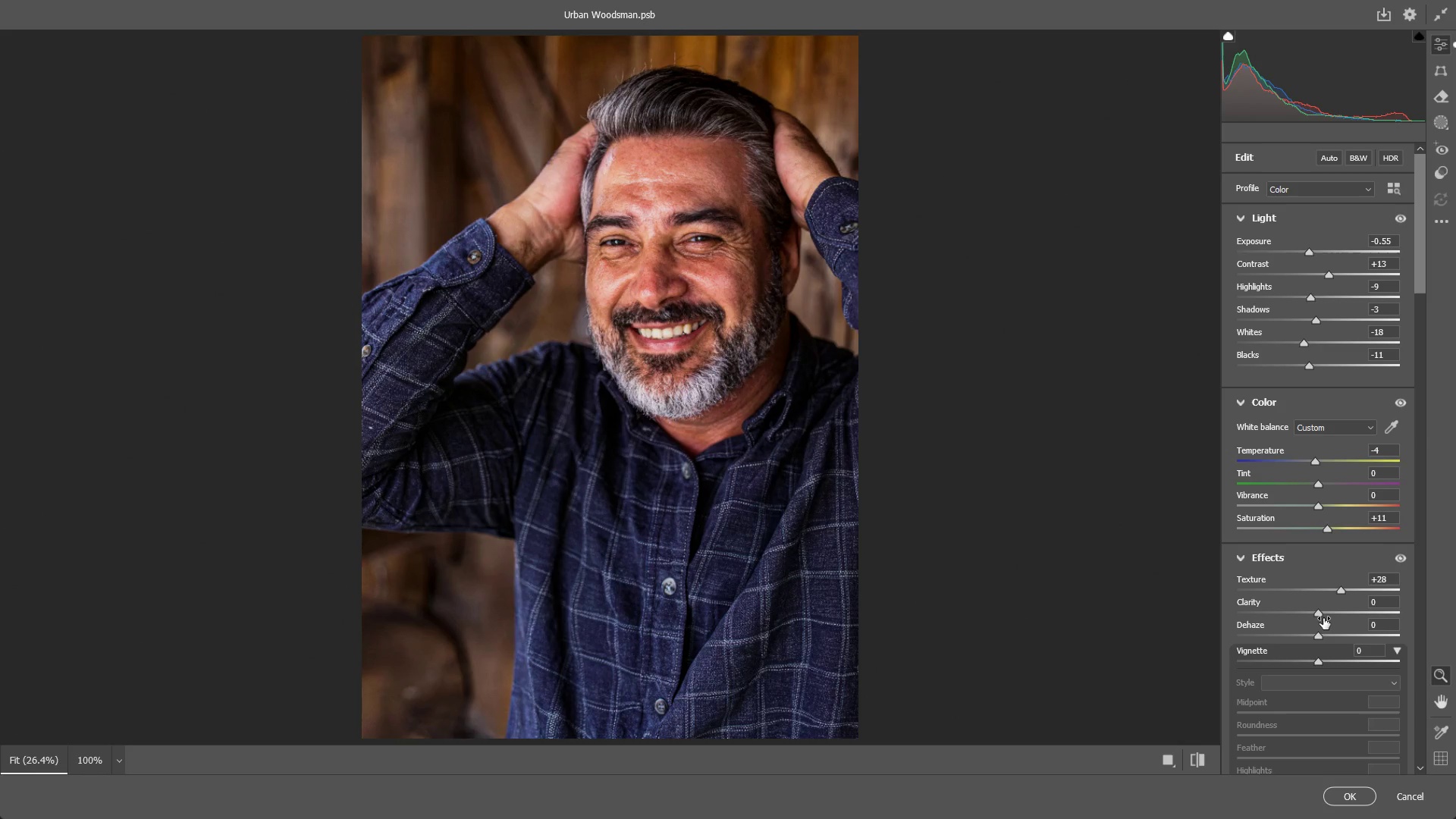 
scroll: coordinate [1297, 592], scroll_direction: down, amount: 5.0
 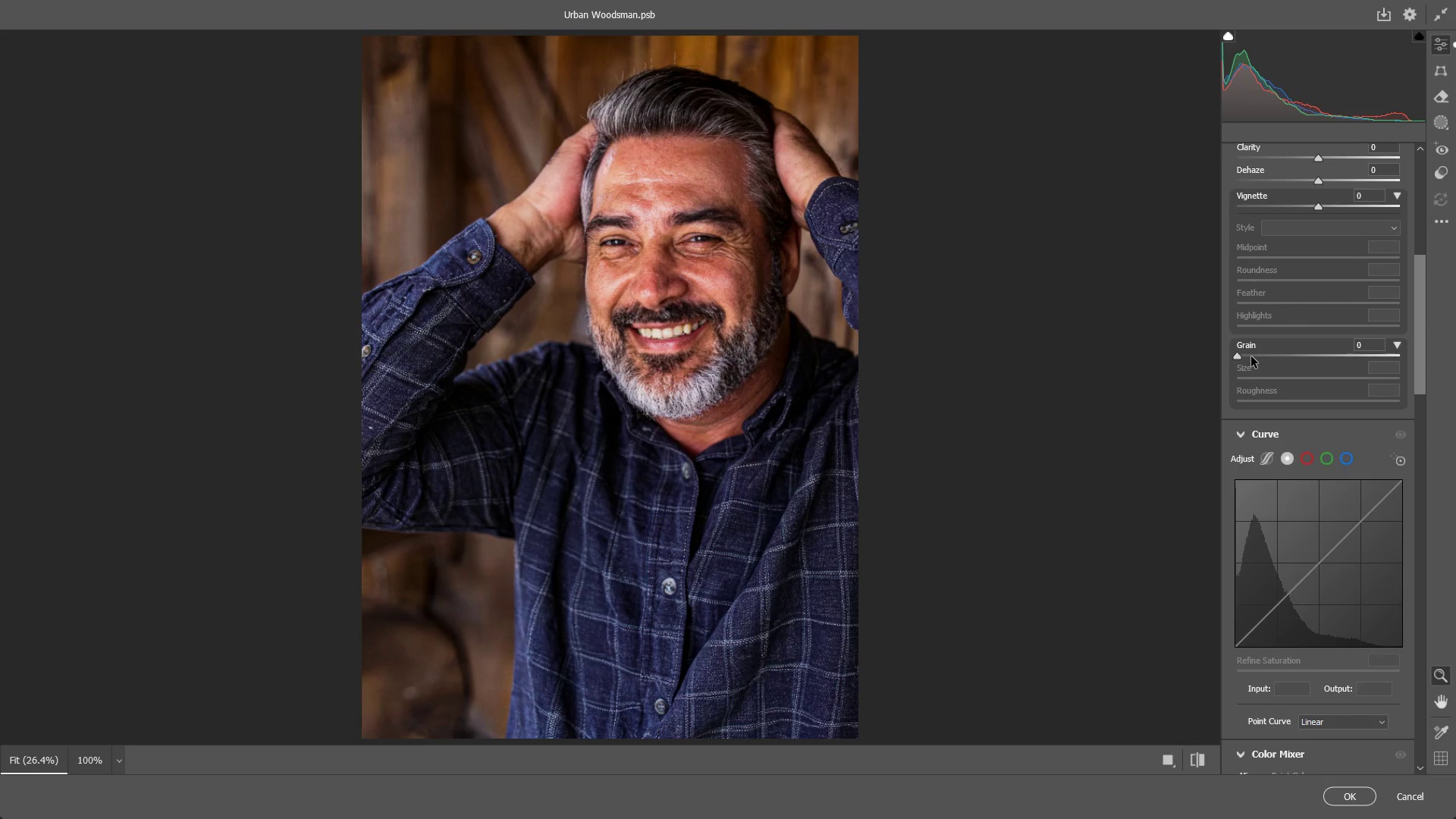 
left_click([1245, 362])
 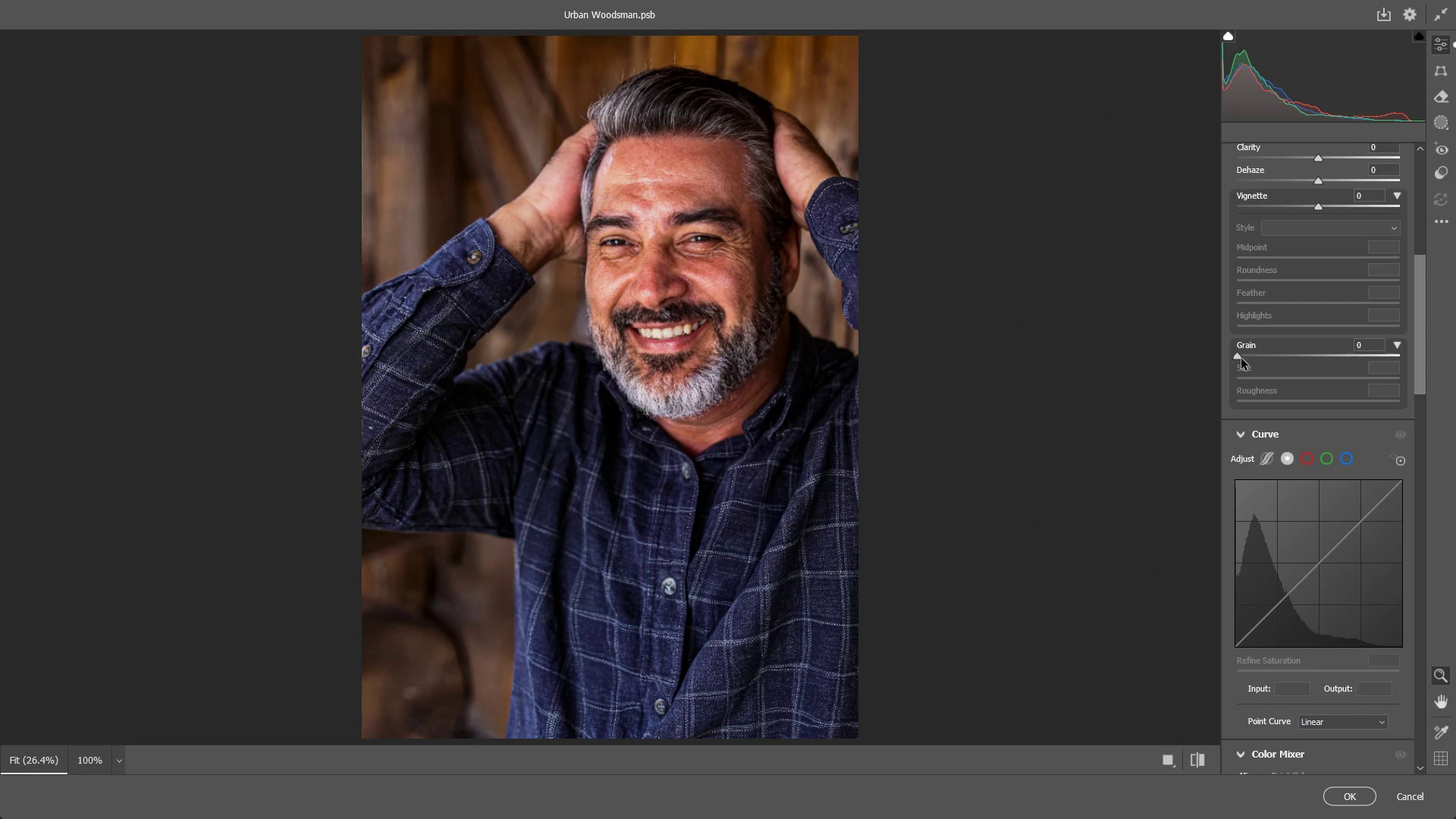 
left_click_drag(start_coordinate=[1241, 359], to_coordinate=[1245, 359])
 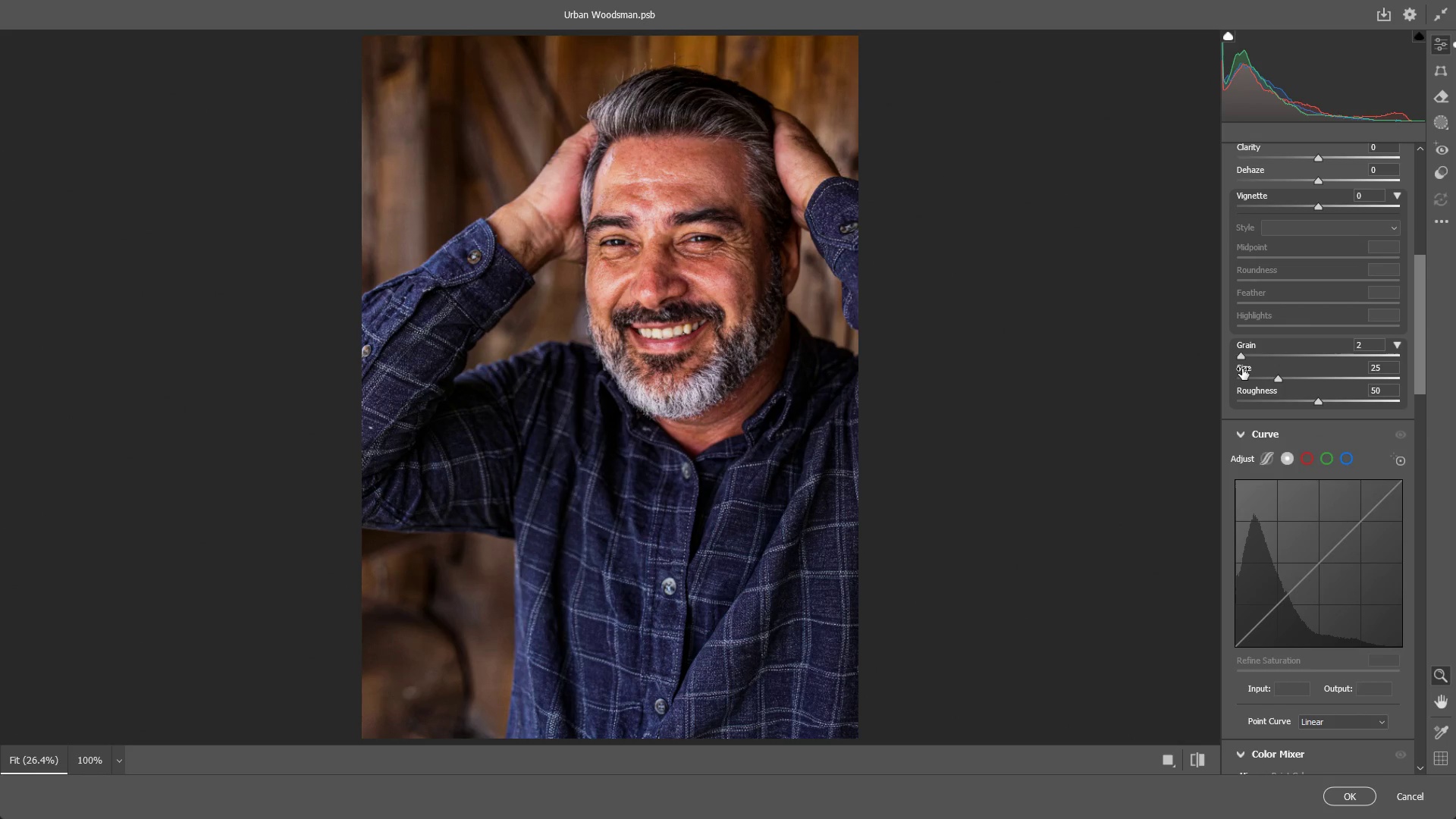 
wait(42.5)
 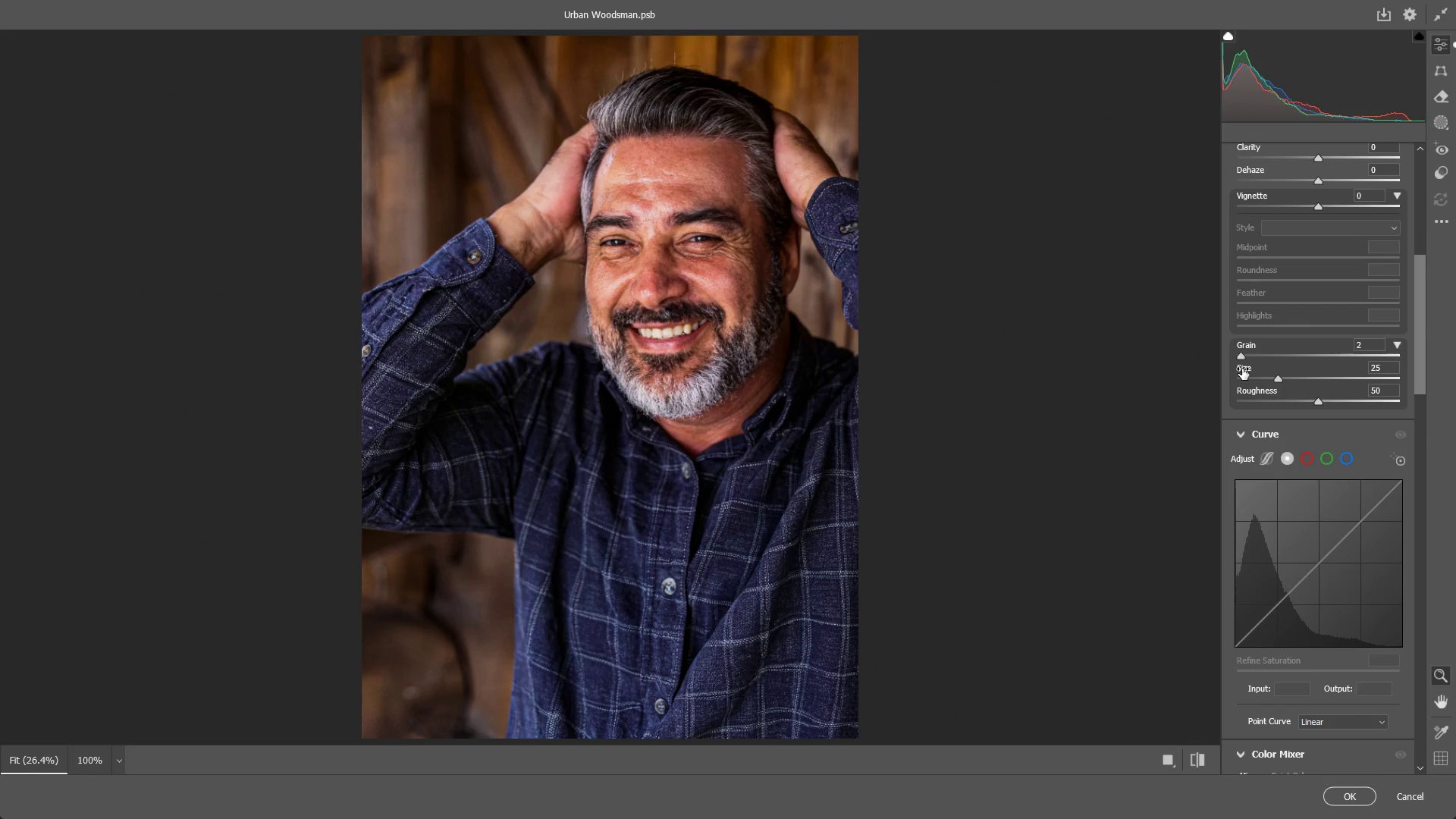 
left_click_drag(start_coordinate=[692, 243], to_coordinate=[754, 223])
 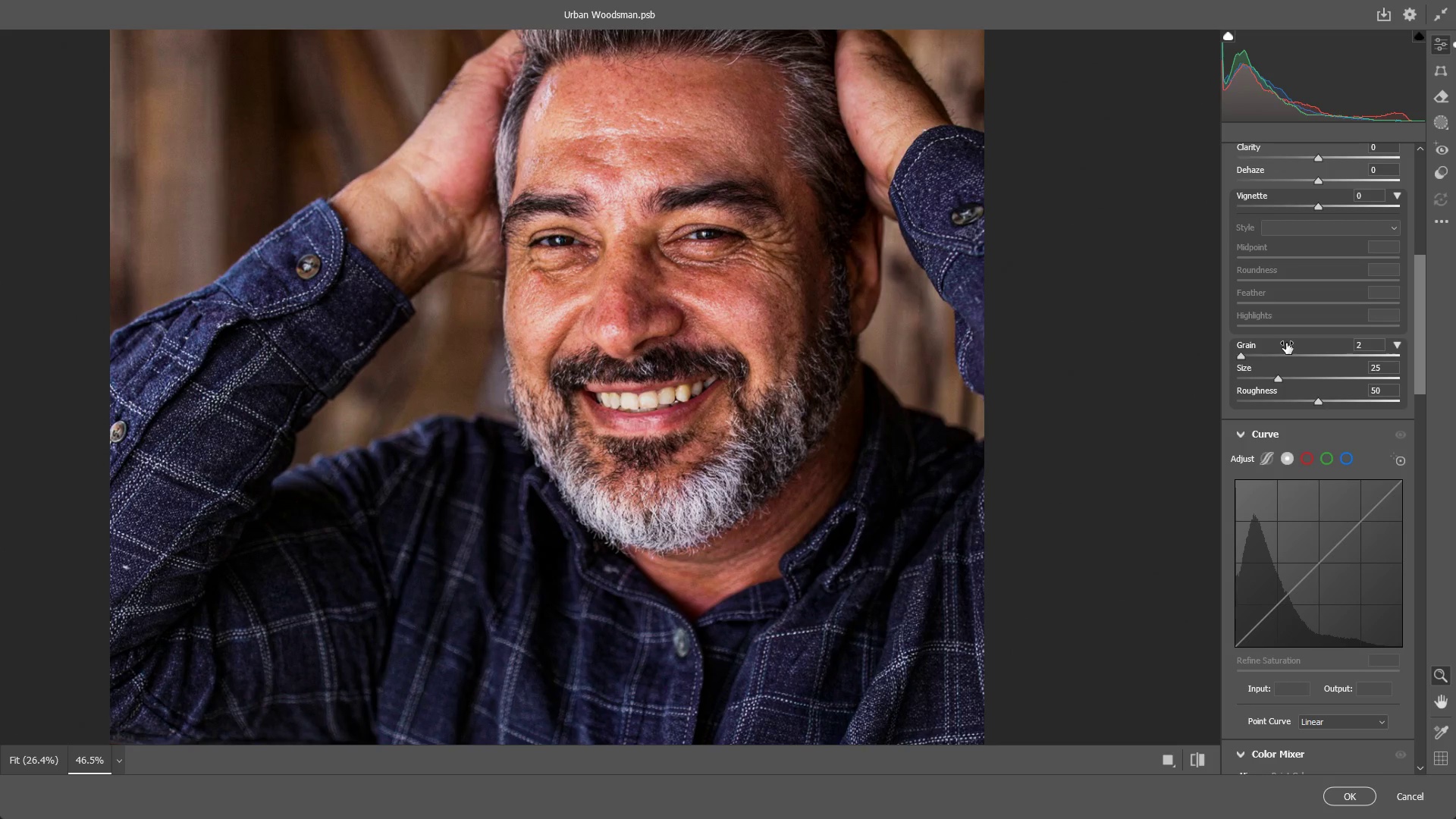 
scroll: coordinate [1314, 406], scroll_direction: up, amount: 8.0
 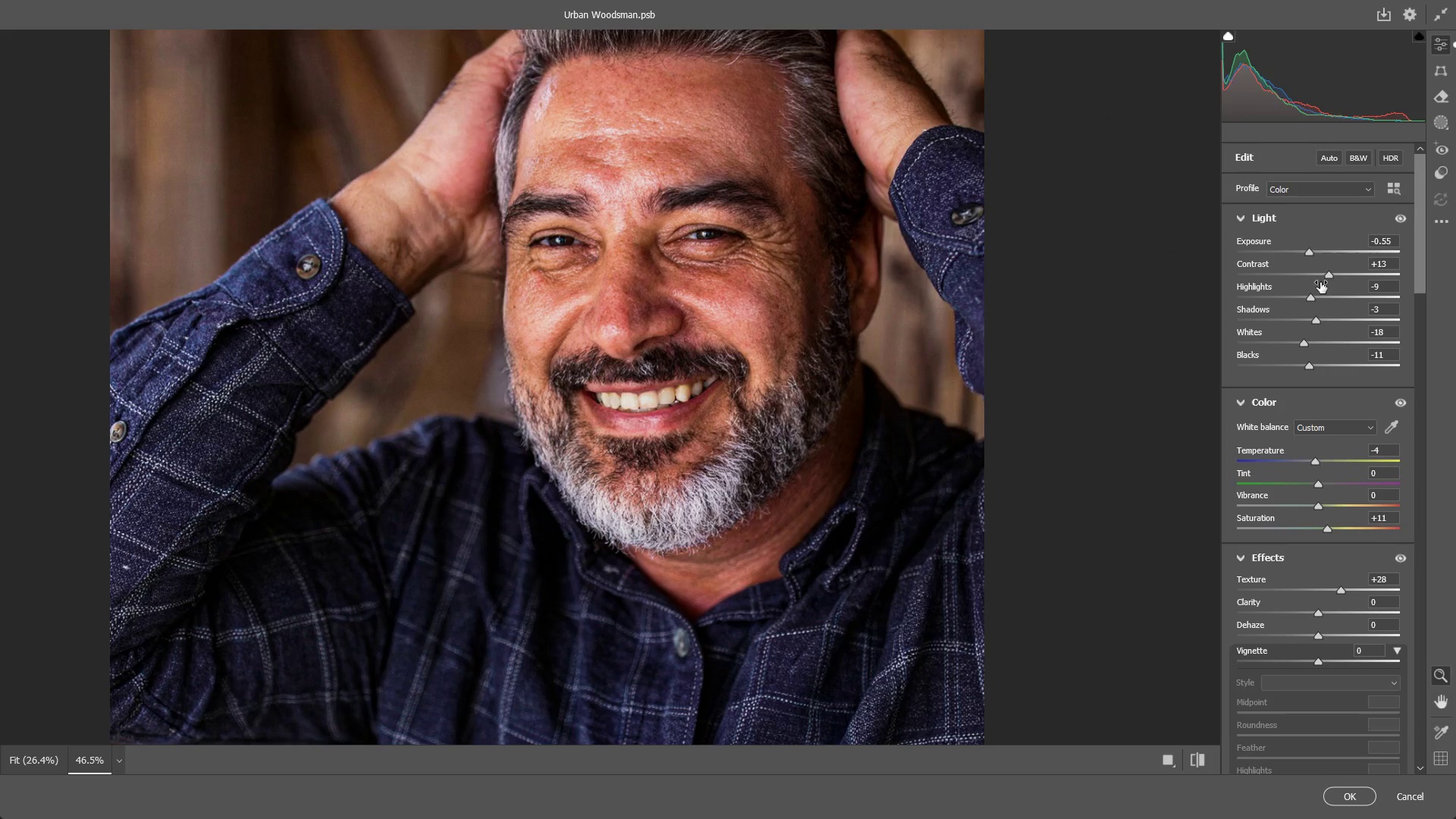 
left_click_drag(start_coordinate=[1329, 268], to_coordinate=[1319, 271])
 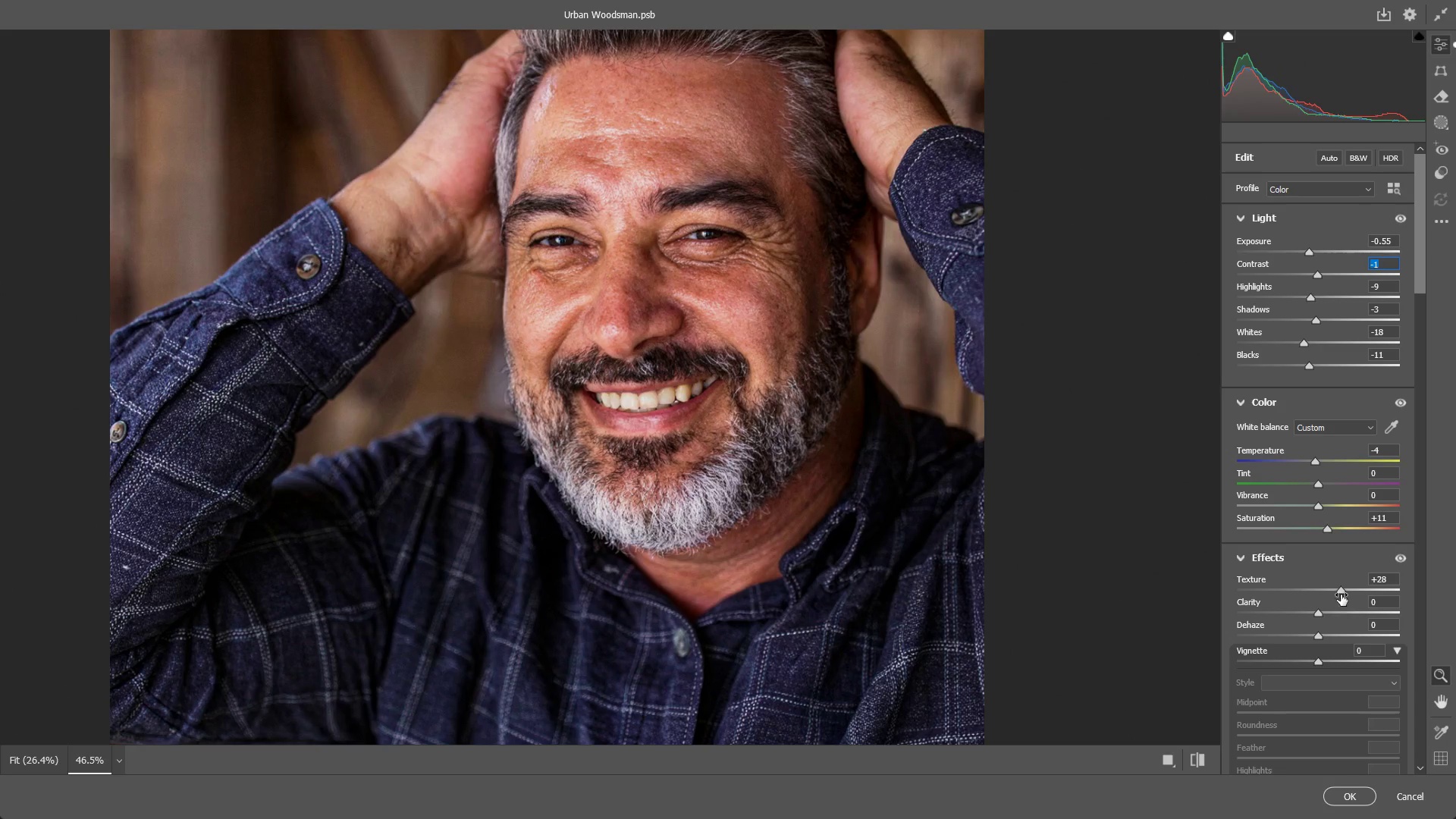 
left_click_drag(start_coordinate=[1340, 588], to_coordinate=[1317, 588])
 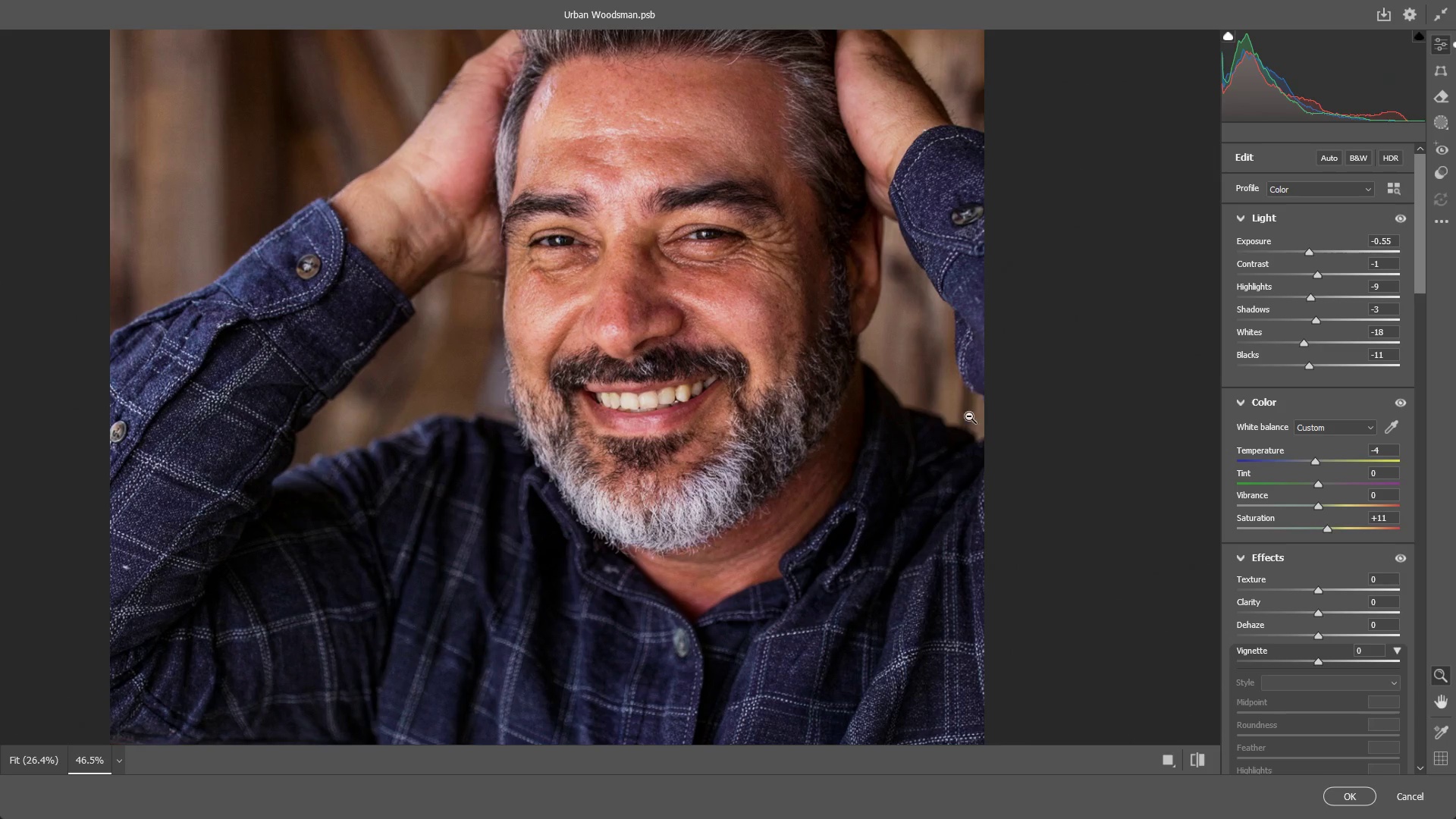 
left_click_drag(start_coordinate=[933, 382], to_coordinate=[849, 395])
 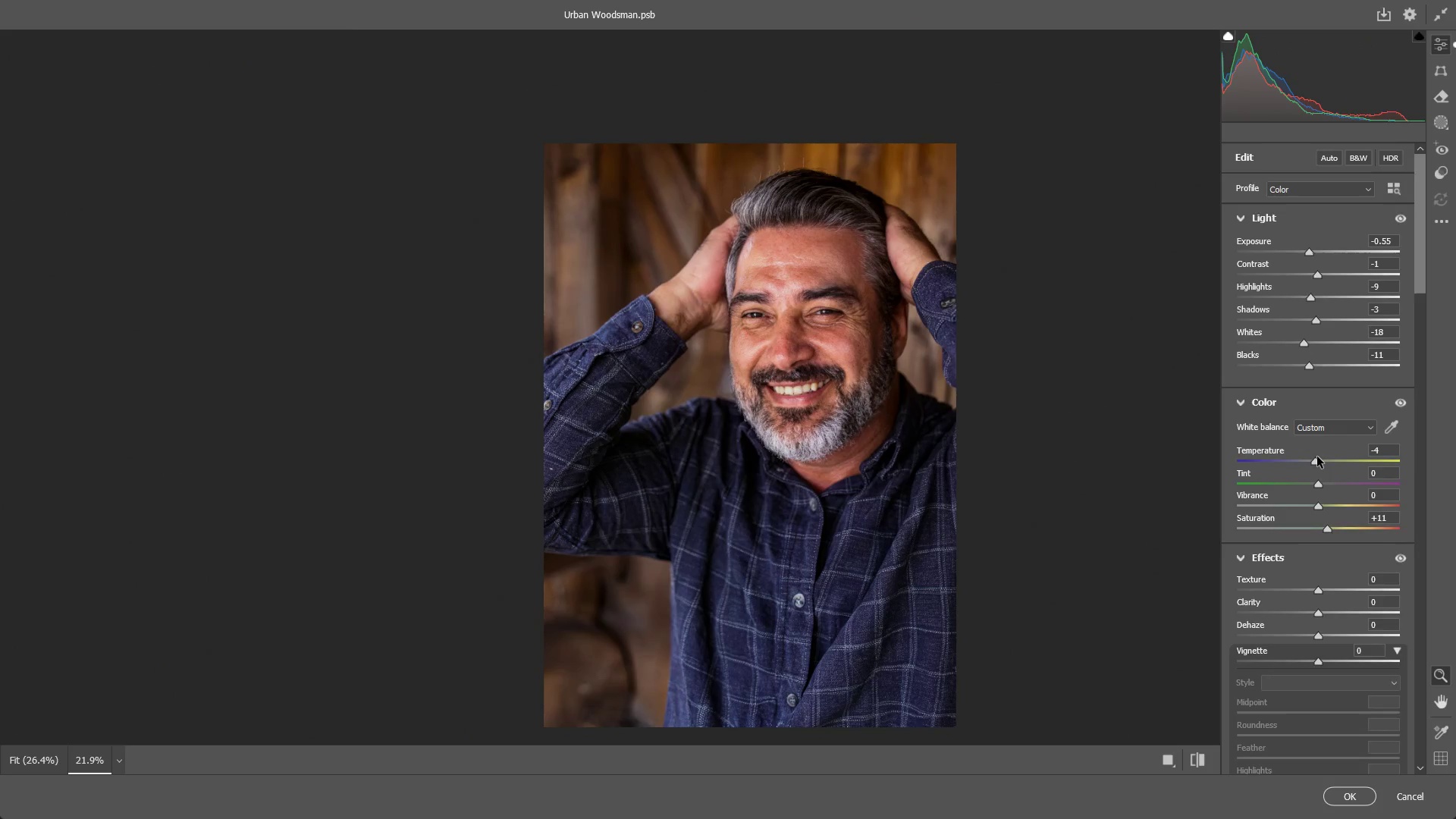 
scroll: coordinate [1336, 514], scroll_direction: down, amount: 20.0
 